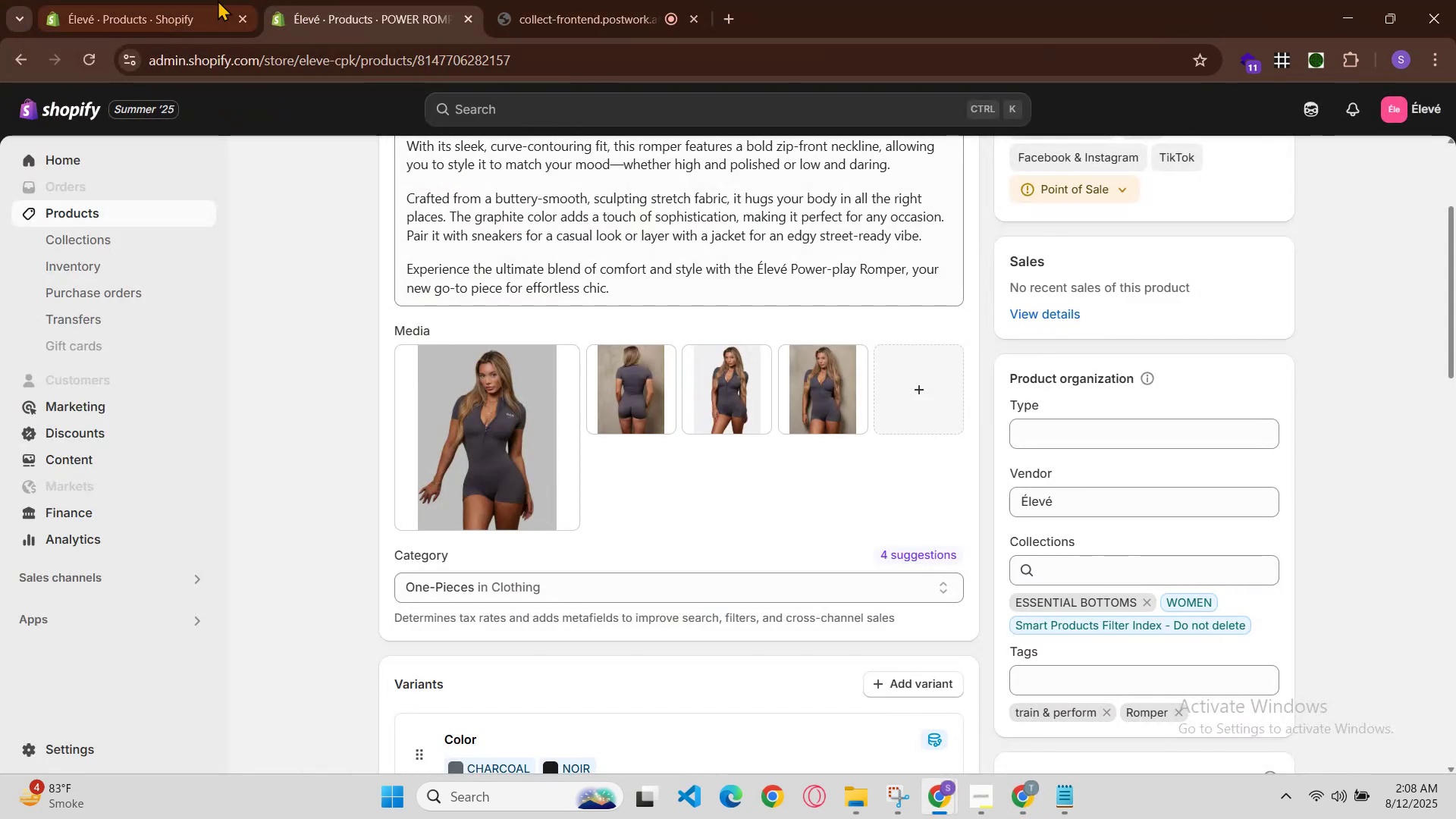 
left_click([554, 0])
 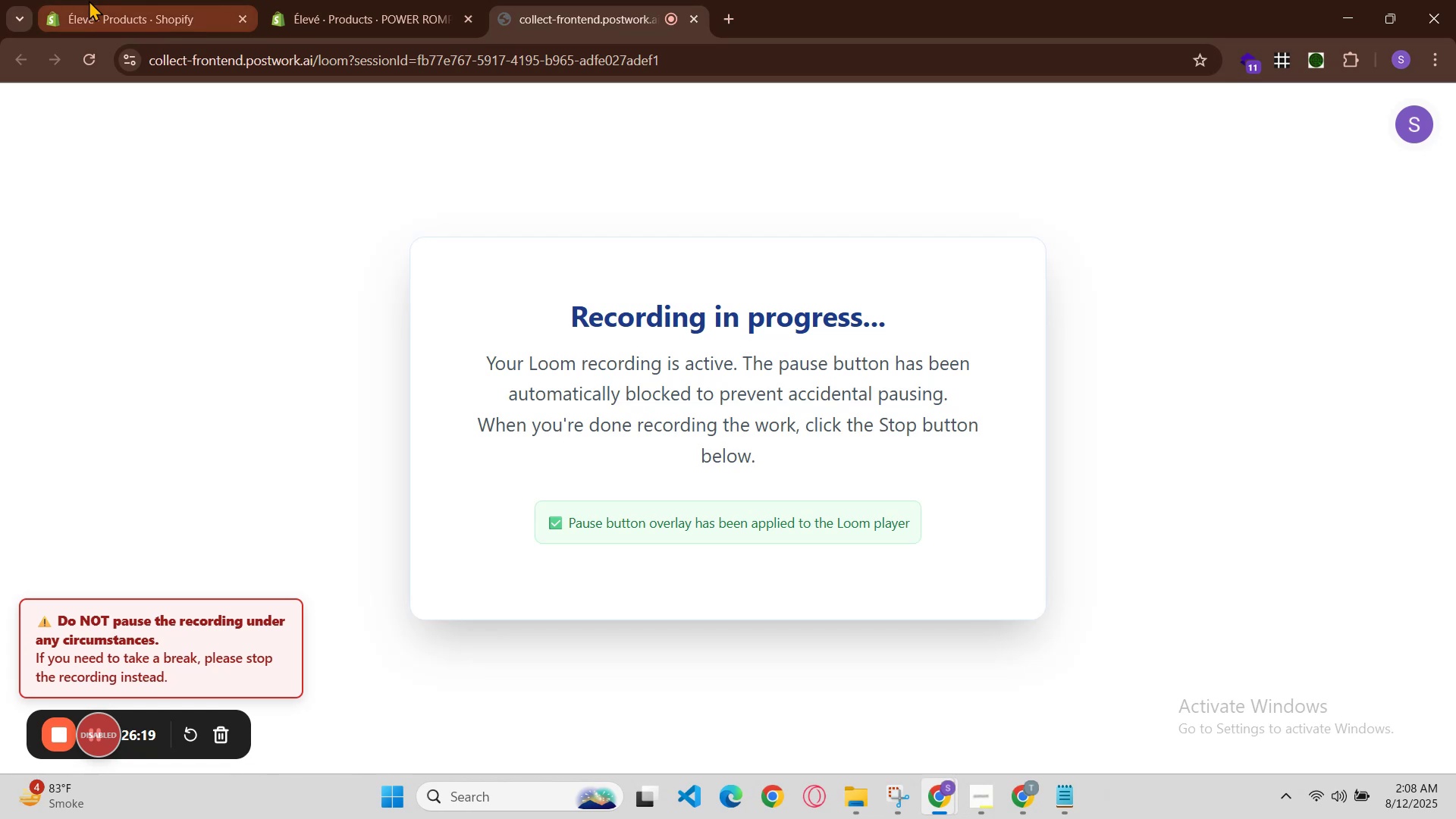 
left_click([105, 0])
 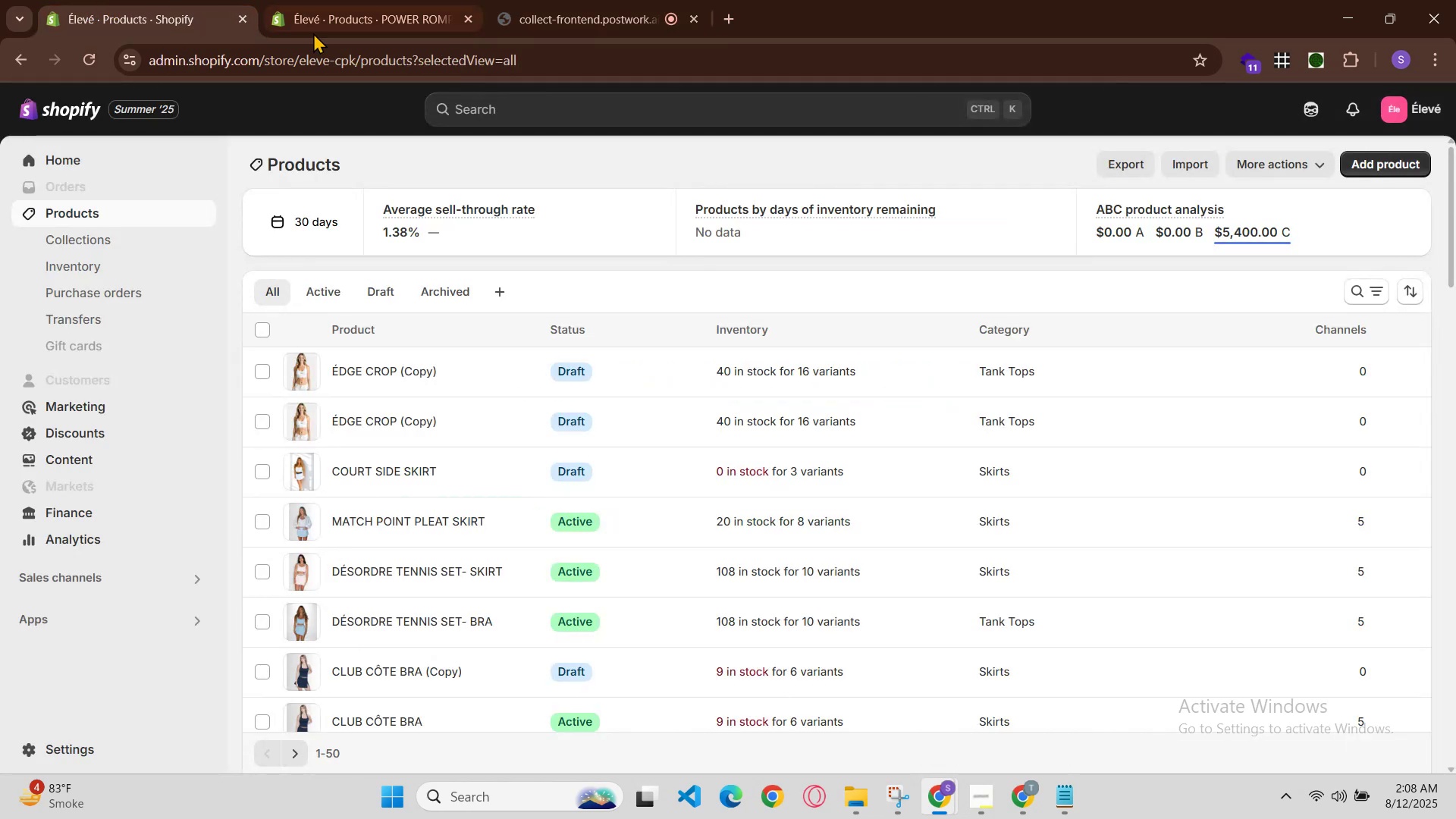 
left_click([347, 0])
 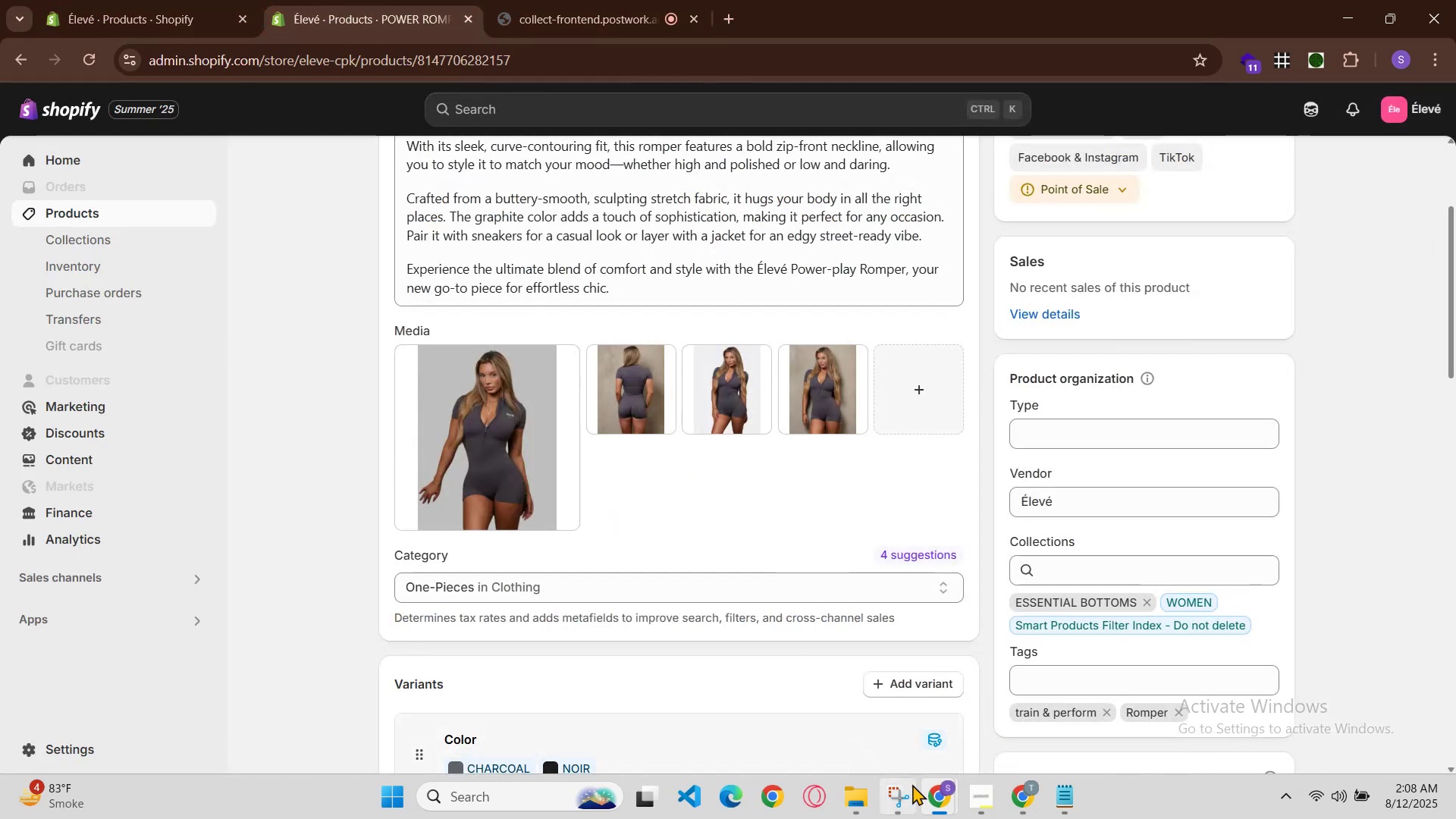 
left_click([941, 792])
 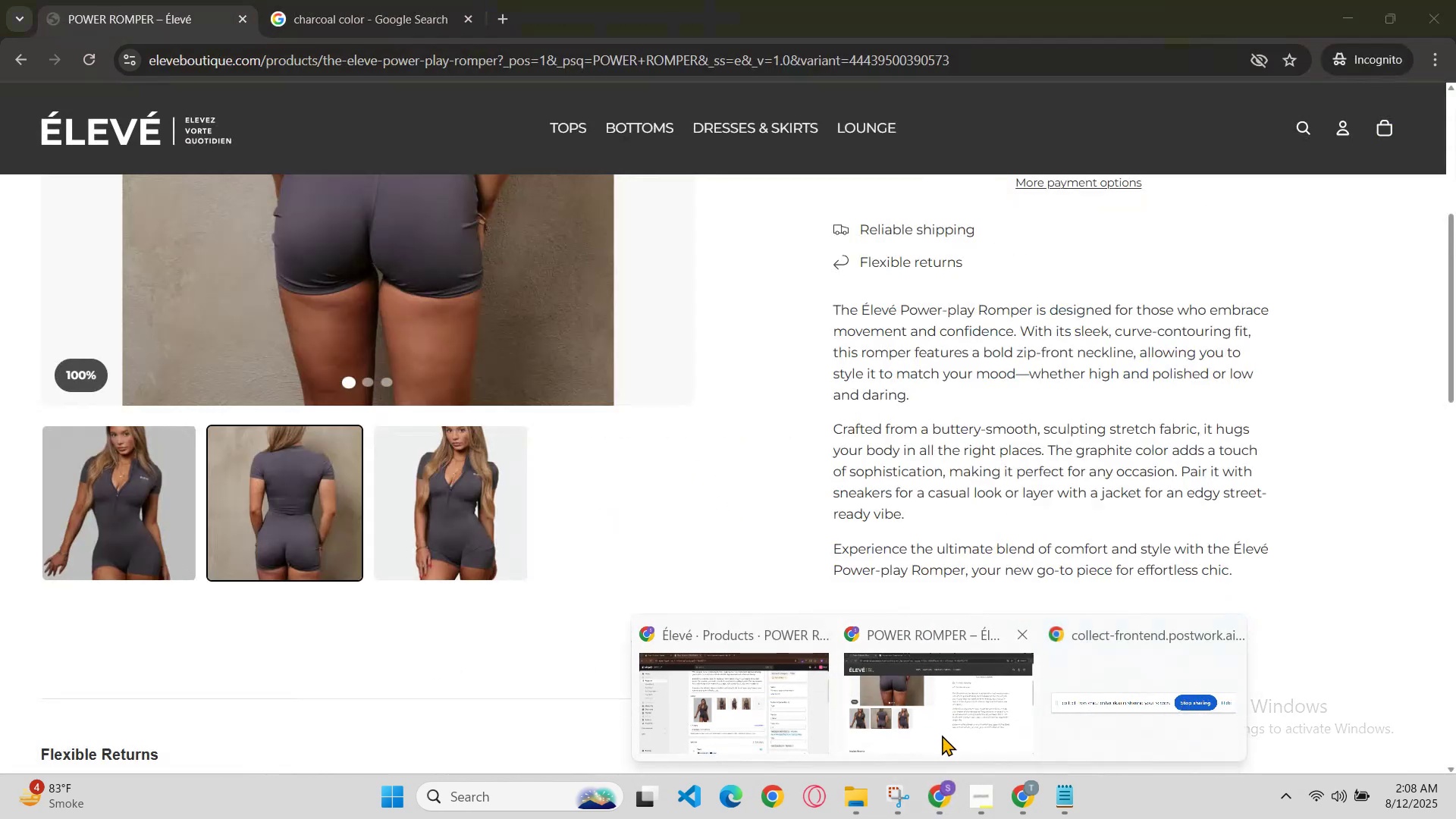 
key(Control+R)
 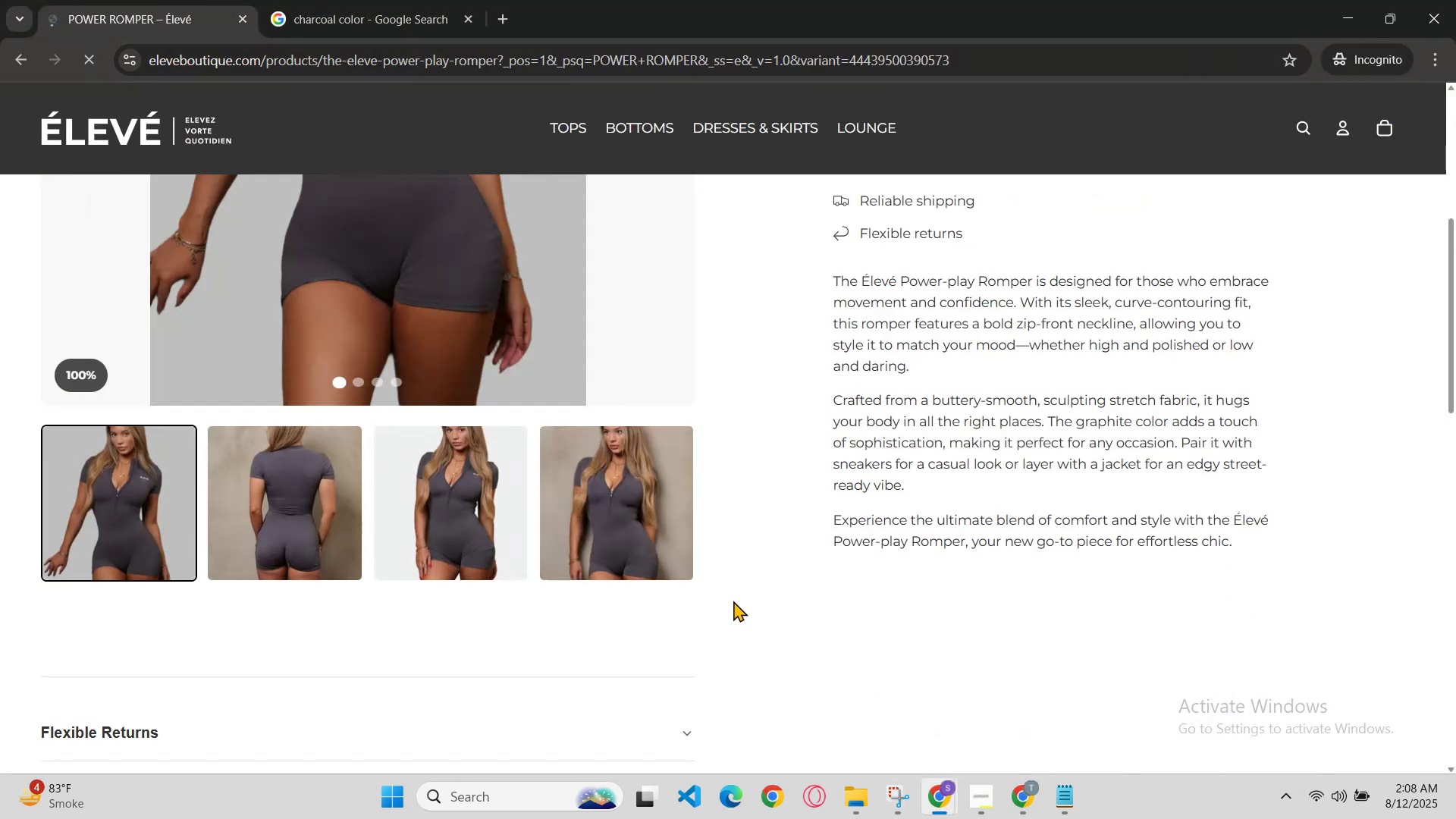 
scroll: coordinate [733, 601], scroll_direction: up, amount: 3.0
 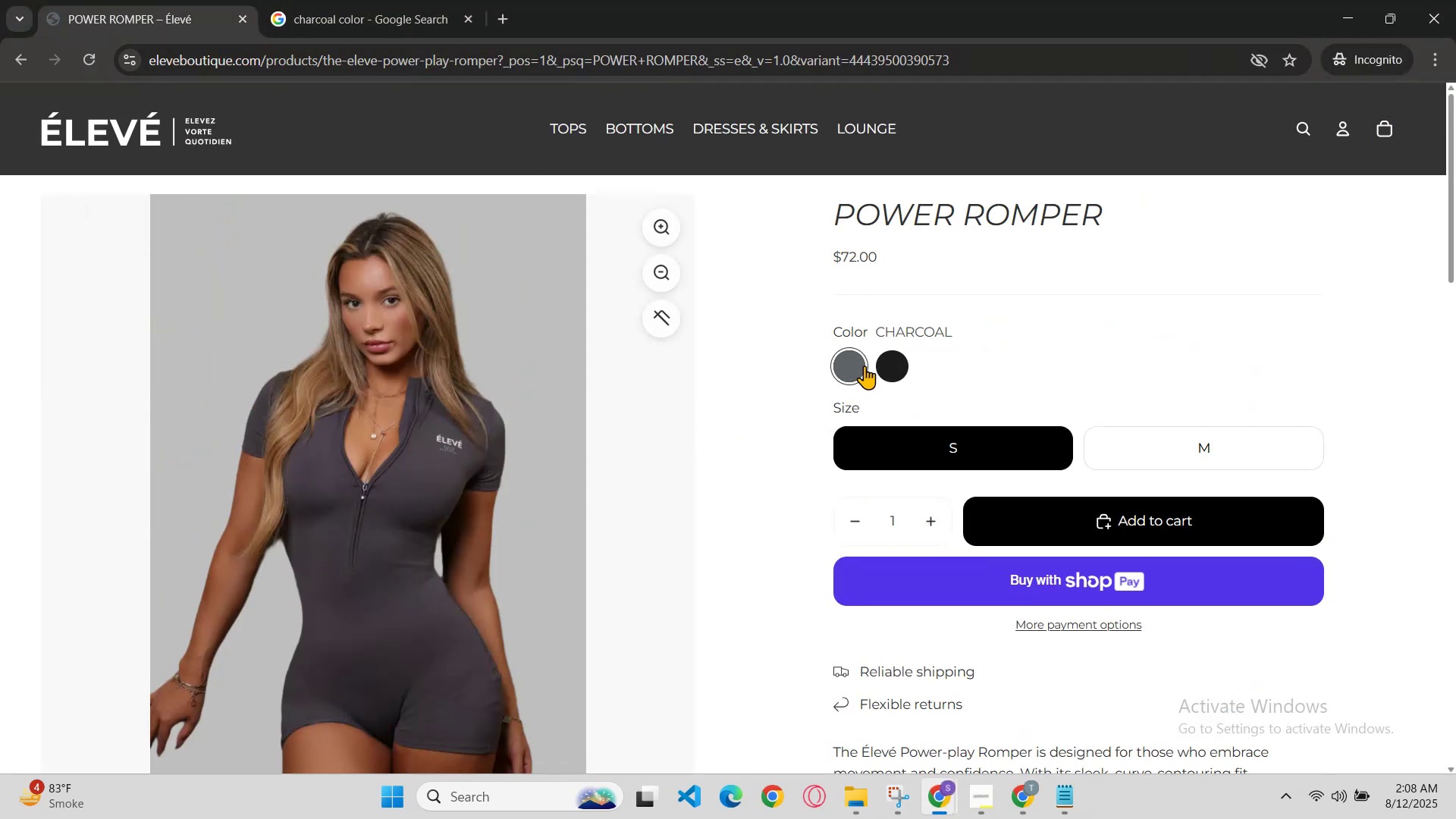 
left_click([885, 366])
 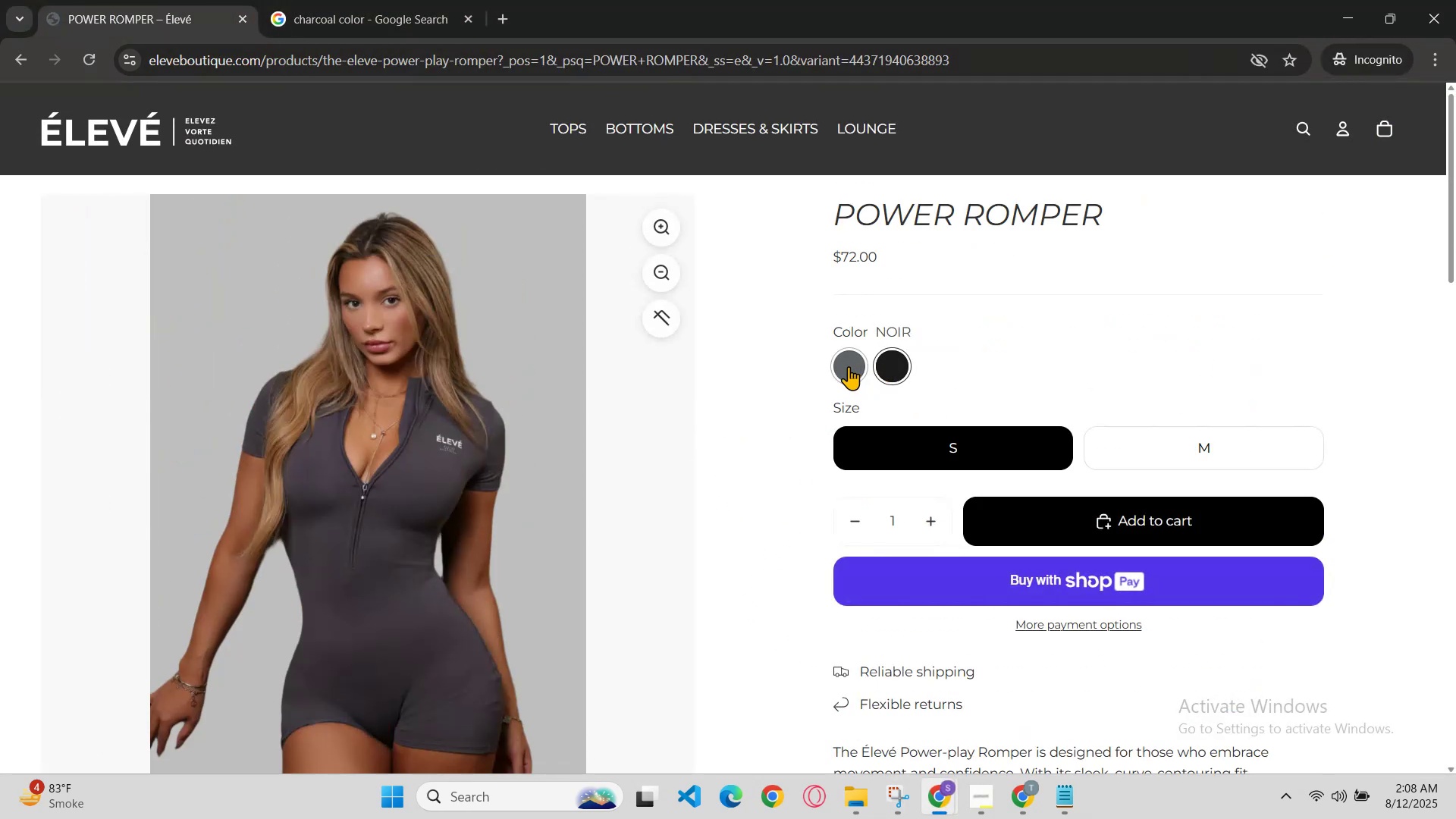 
scroll: coordinate [832, 427], scroll_direction: down, amount: 3.0
 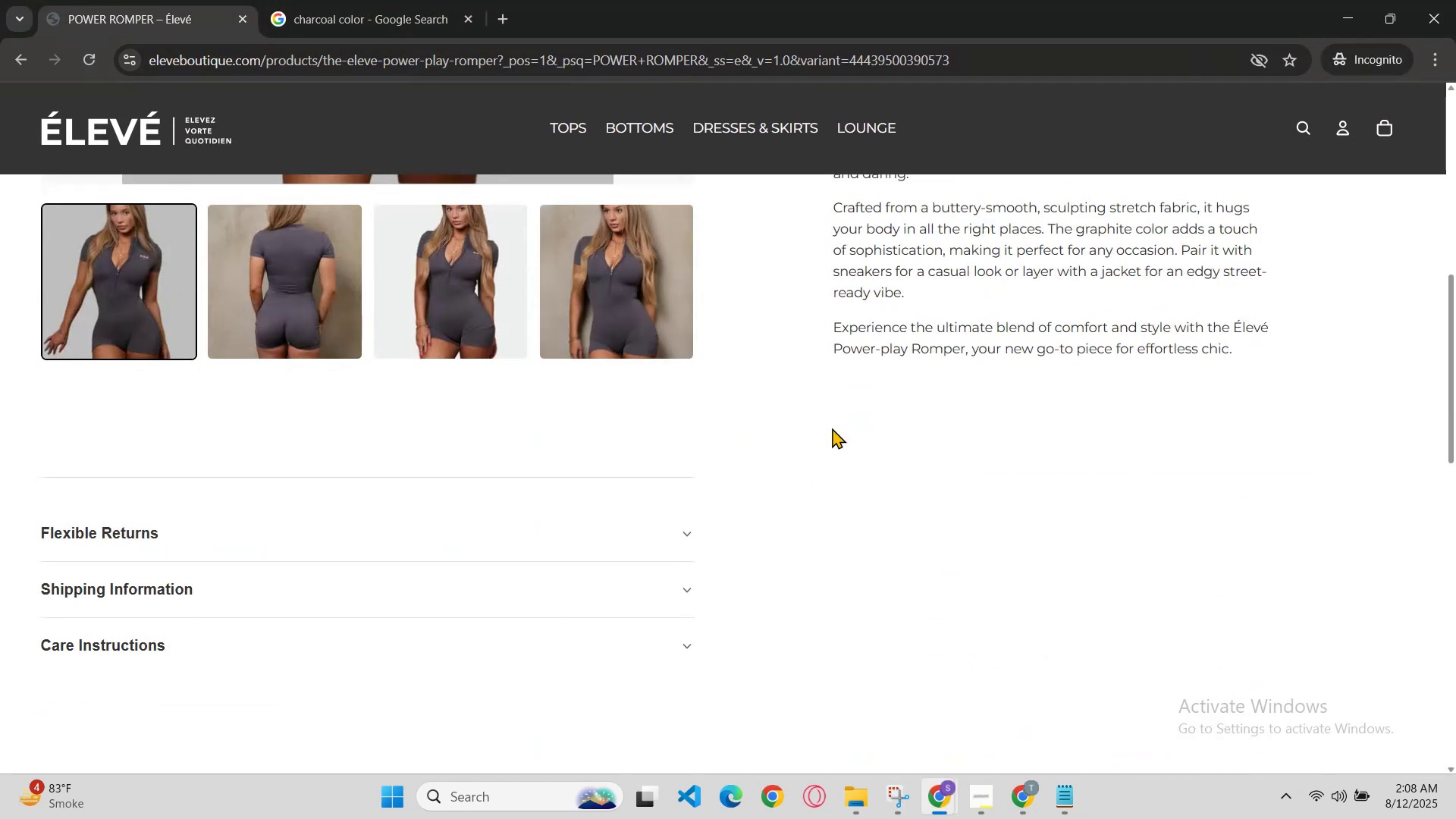 
scroll: coordinate [830, 431], scroll_direction: up, amount: 2.0
 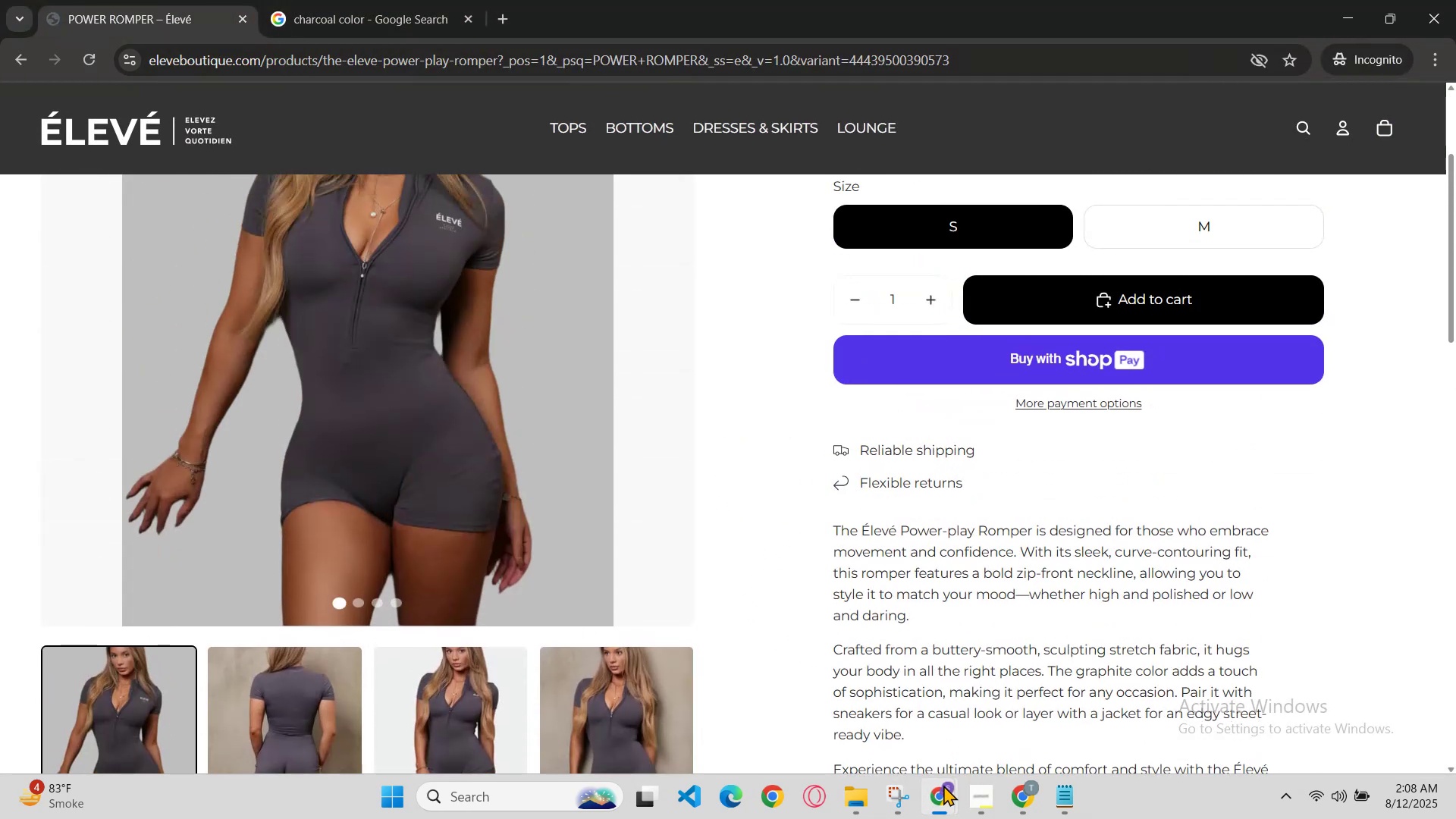 
left_click([733, 753])
 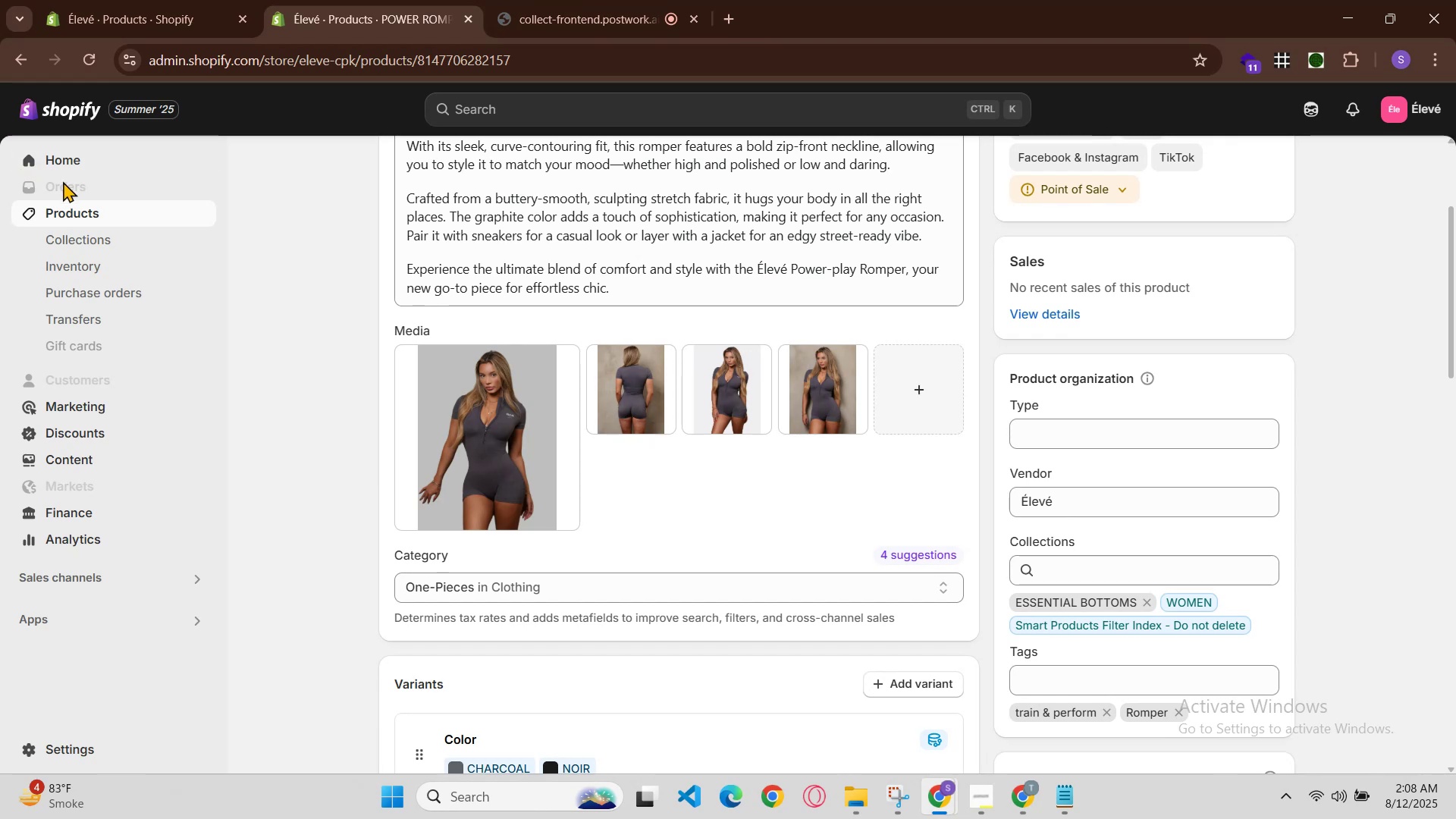 
left_click([119, 0])
 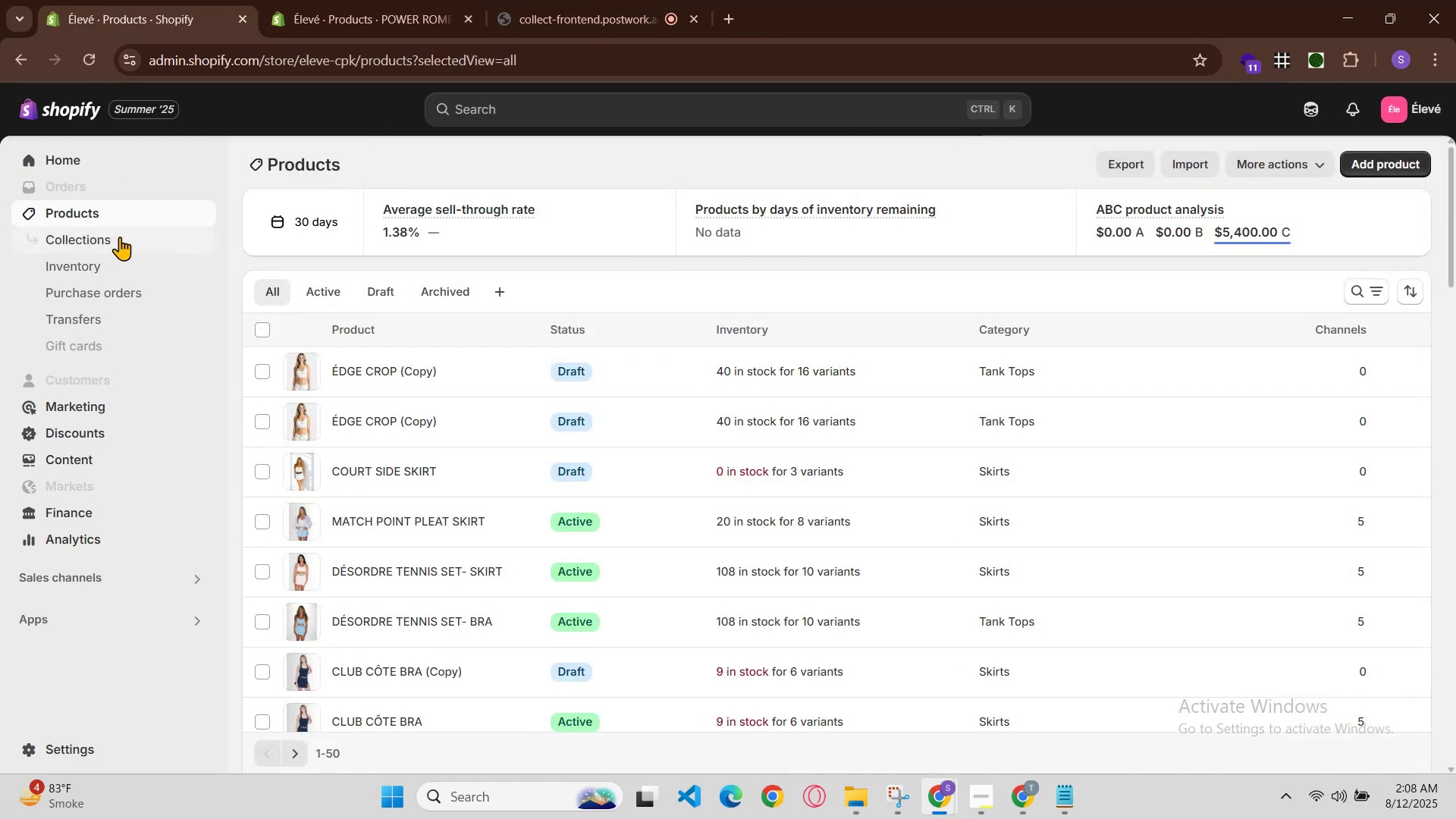 
scroll: coordinate [666, 594], scroll_direction: down, amount: 12.0
 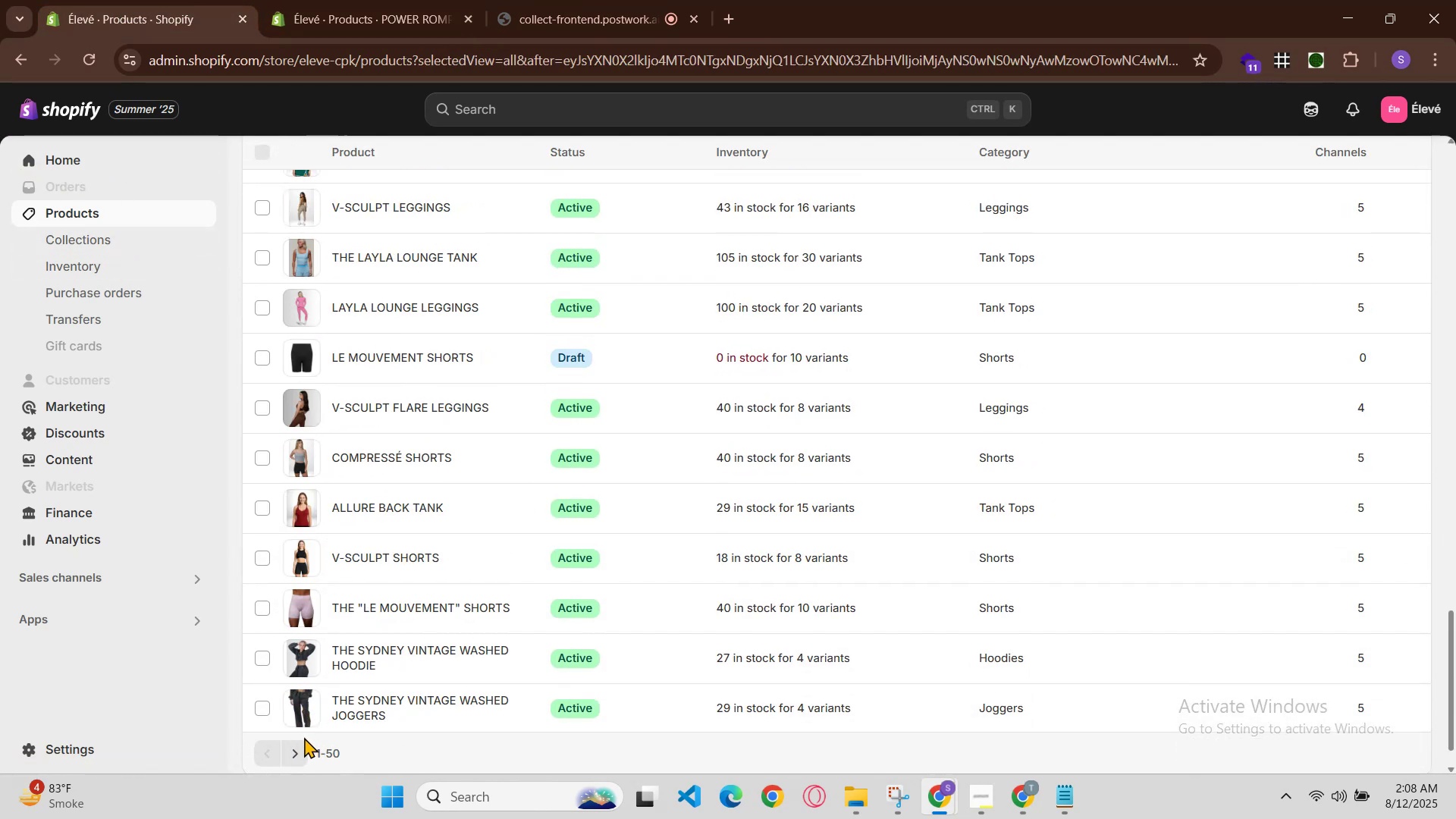 
left_click([295, 757])
 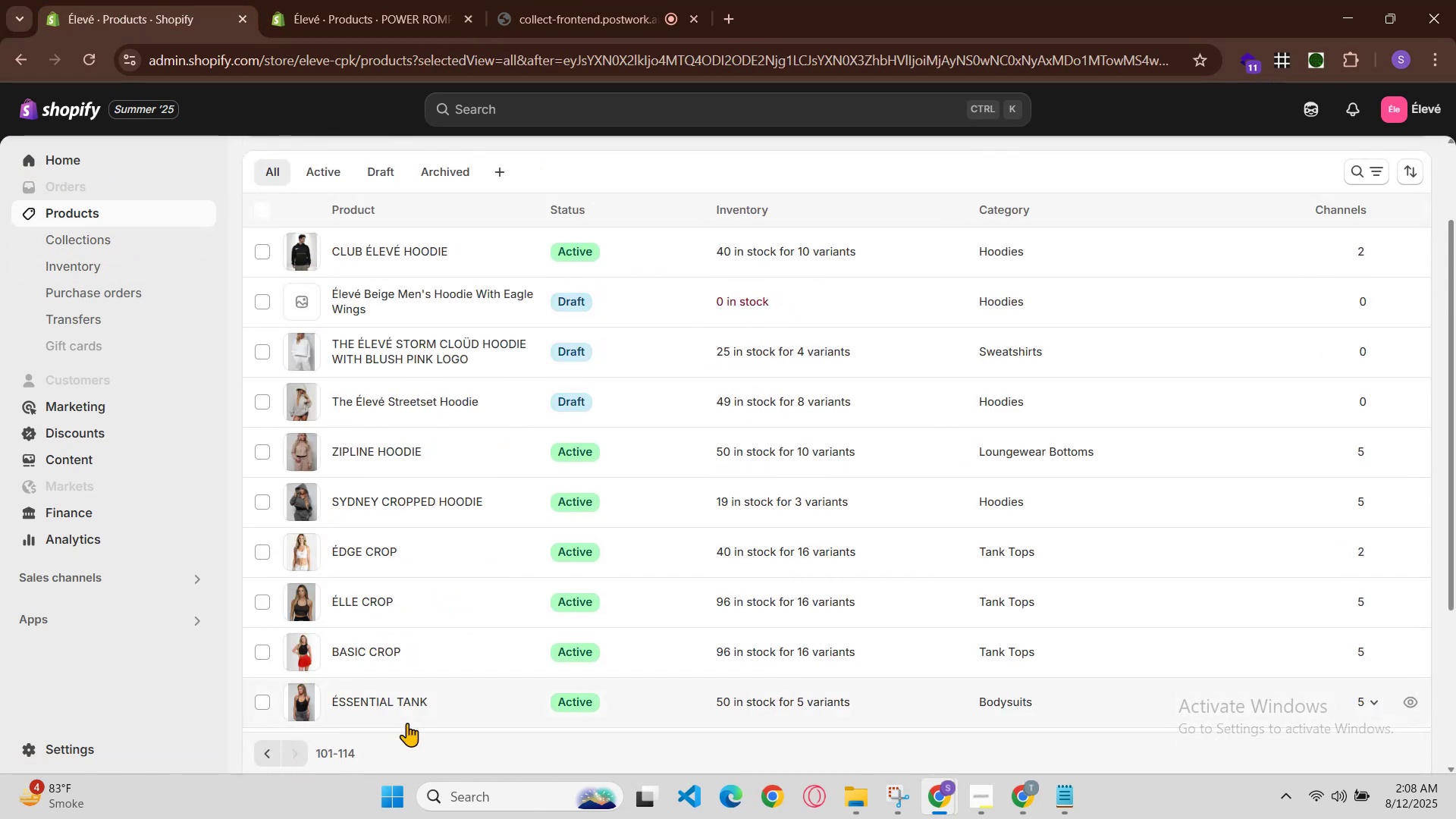 
scroll: coordinate [432, 618], scroll_direction: down, amount: 2.0
 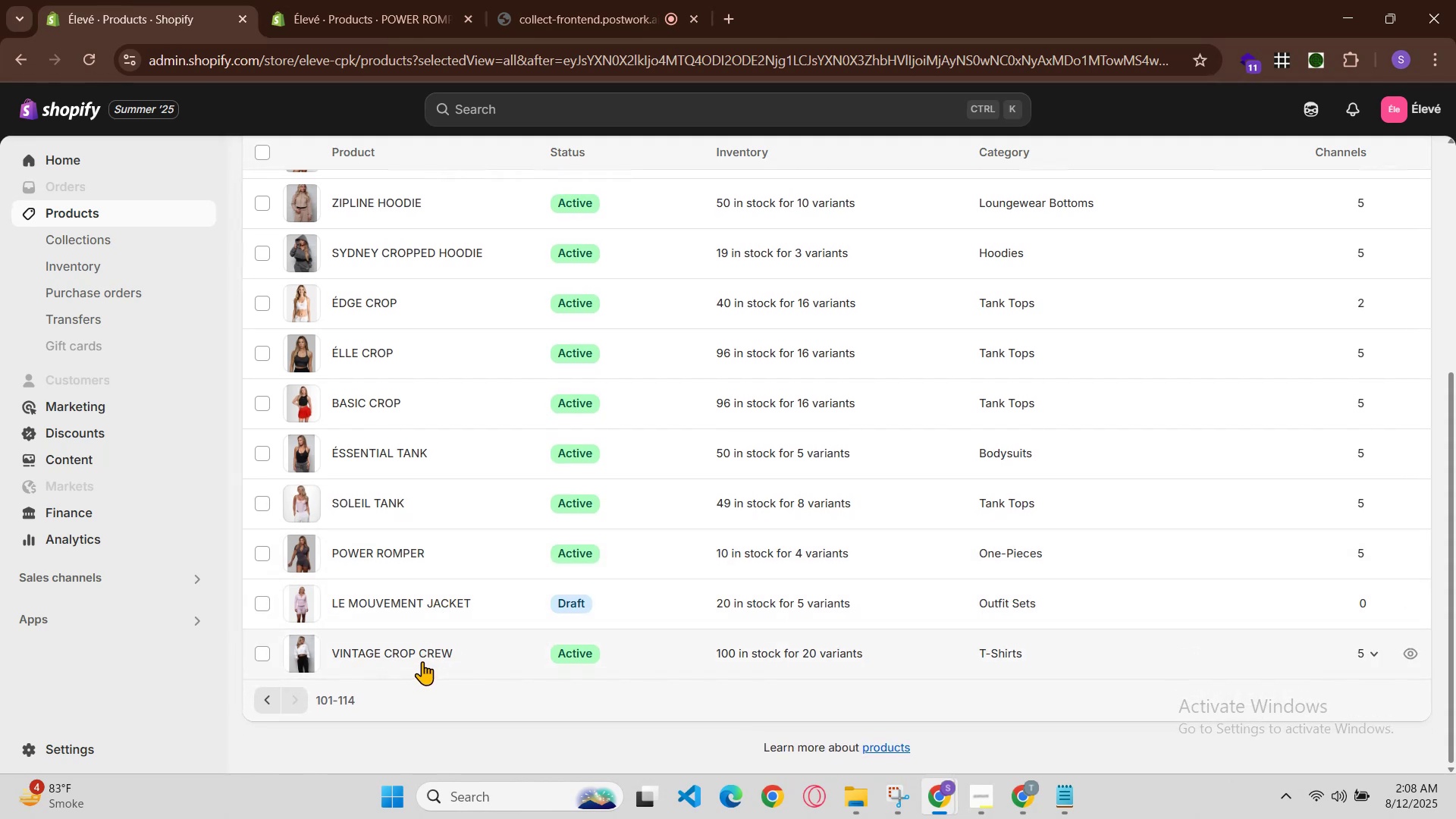 
left_click([422, 661])
 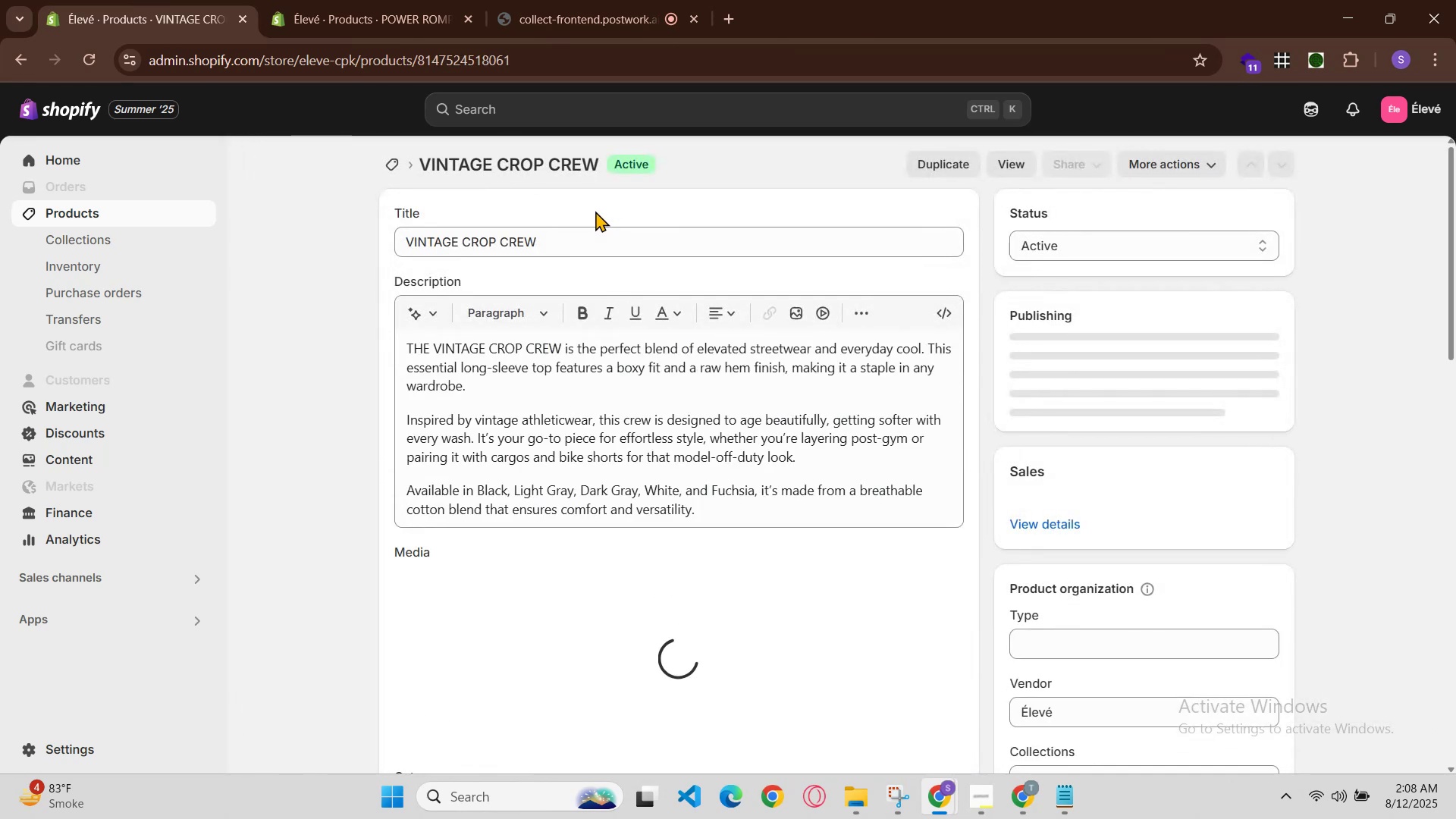 
double_click([601, 234])
 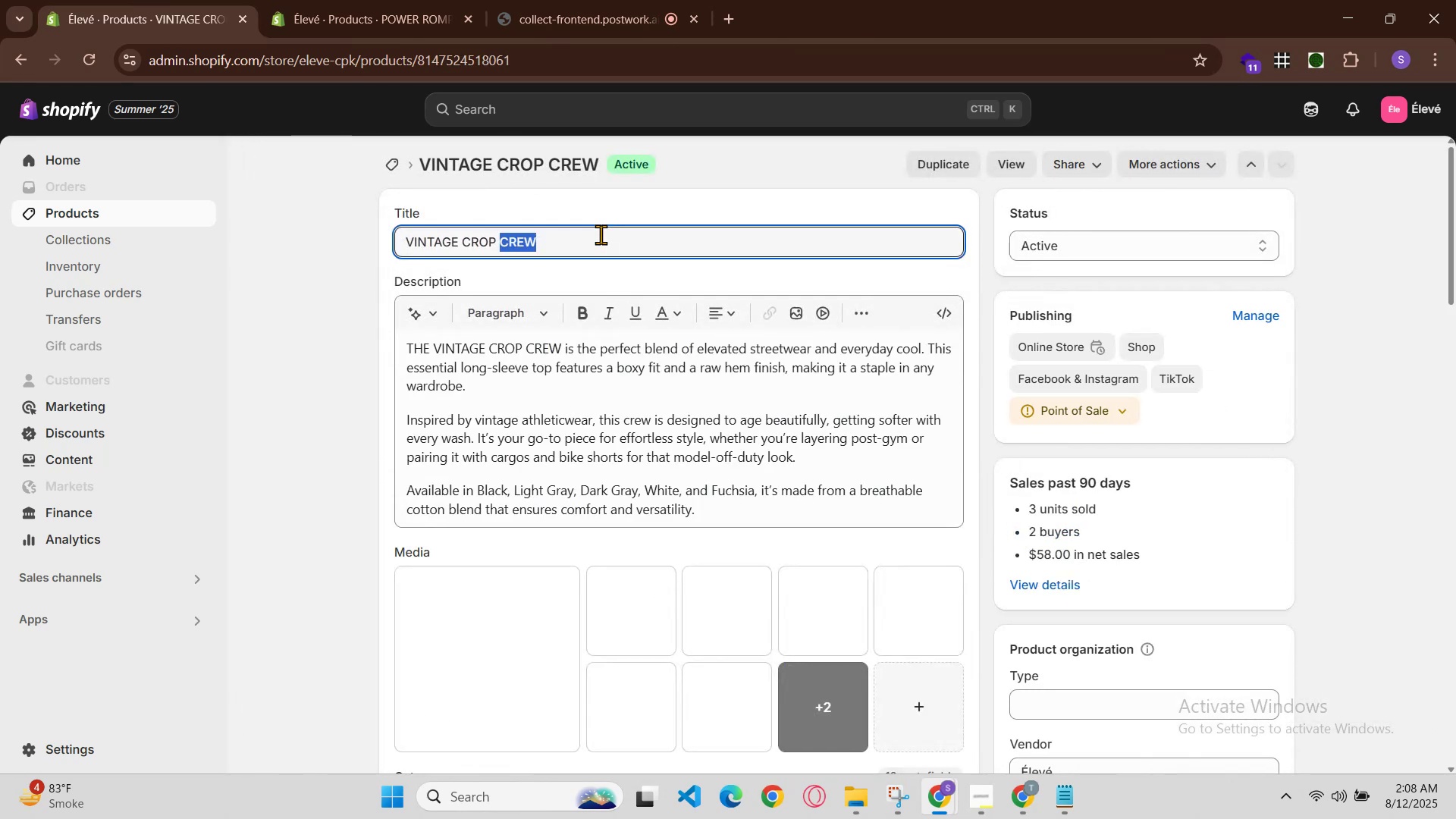 
triple_click([601, 234])
 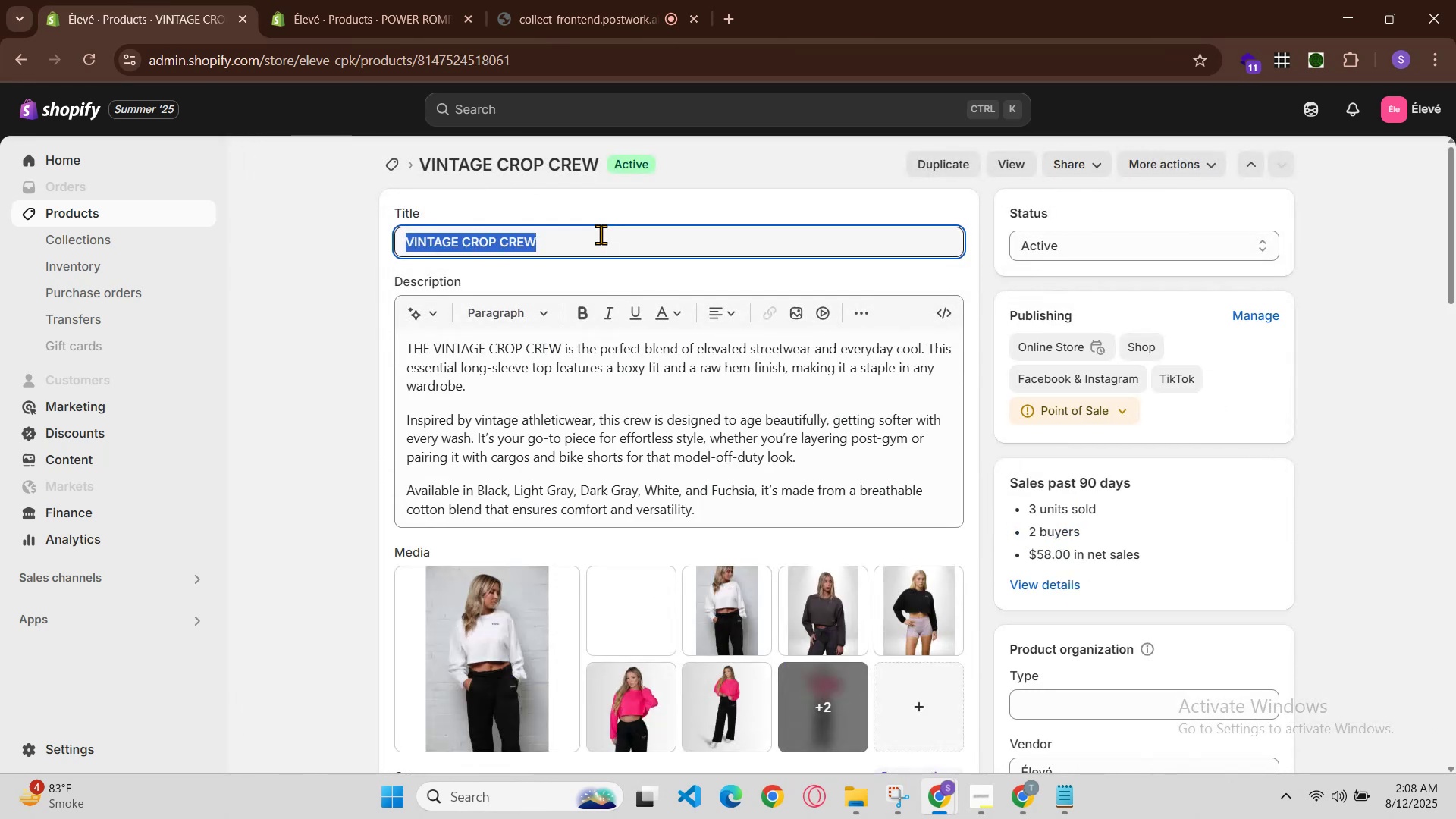 
hold_key(key=ControlLeft, duration=0.7)
 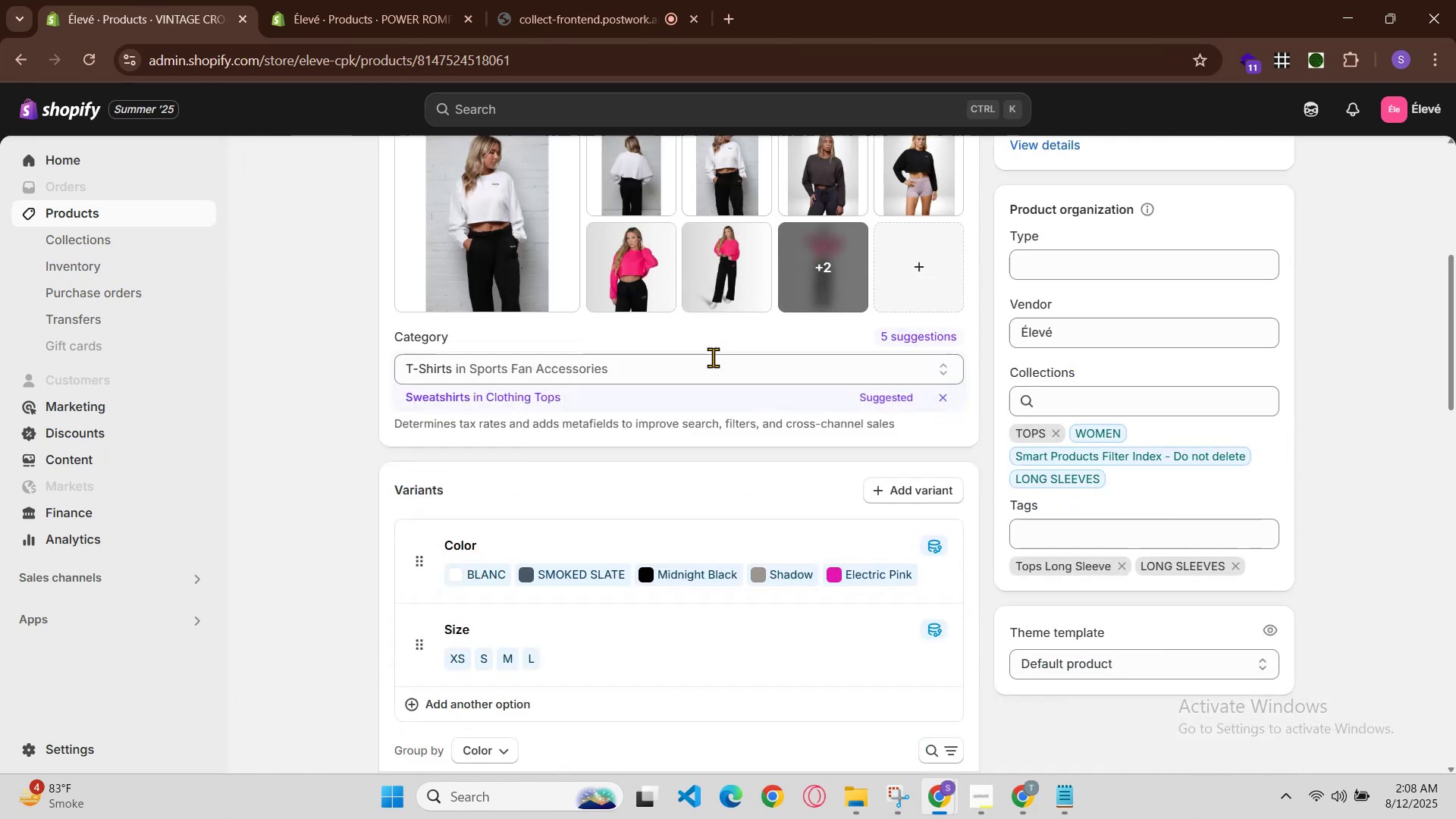 
hold_key(key=C, duration=0.3)
 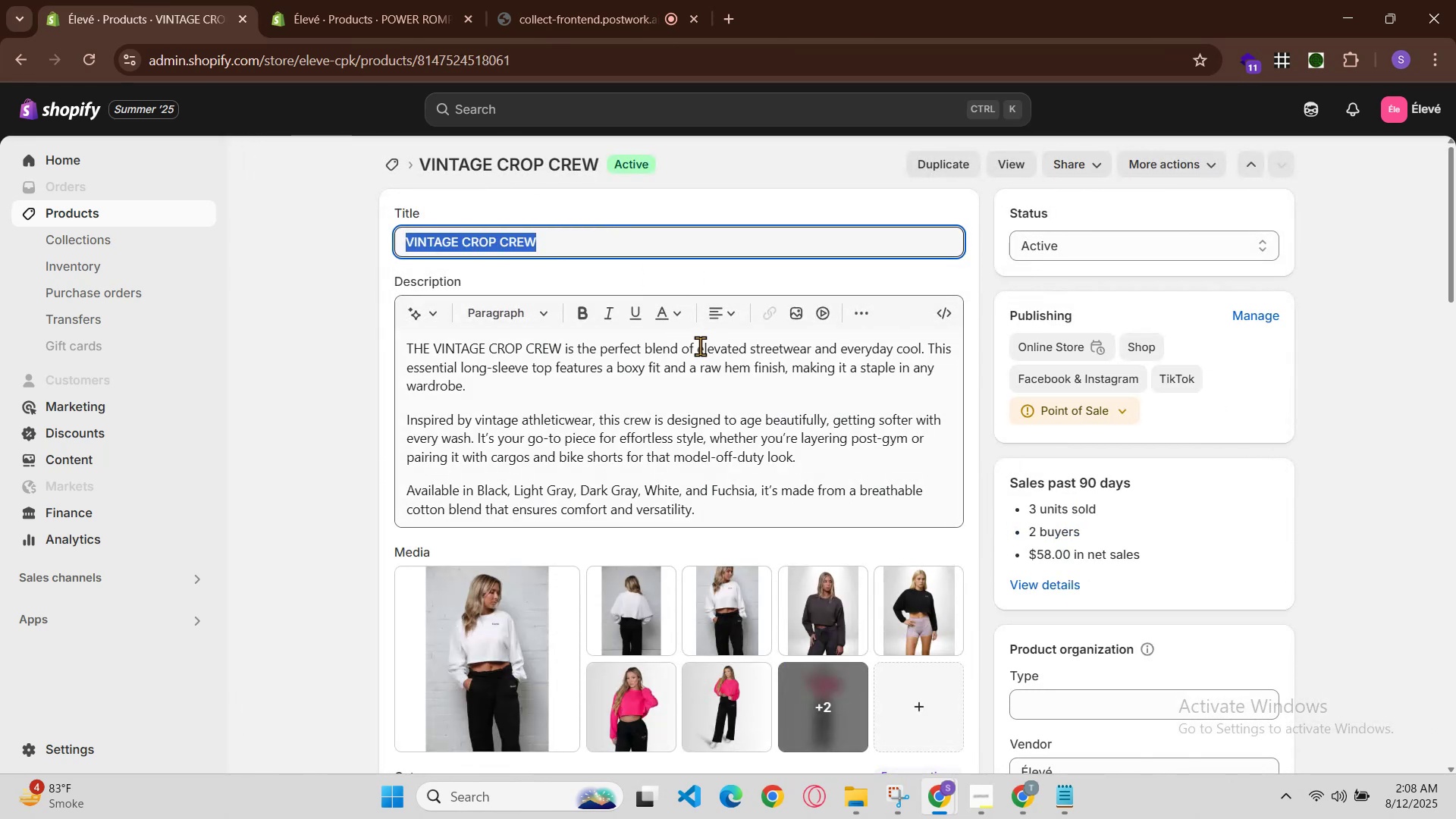 
scroll: coordinate [713, 357], scroll_direction: down, amount: 2.0
 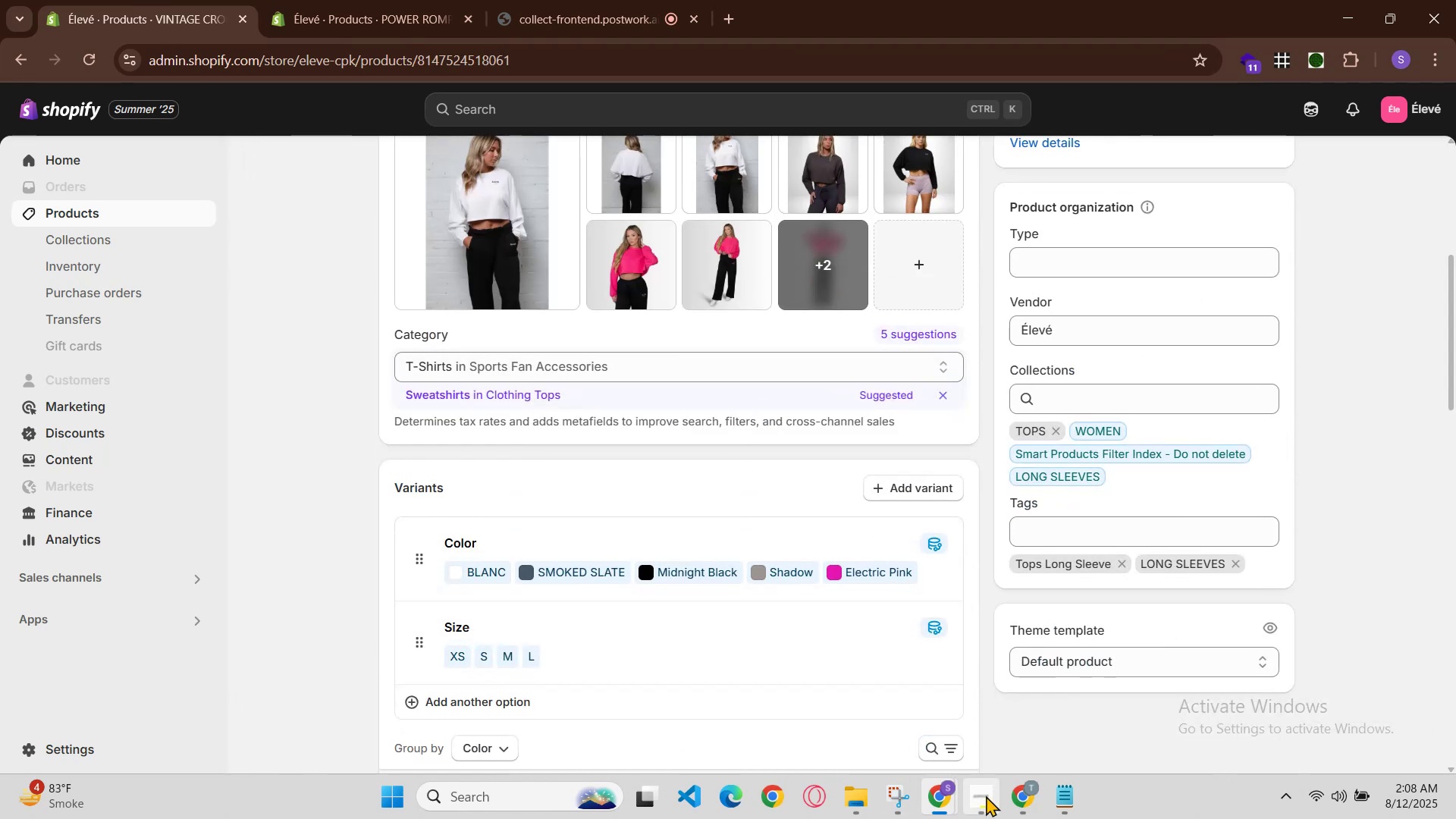 
left_click([941, 792])
 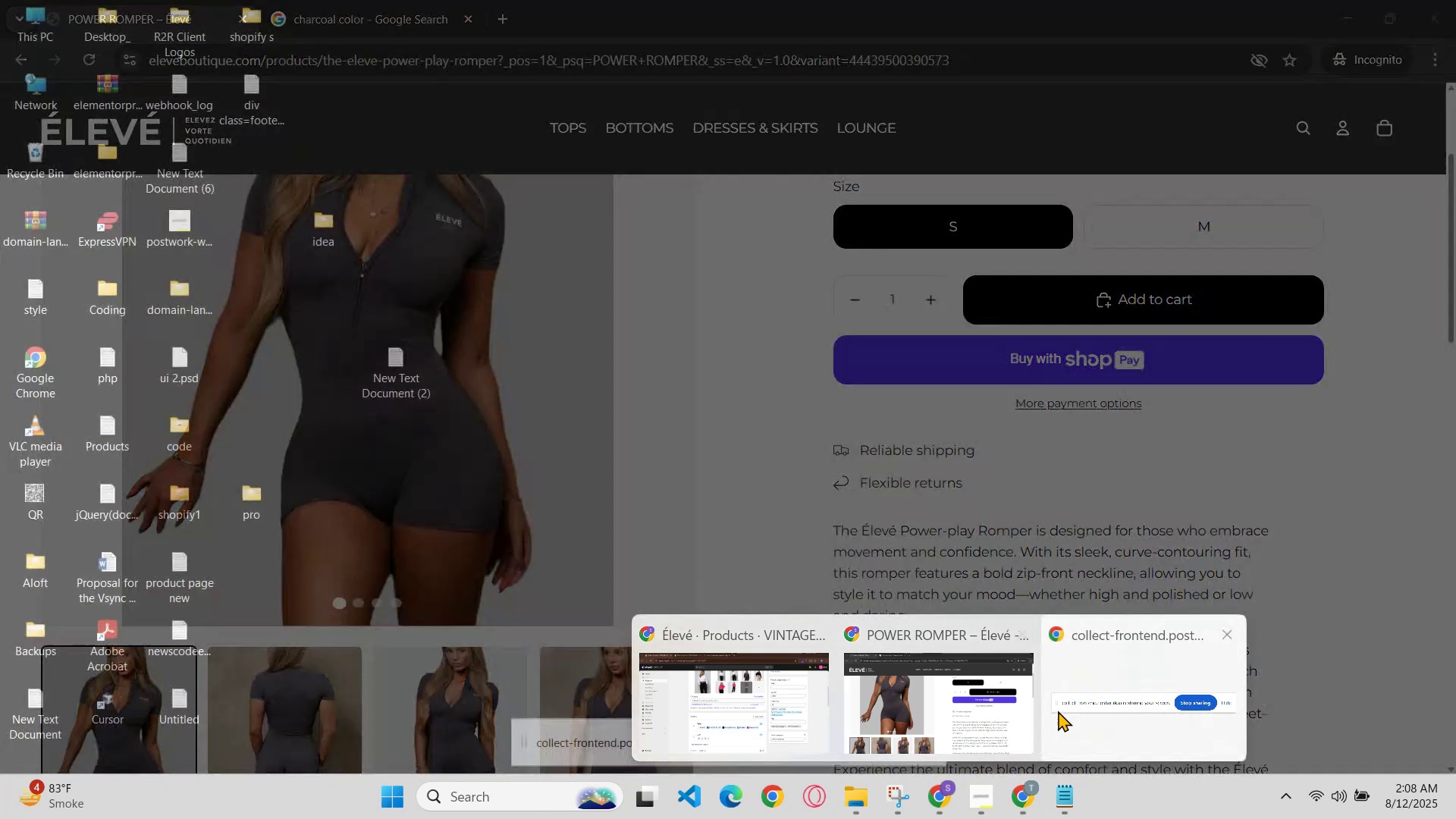 
left_click([981, 716])
 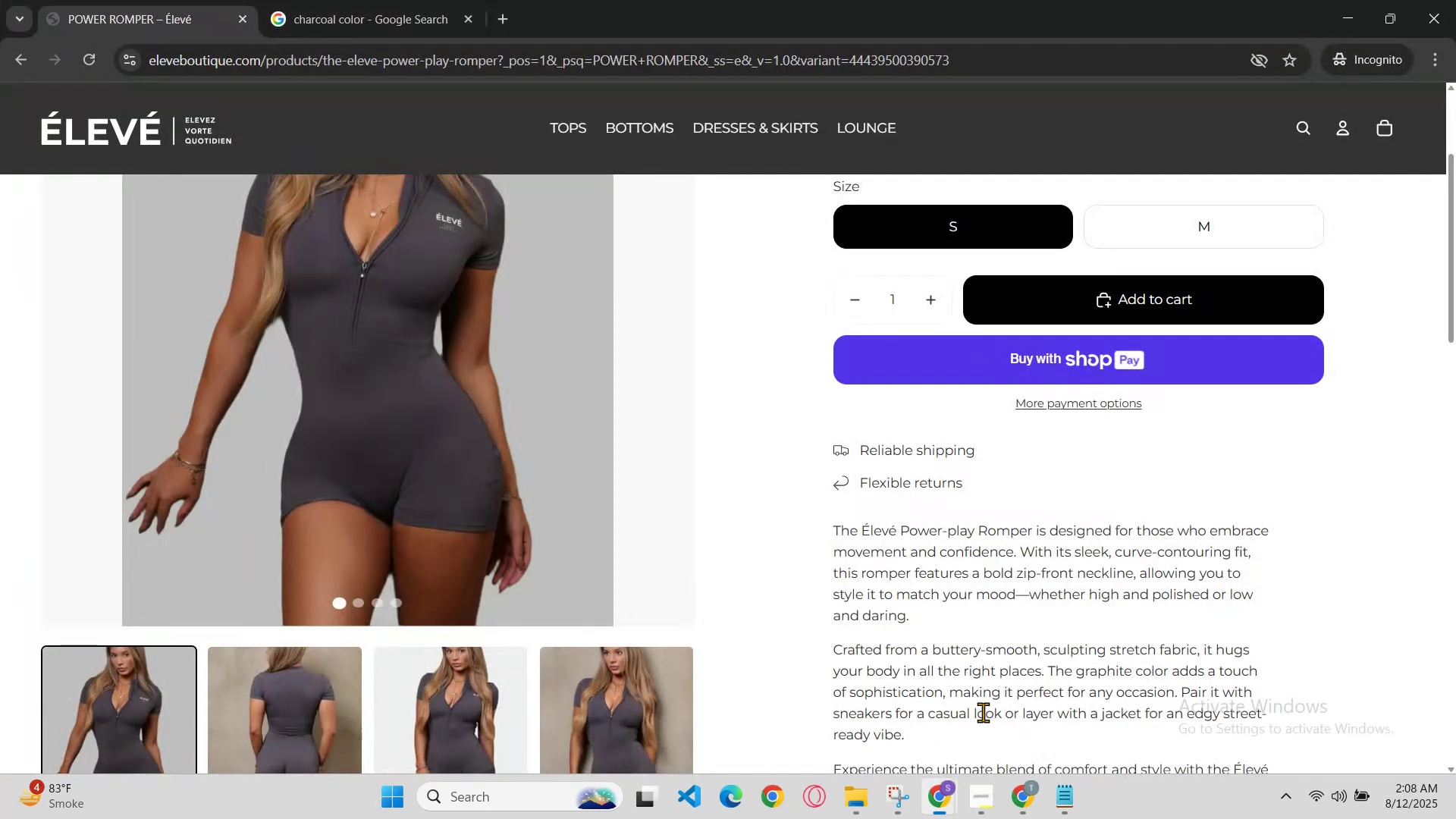 
scroll: coordinate [1087, 337], scroll_direction: up, amount: 7.0
 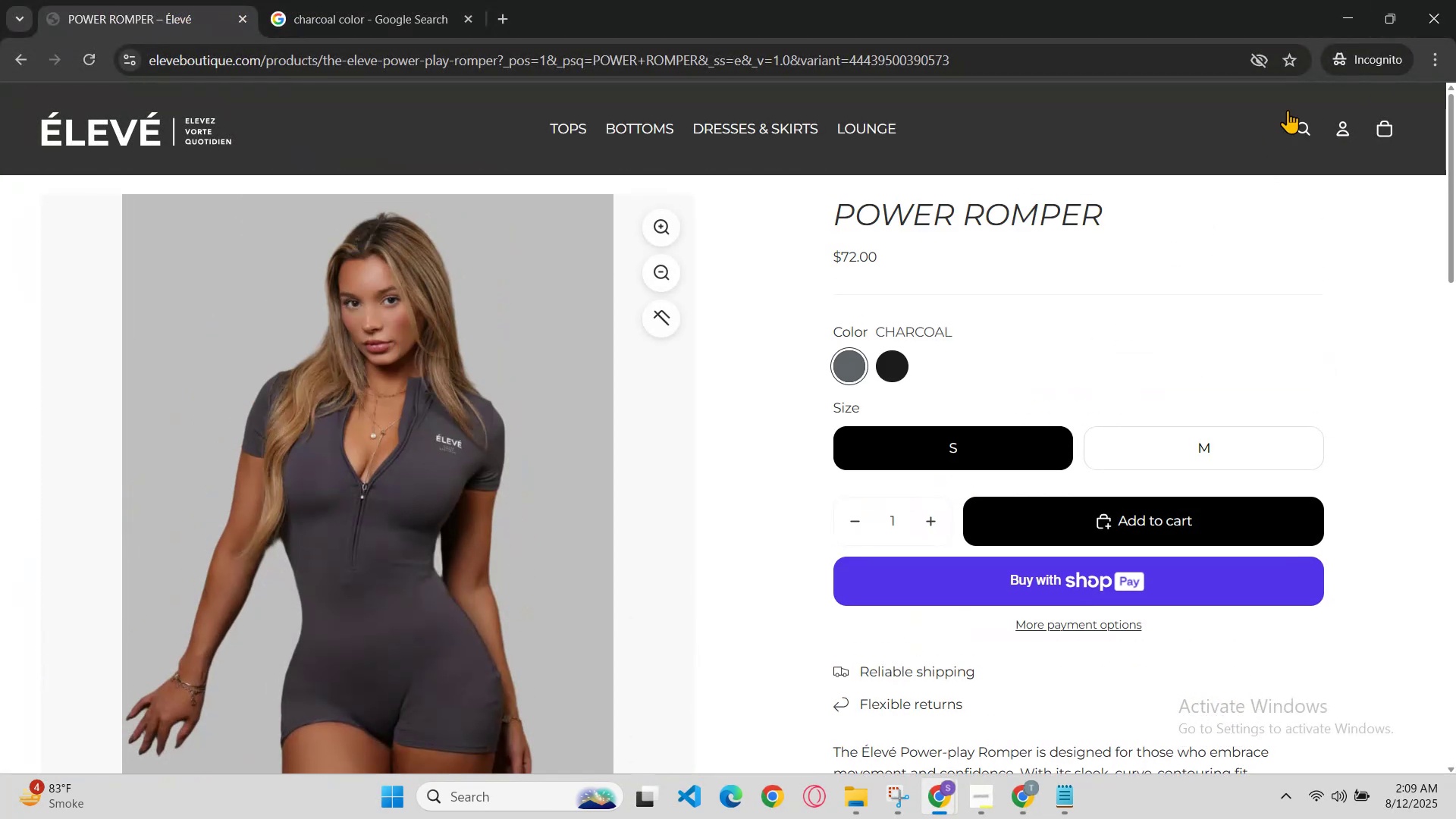 
left_click([1295, 113])
 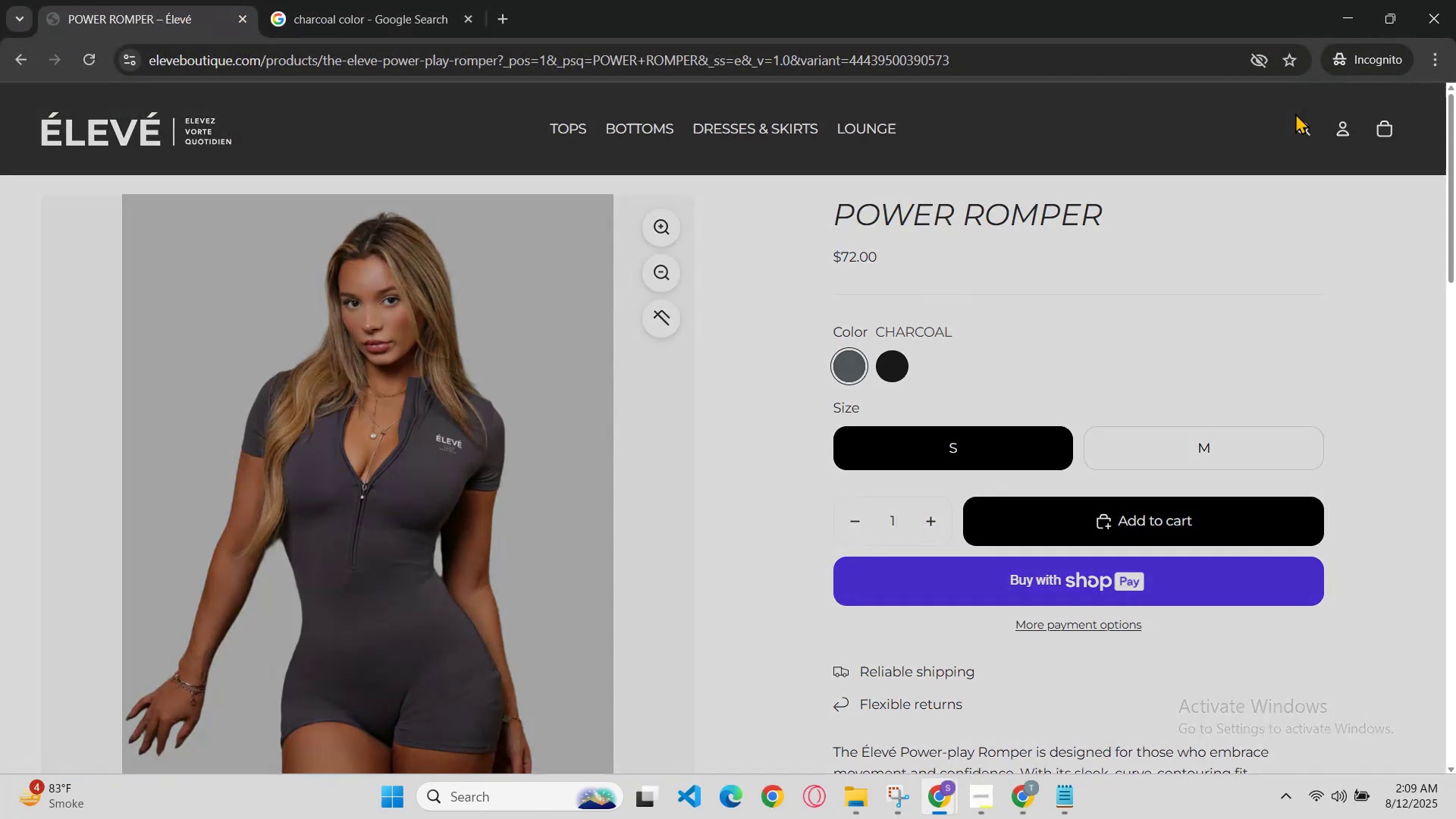 
key(Control+V)
 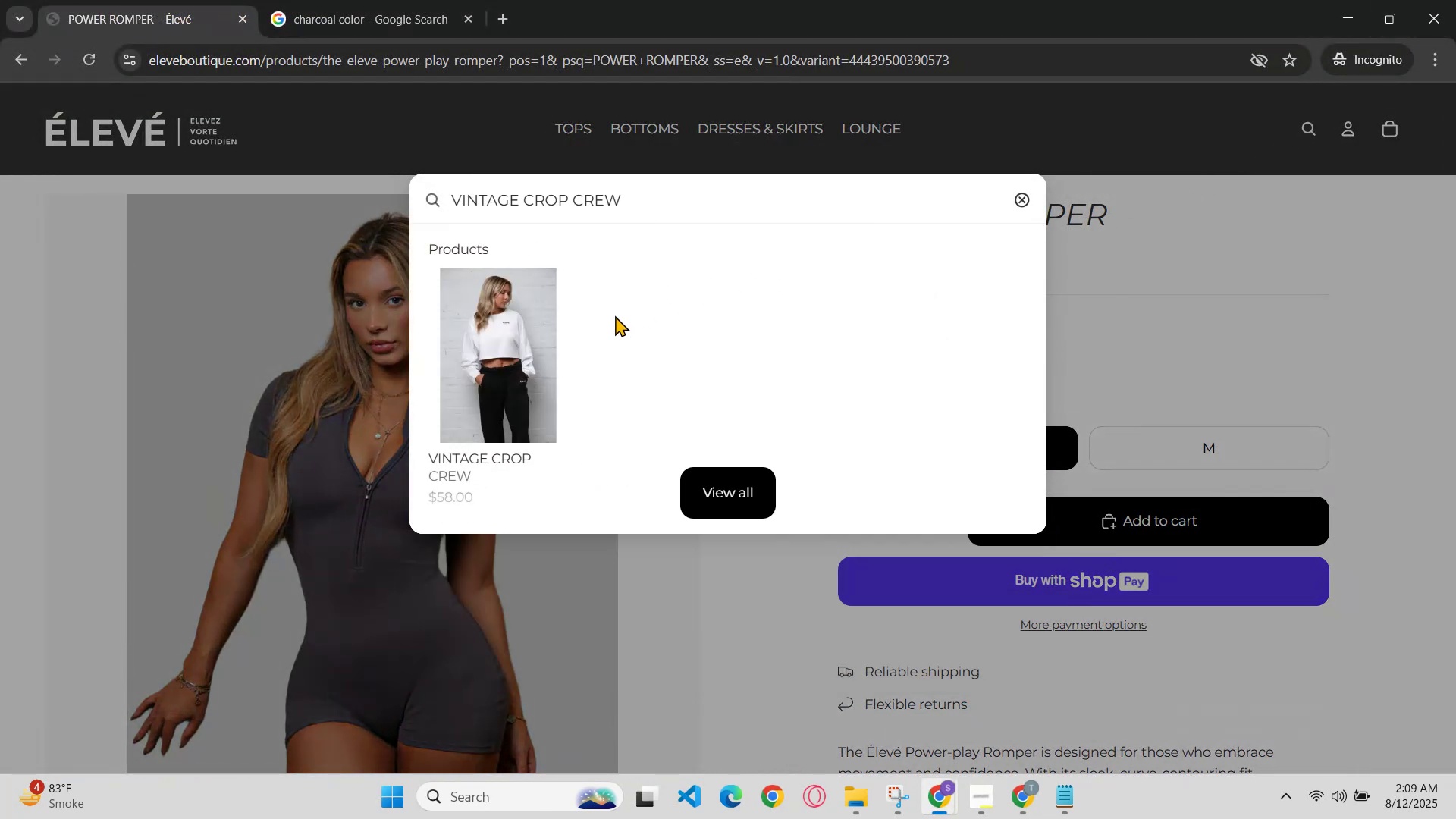 
left_click([512, 348])
 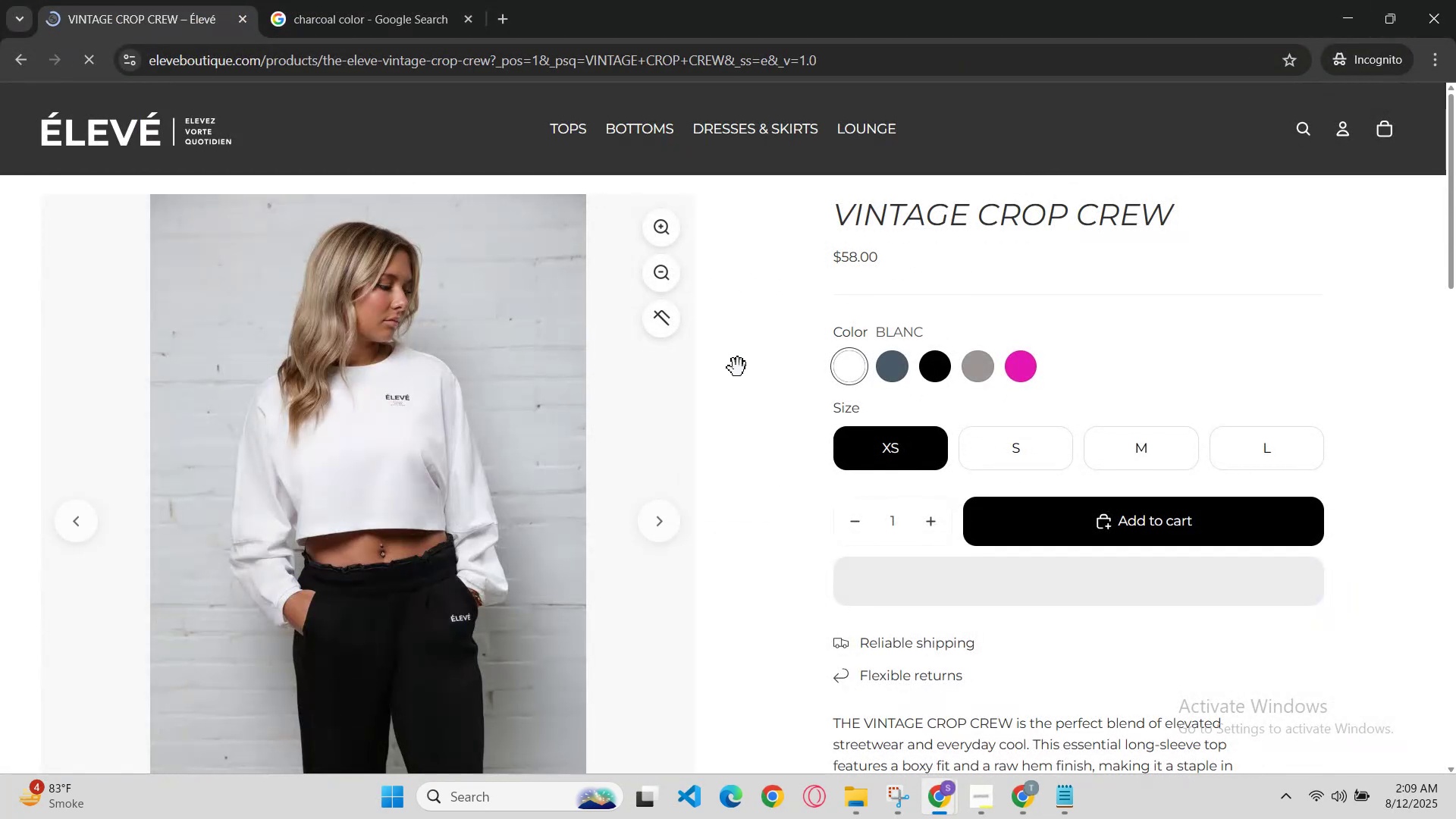 
left_click([883, 368])
 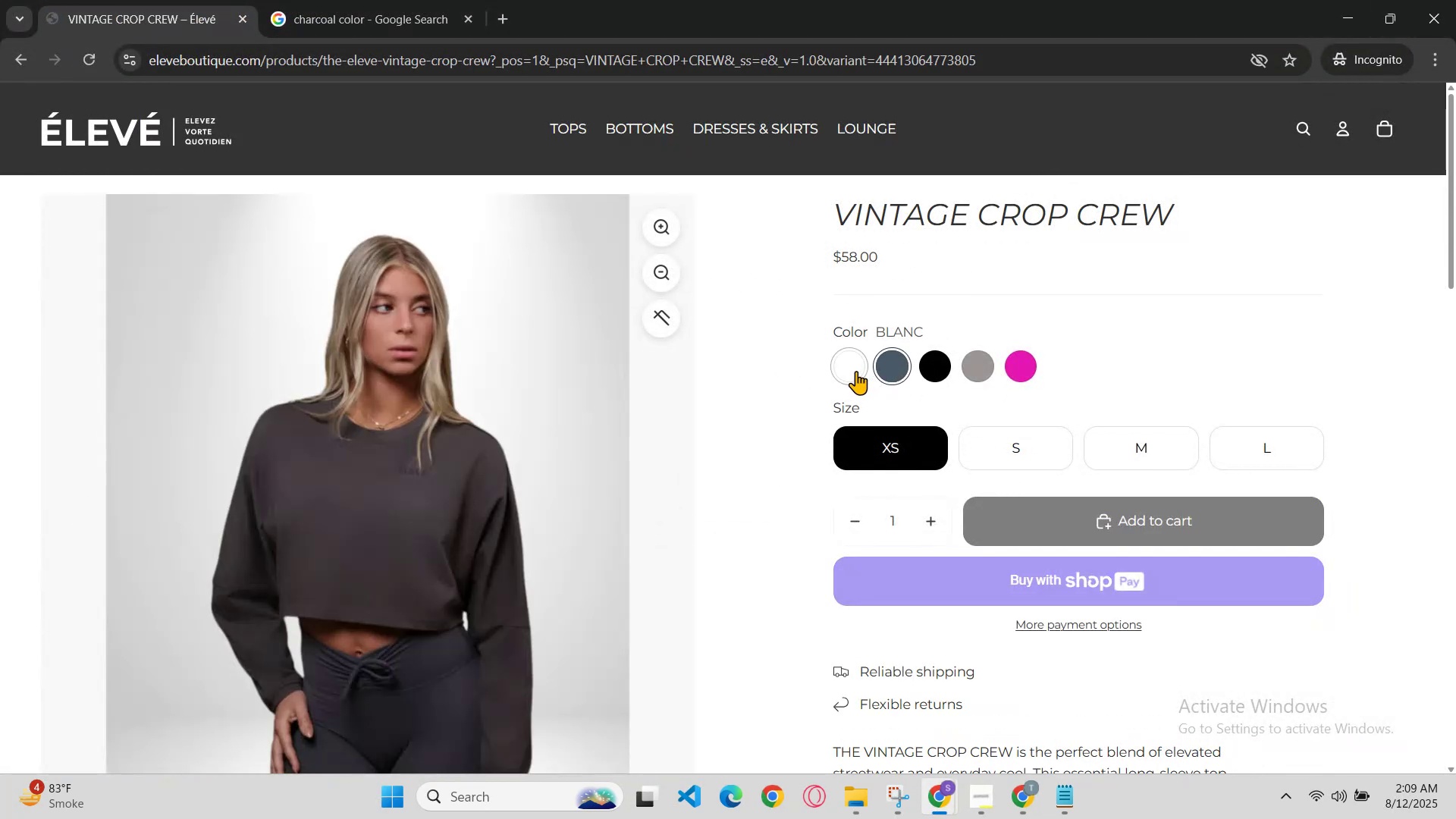 
left_click([852, 370])
 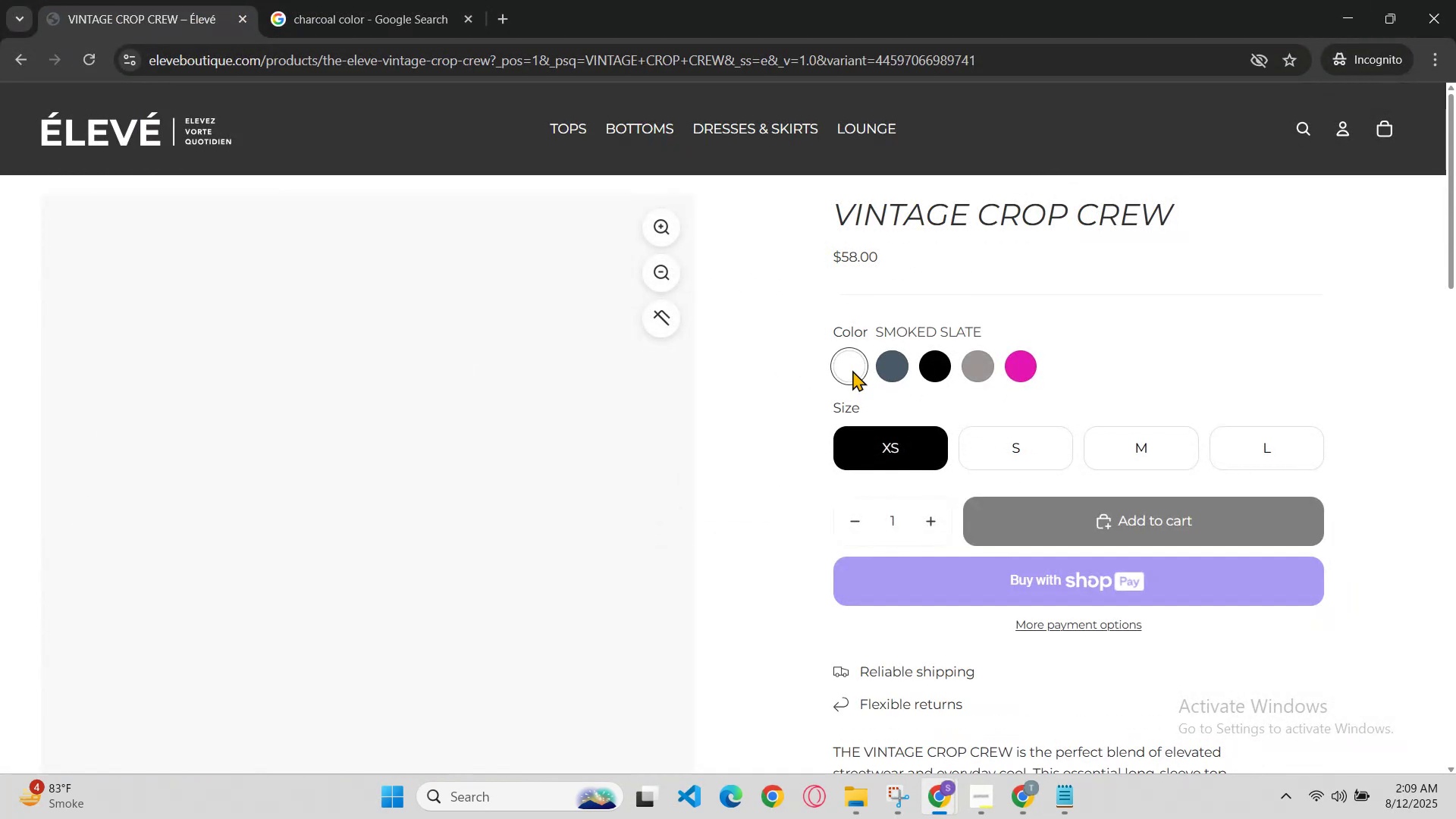 
scroll: coordinate [852, 370], scroll_direction: up, amount: 1.0
 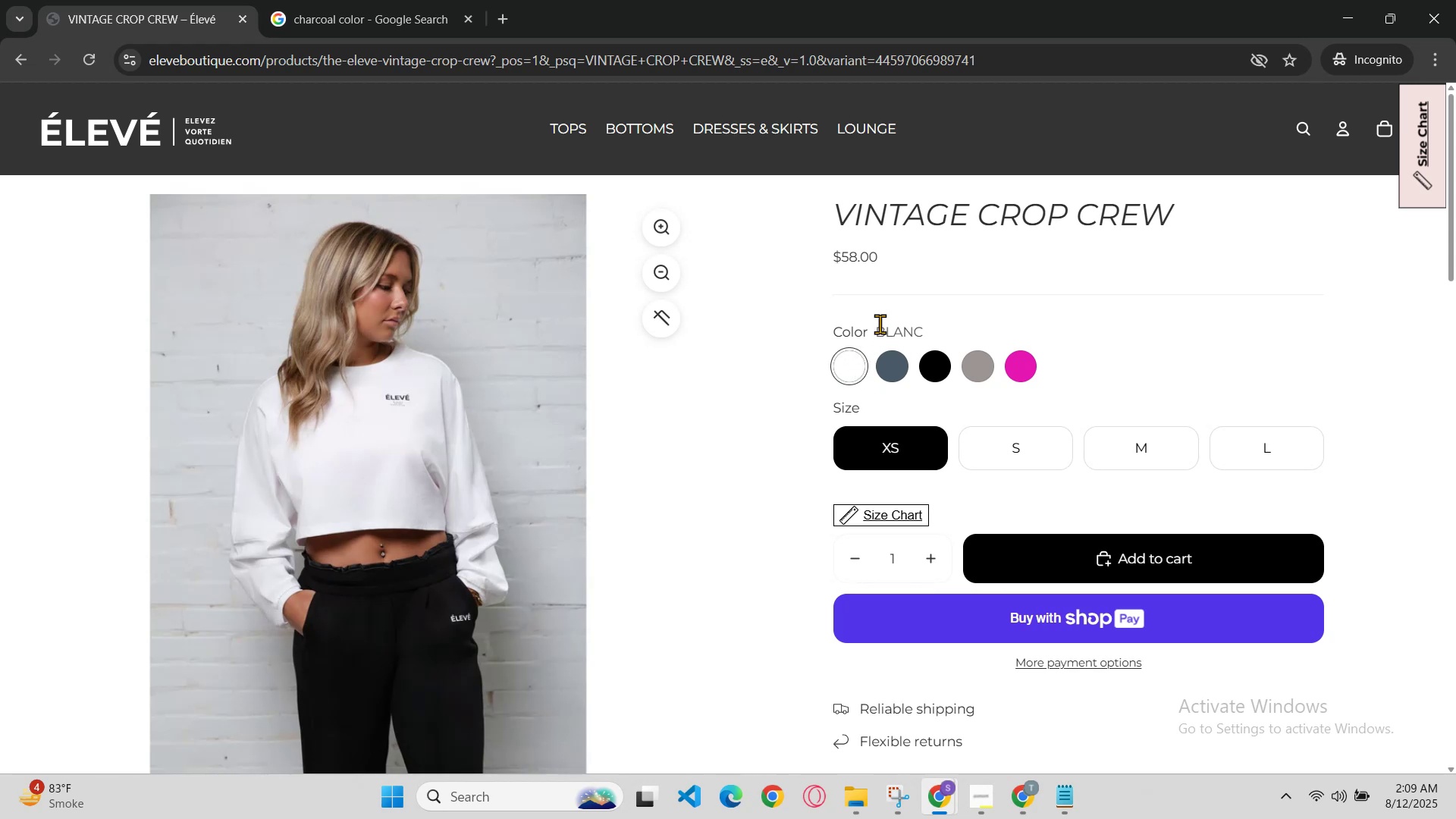 
left_click_drag(start_coordinate=[877, 326], to_coordinate=[969, 327])
 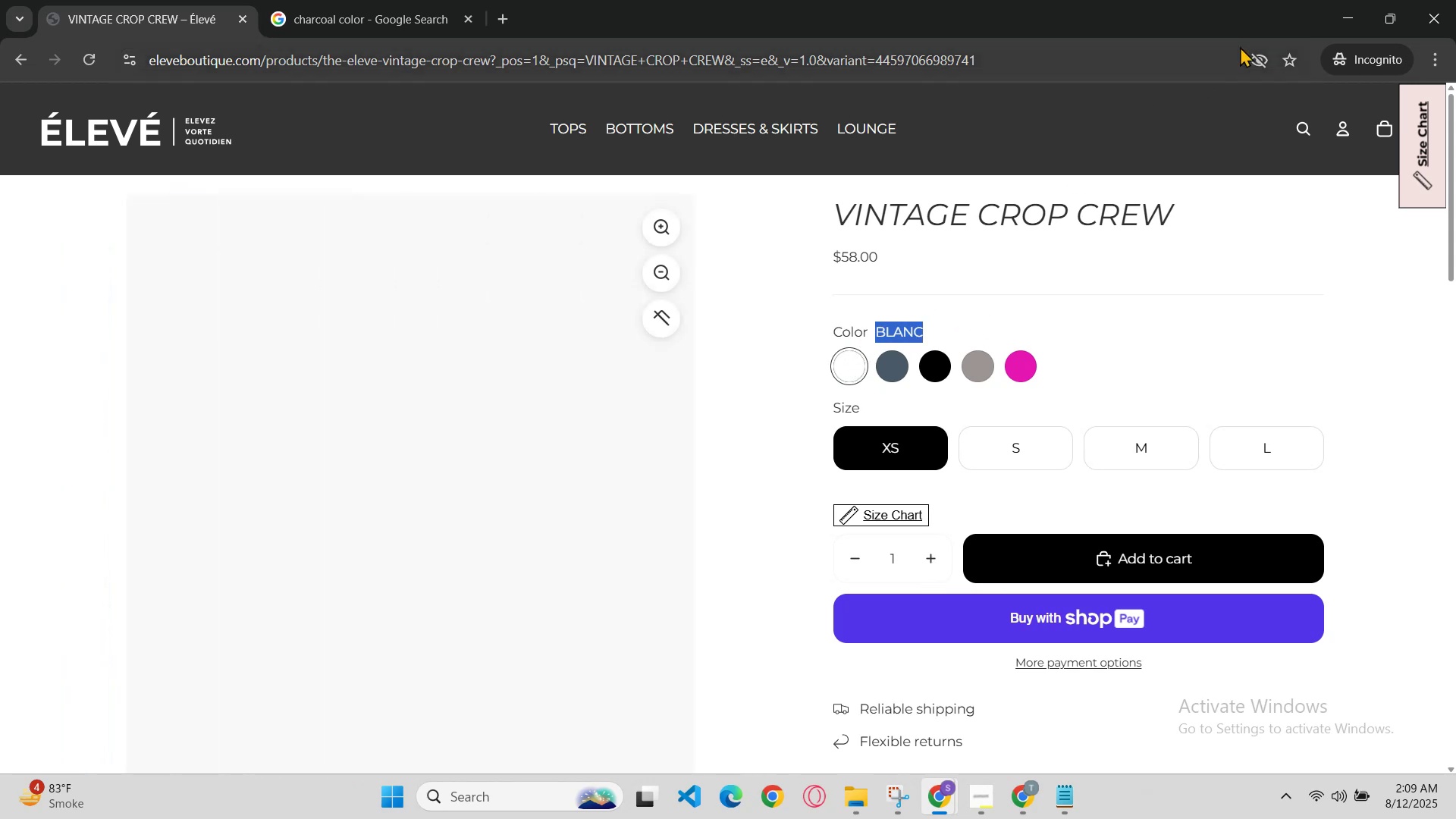 
hold_key(key=ControlLeft, duration=0.35)
 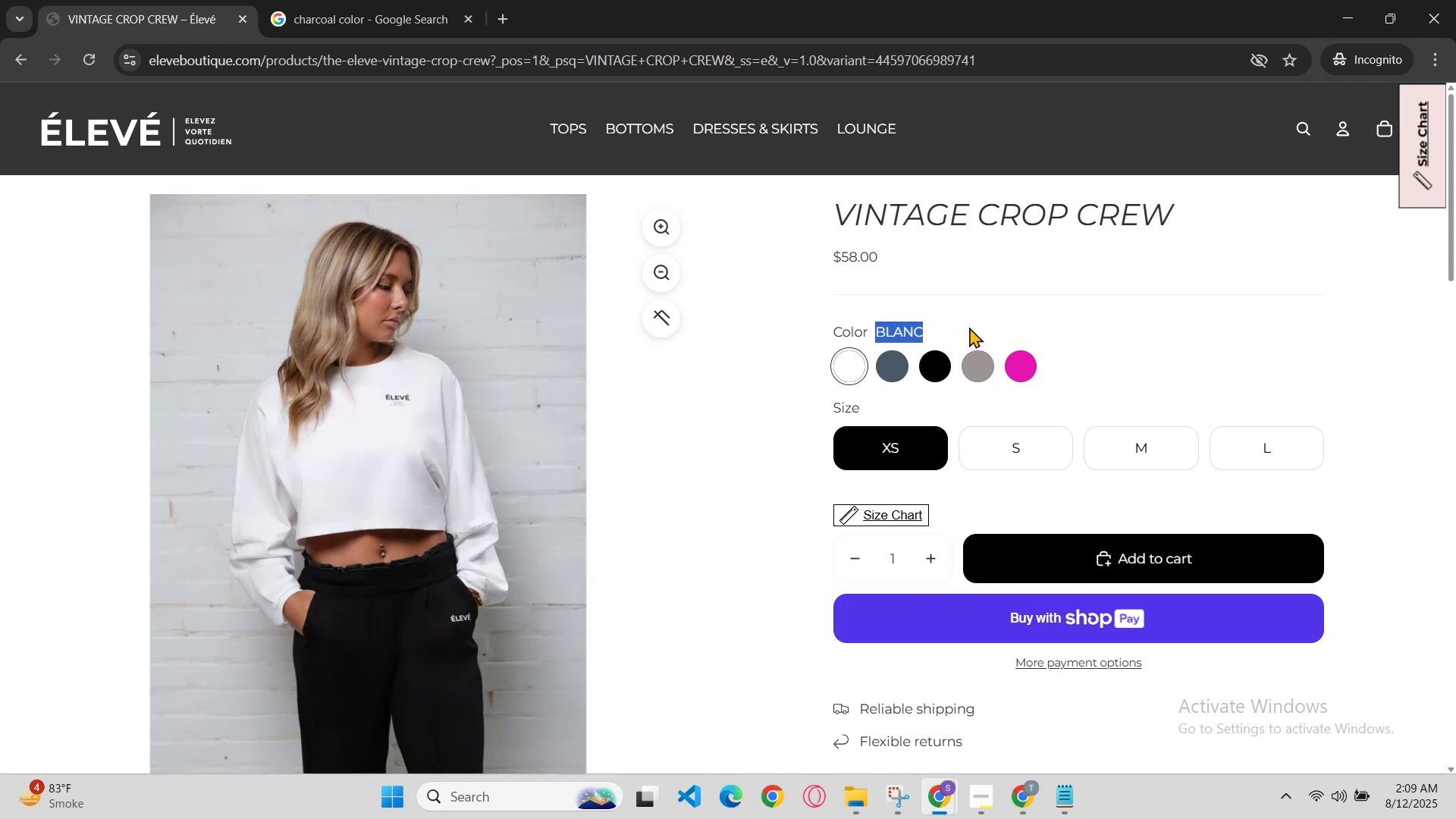 
hold_key(key=ControlLeft, duration=0.68)
 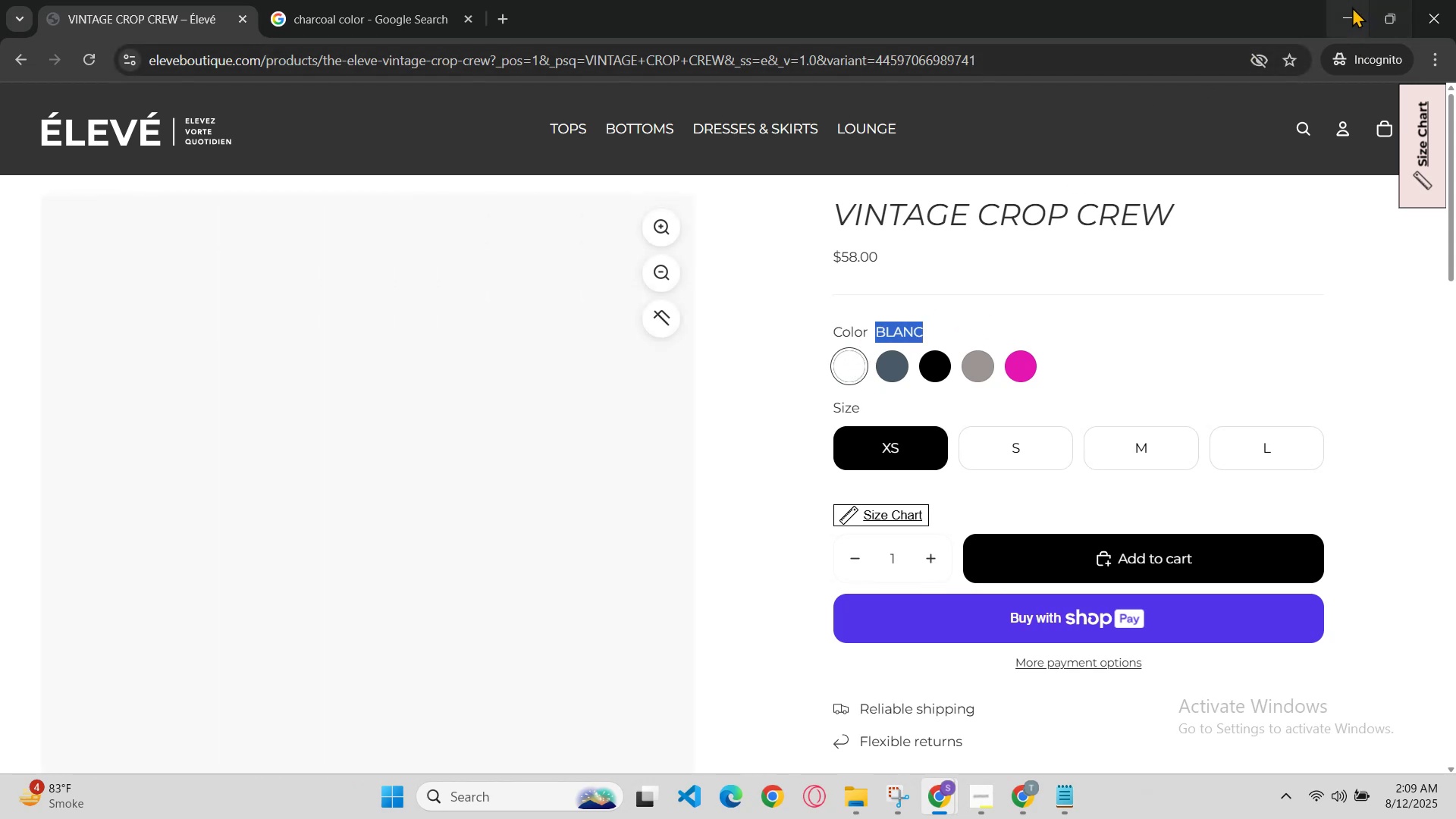 
hold_key(key=C, duration=0.44)
 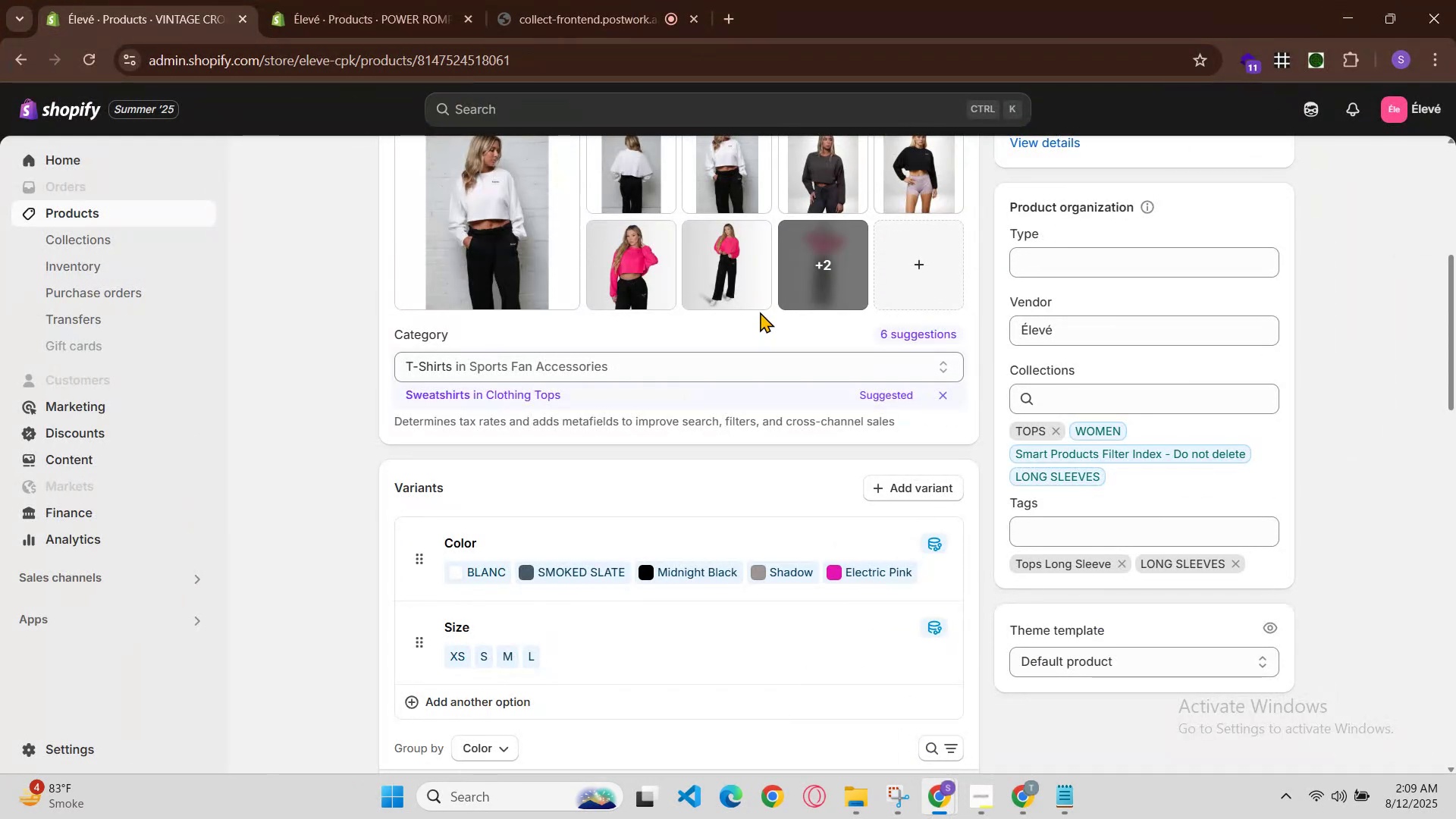 
scroll: coordinate [663, 431], scroll_direction: up, amount: 2.0
 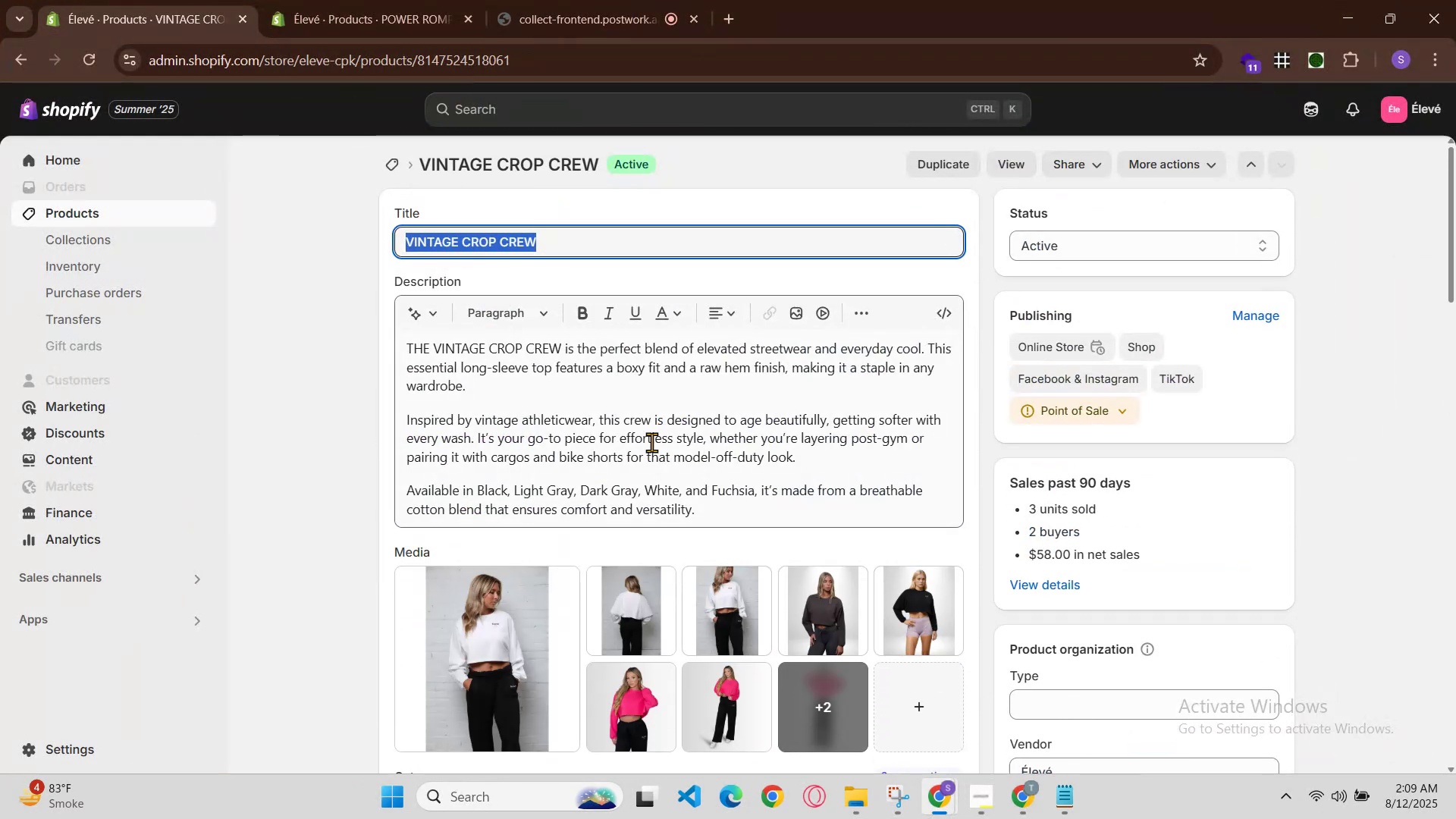 
scroll: coordinate [643, 463], scroll_direction: down, amount: 1.0
 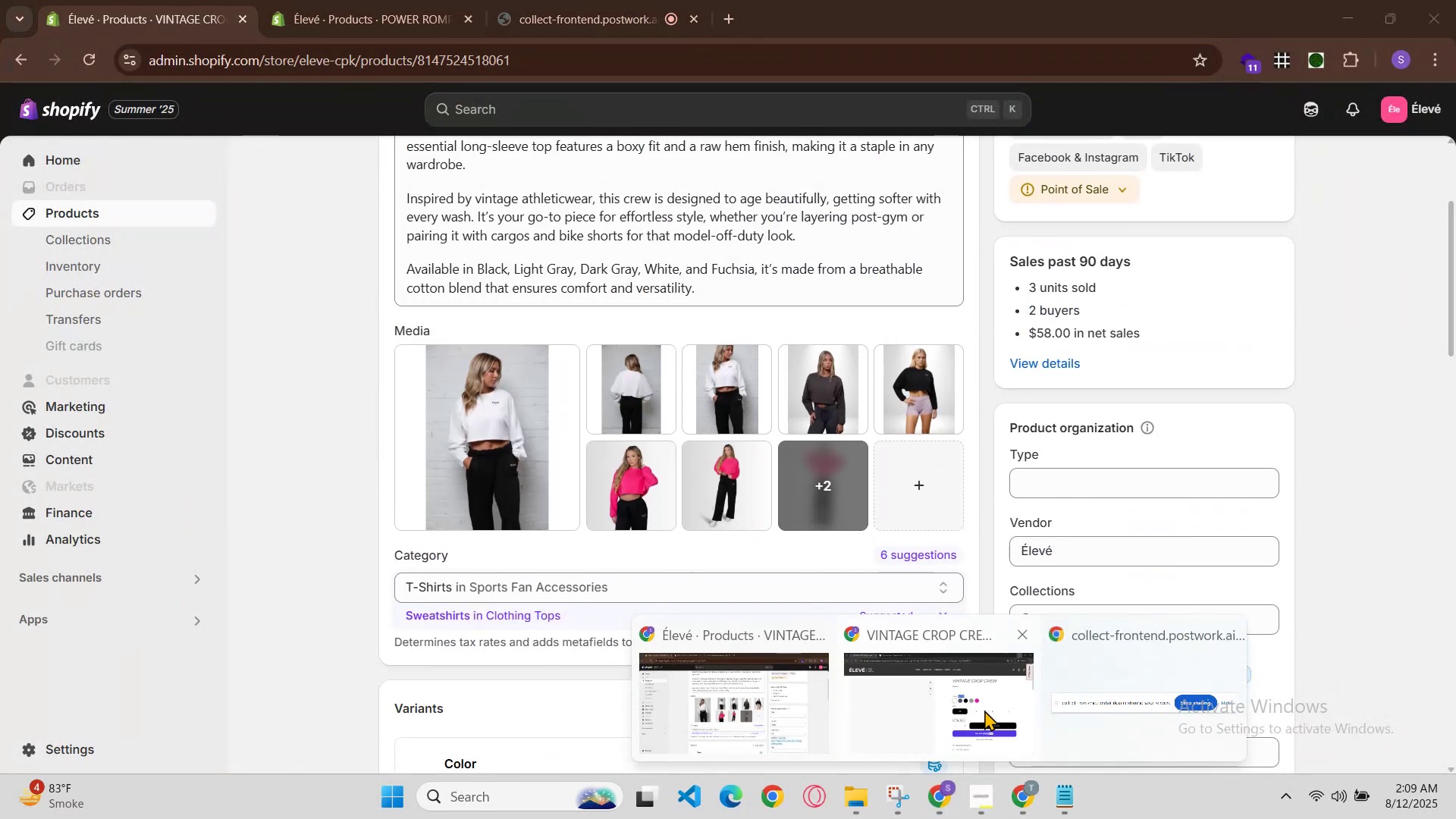 
left_click([984, 710])
 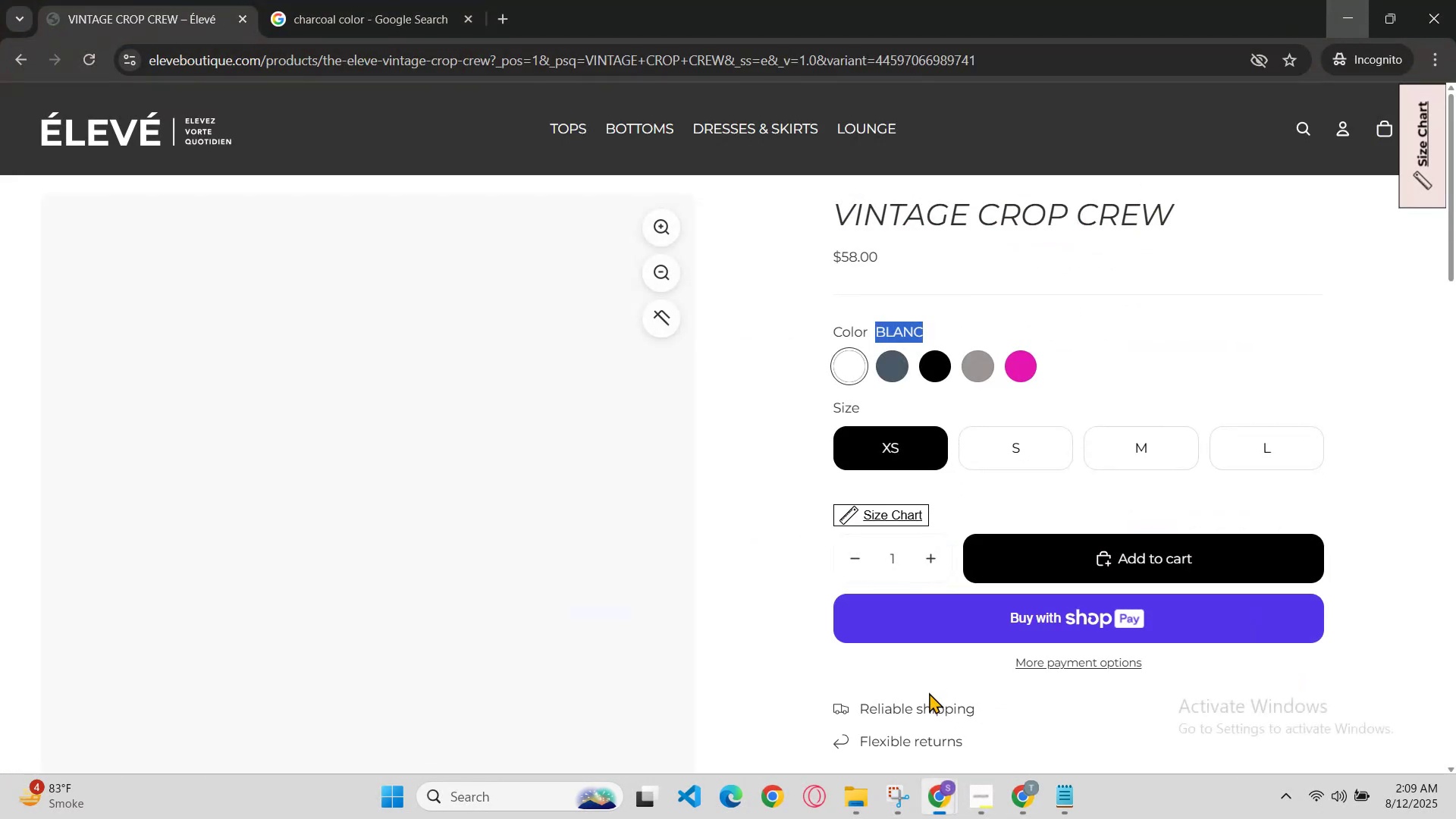 
scroll: coordinate [893, 654], scroll_direction: down, amount: 1.0
 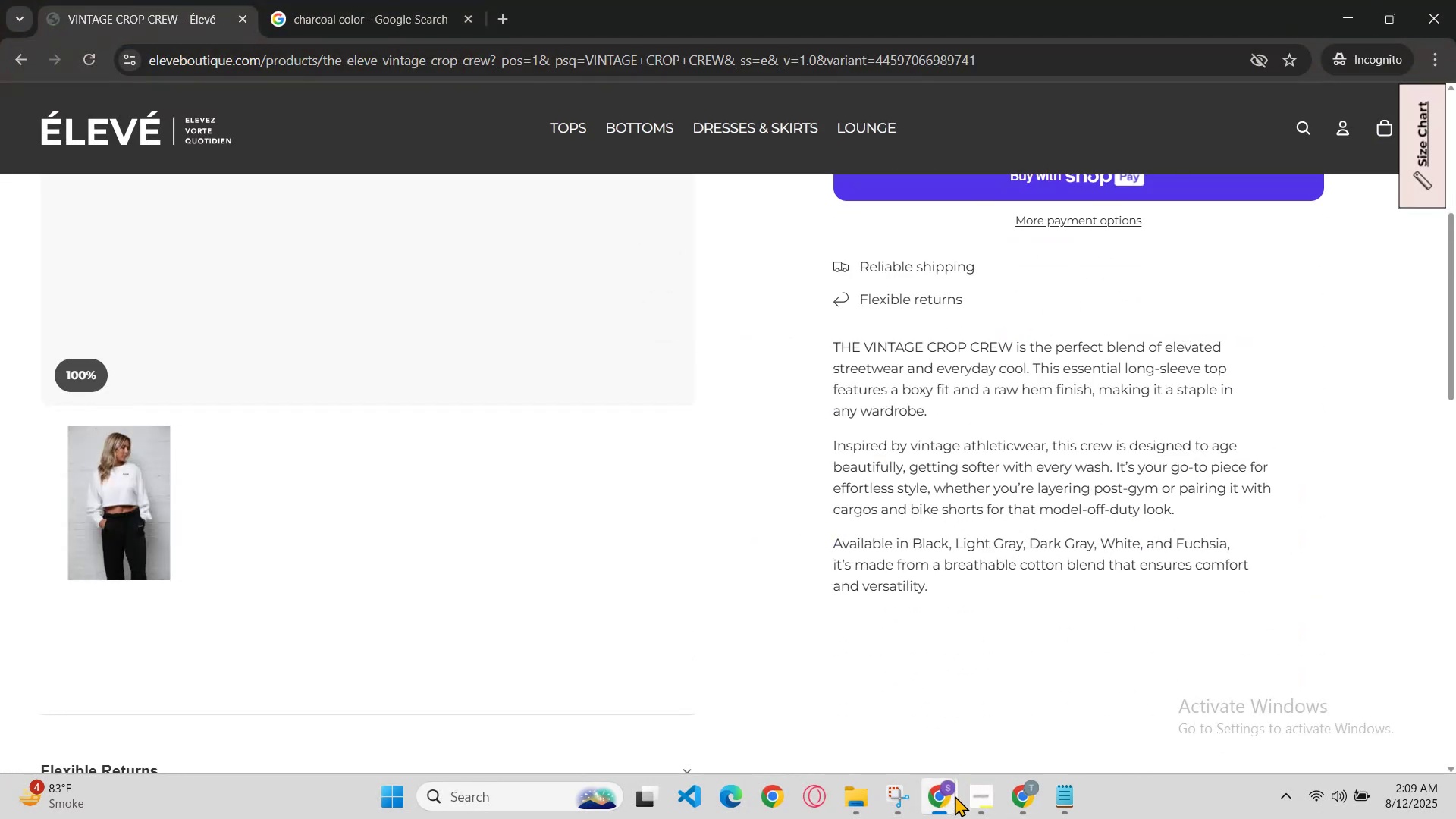 
left_click([955, 796])
 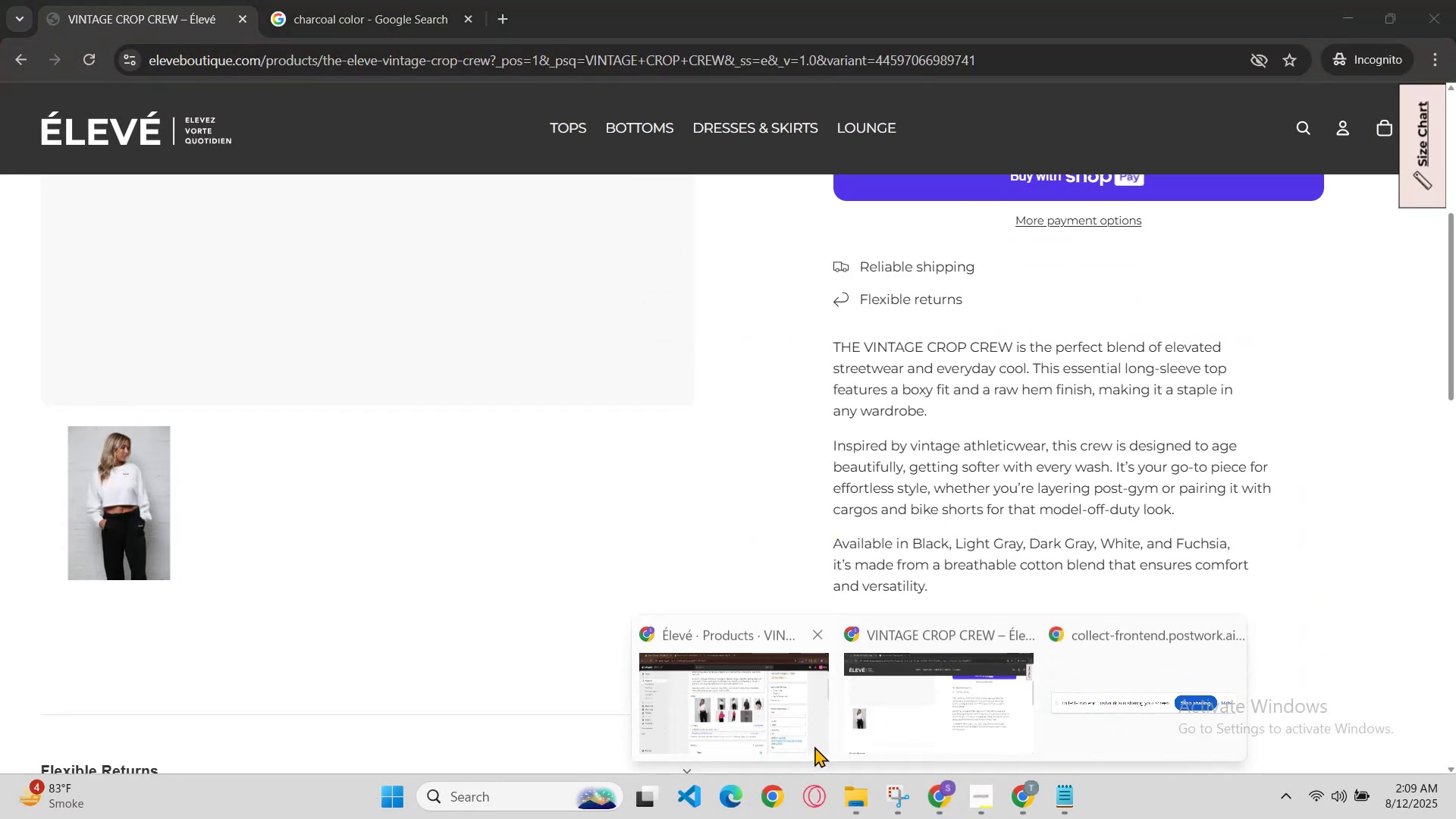 
left_click([814, 746])
 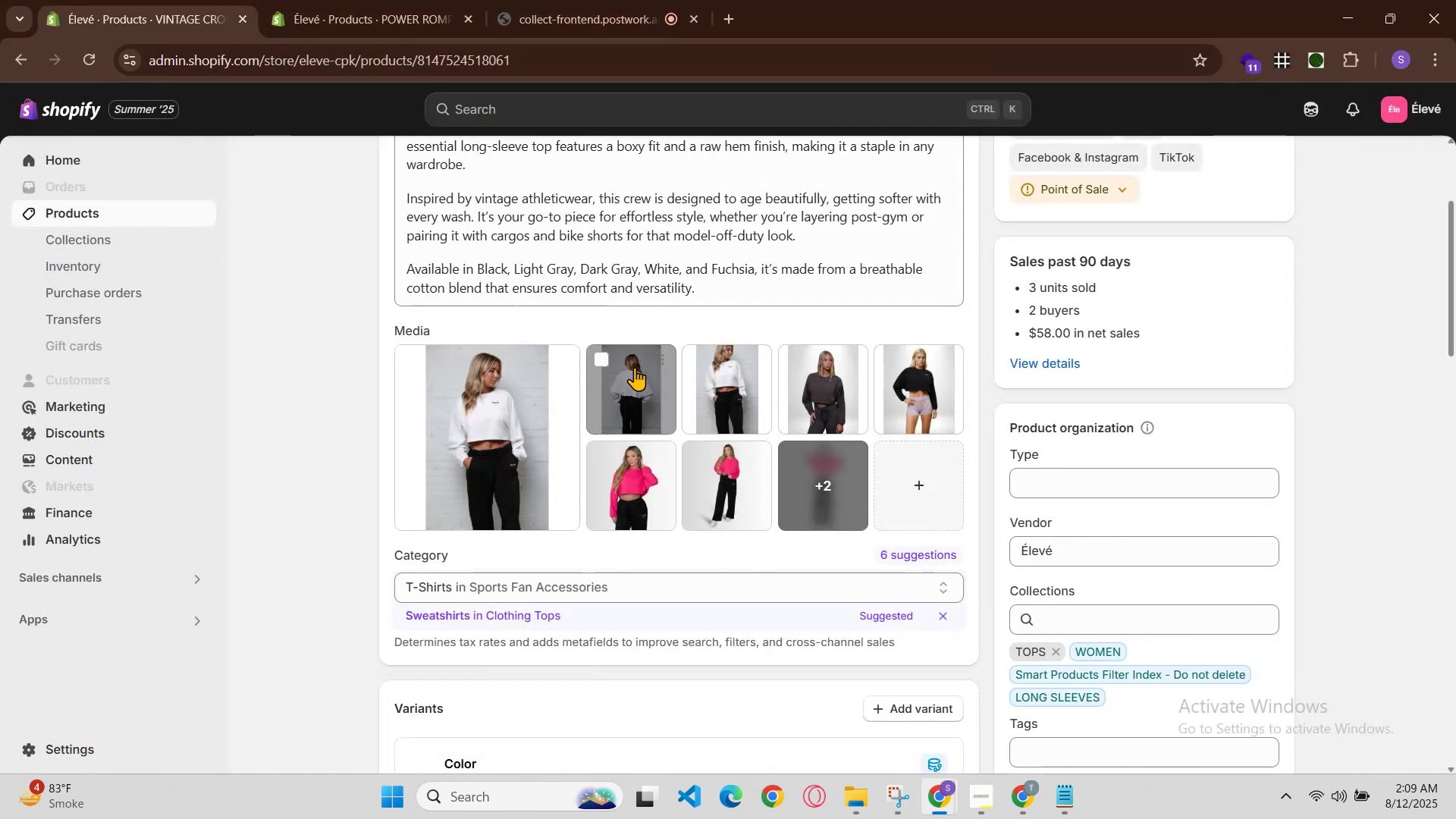 
left_click([635, 367])
 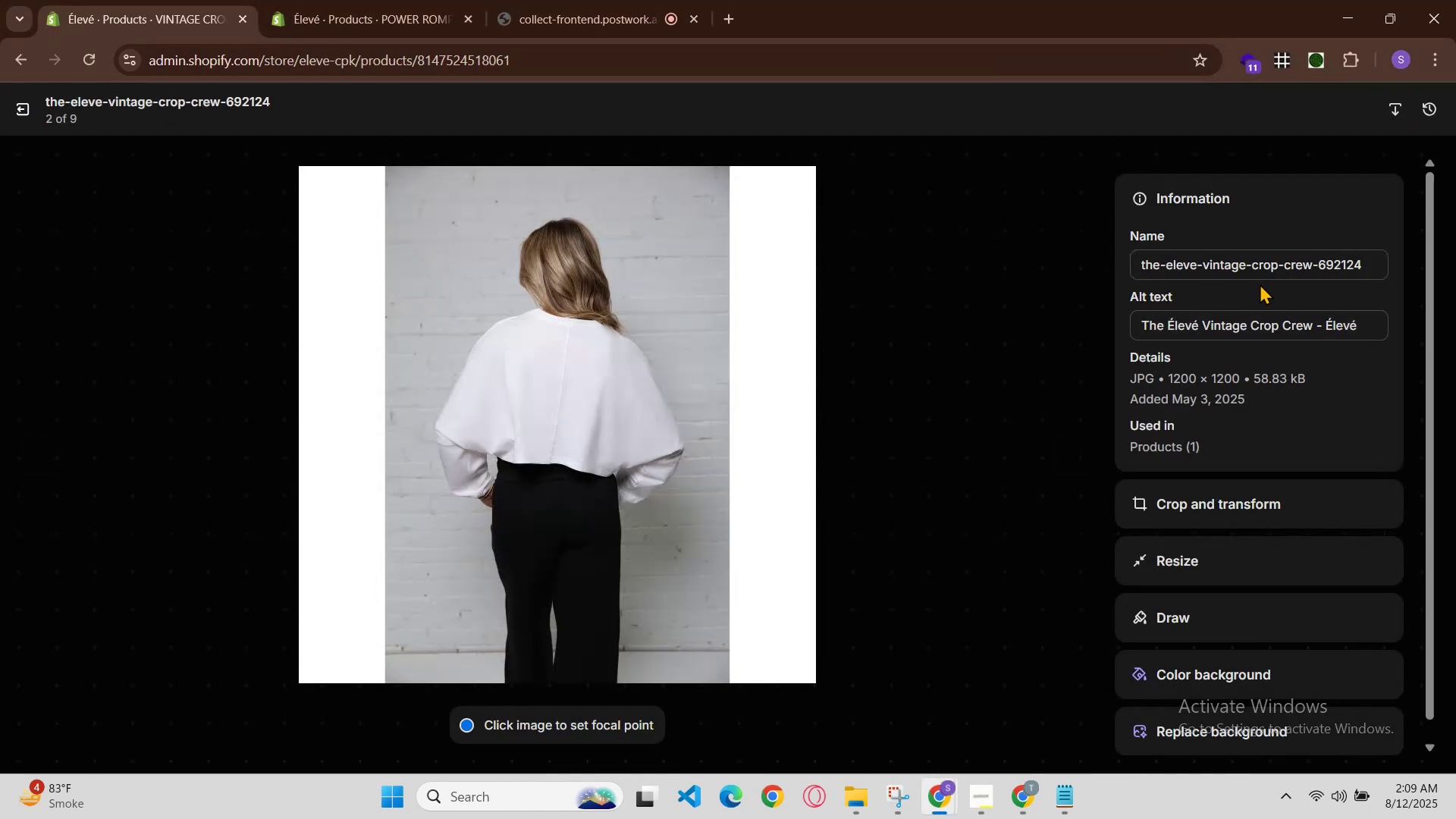 
left_click([1320, 328])
 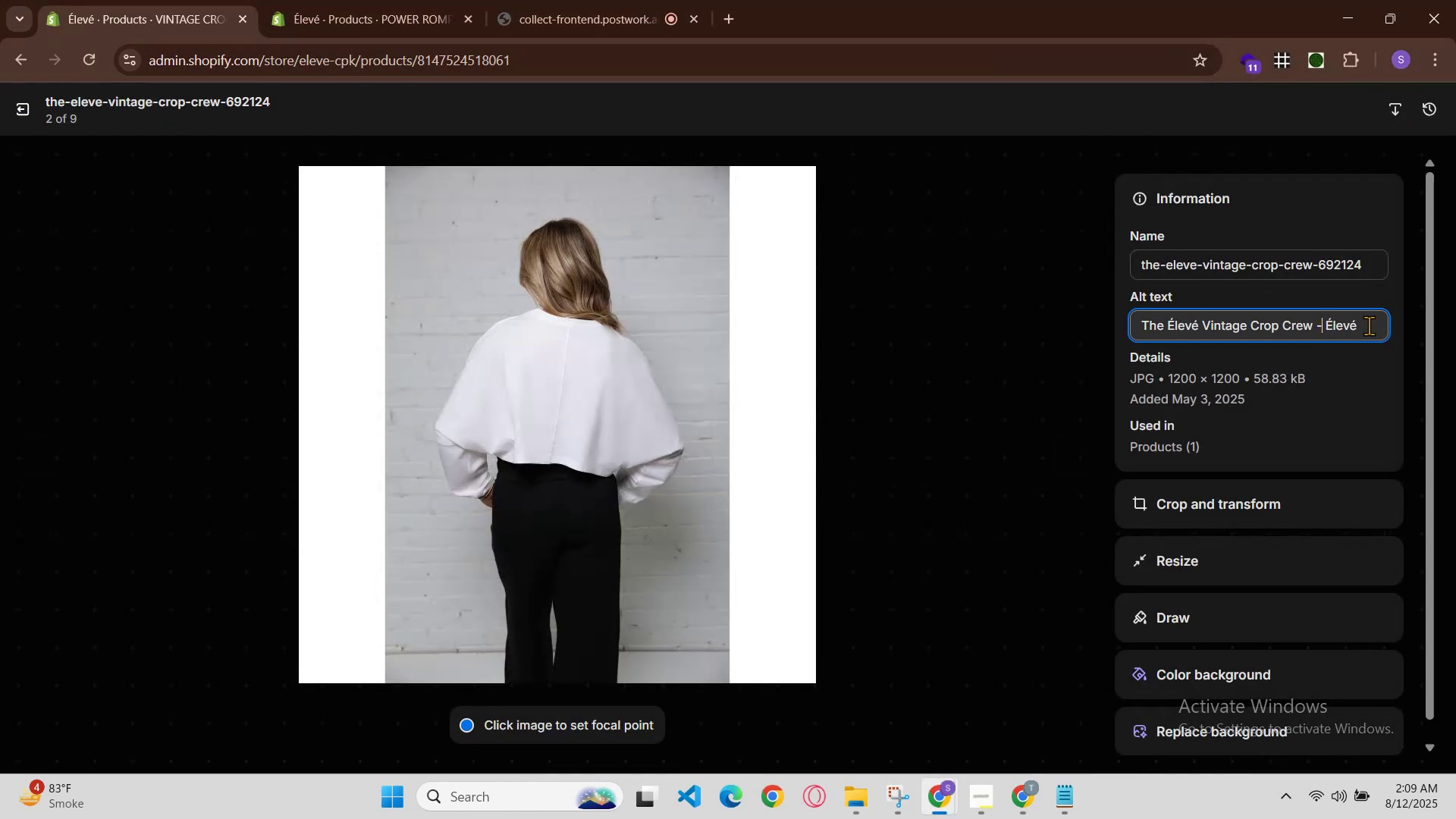 
key(Space)
 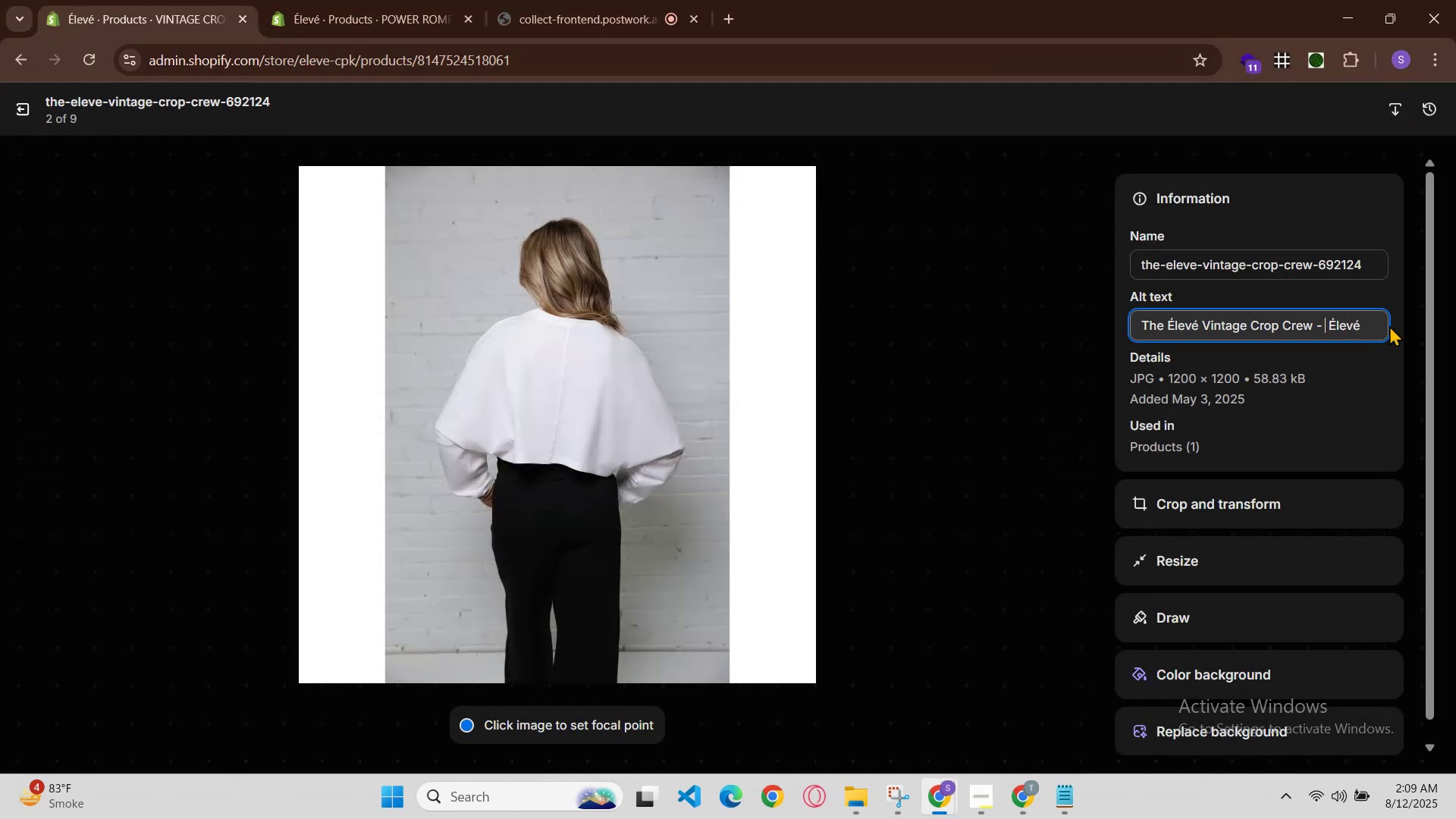 
key(Control+V)
 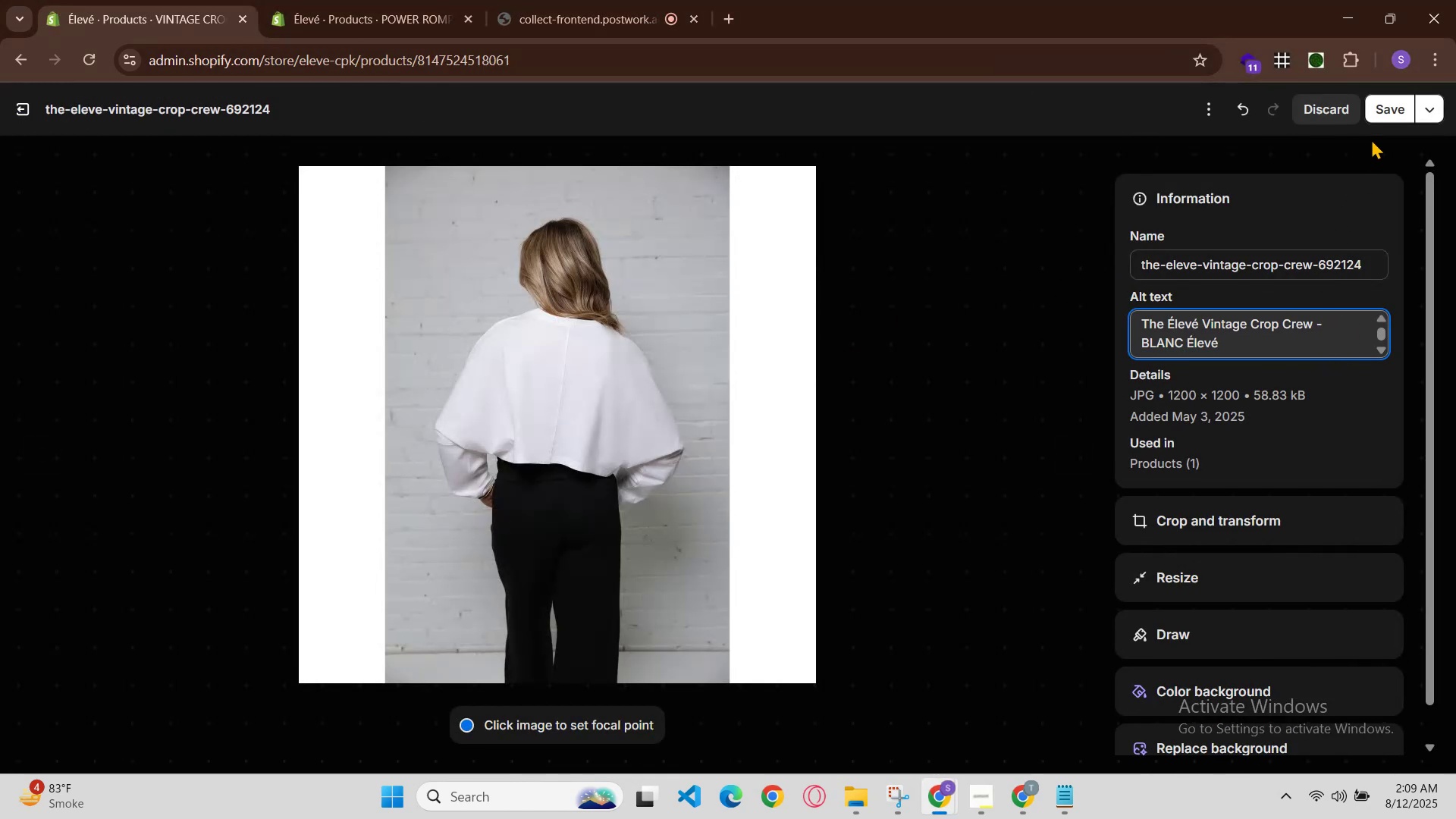 
left_click([1393, 93])
 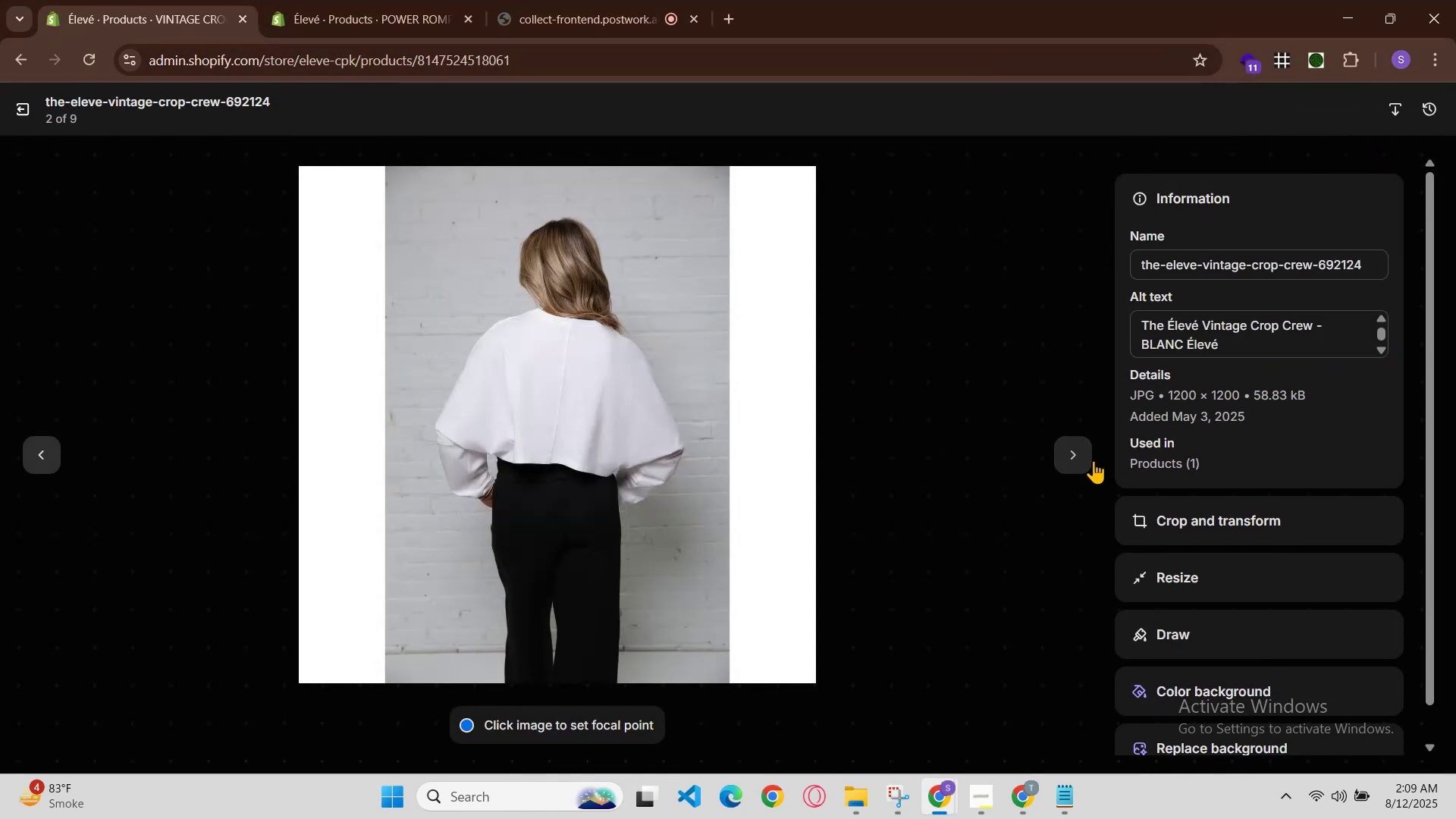 
left_click([1081, 441])
 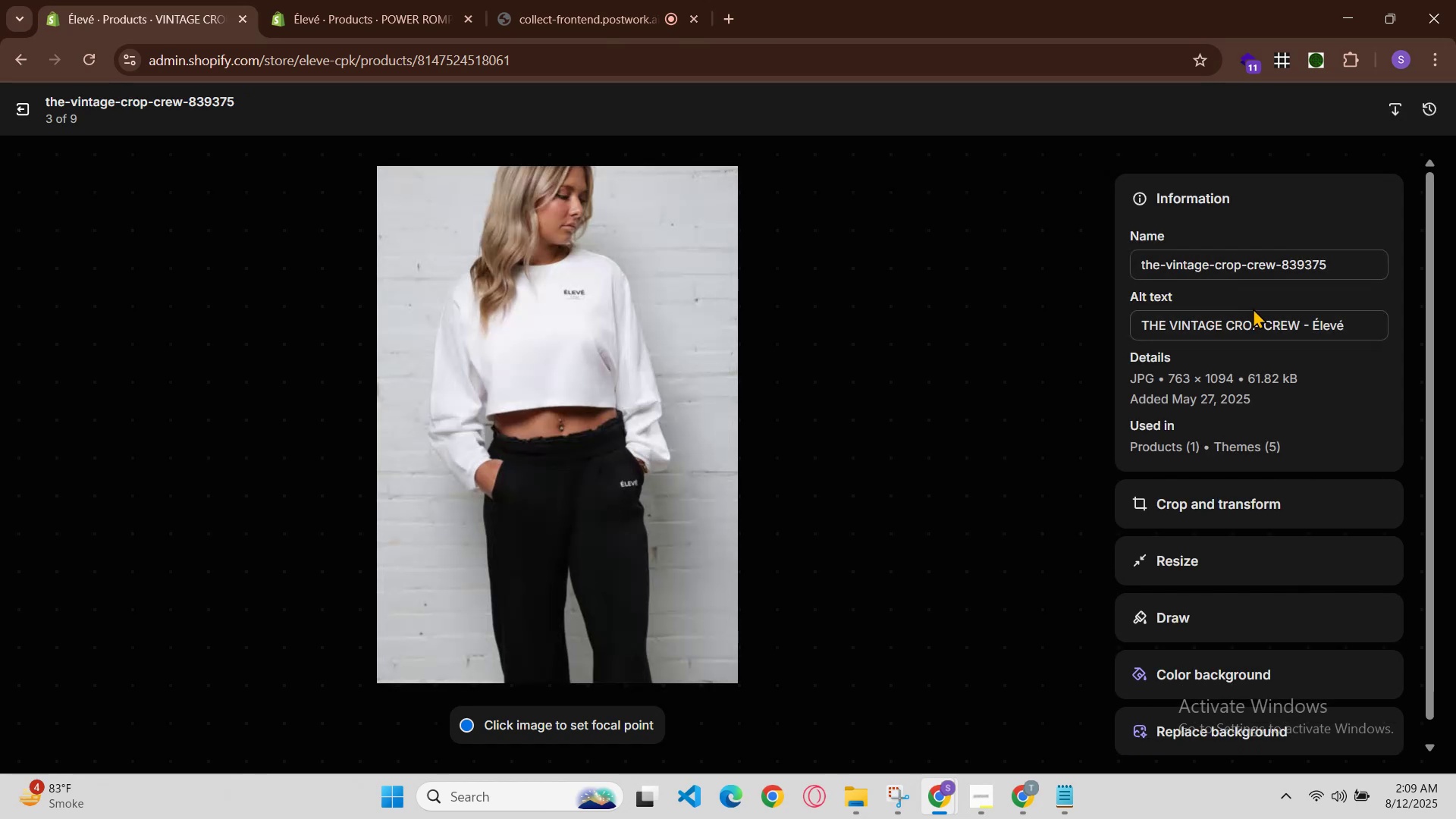 
left_click([1310, 327])
 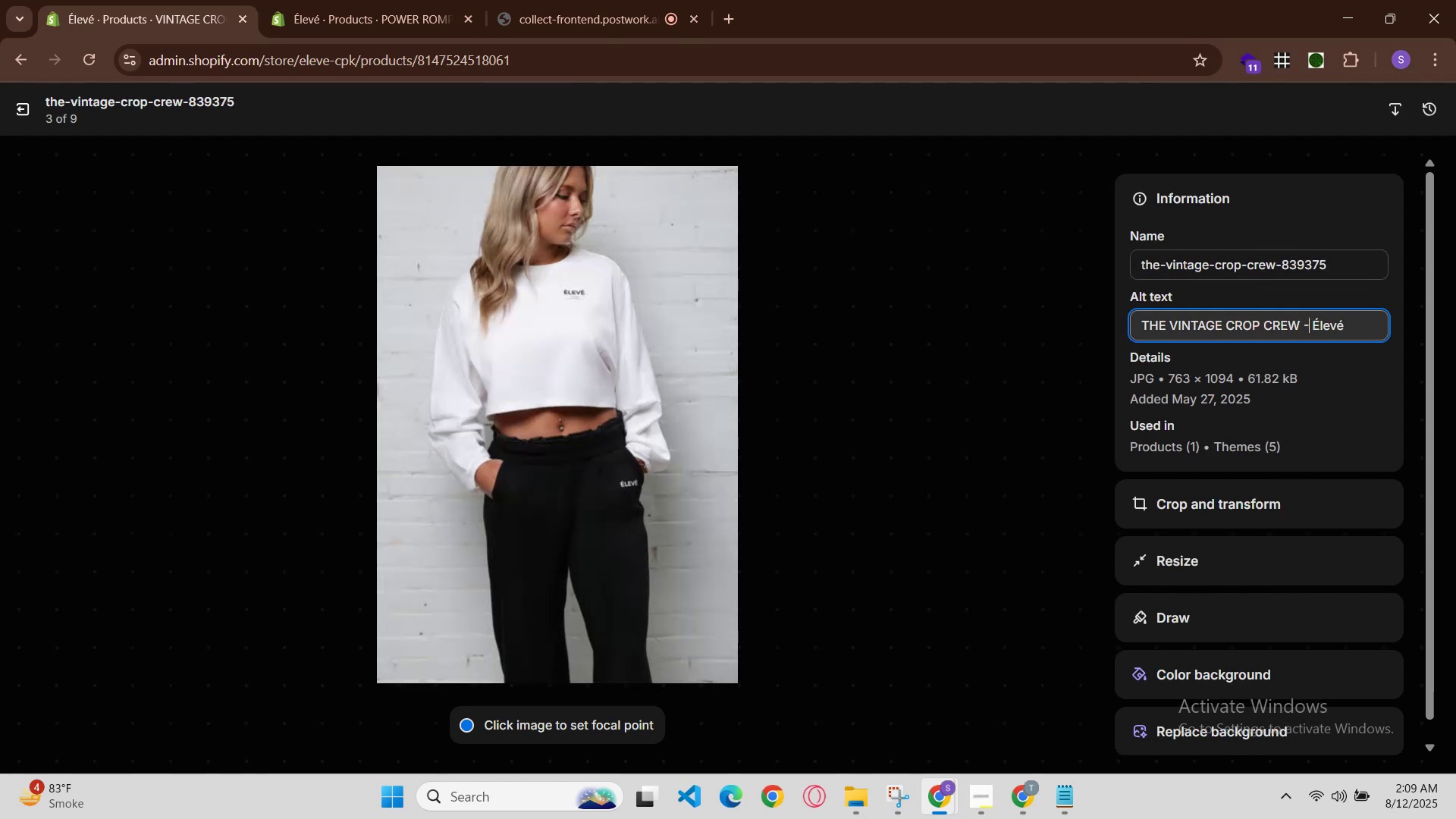 
key(Space)
 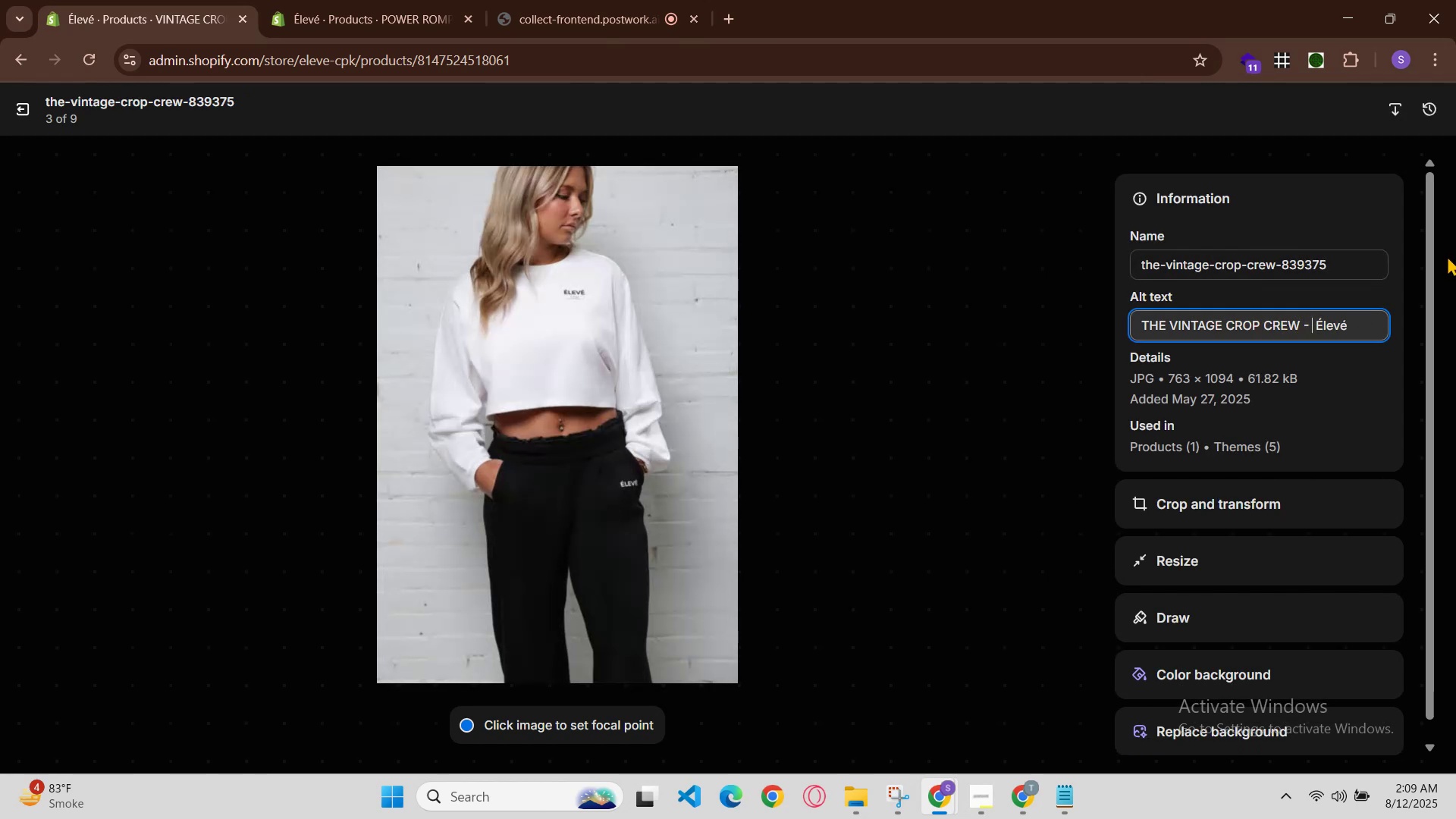 
key(Control+V)
 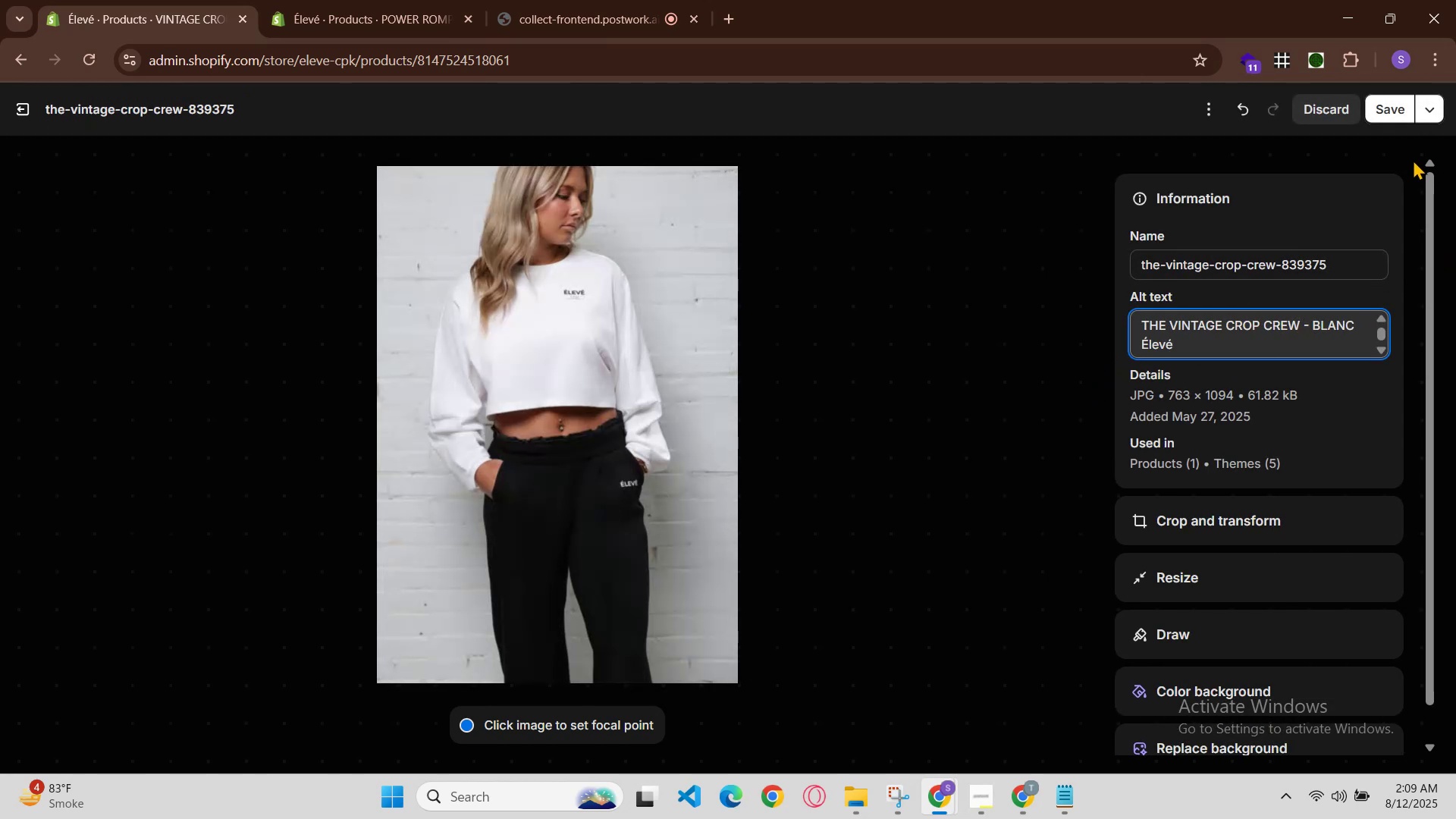 
left_click([1389, 109])
 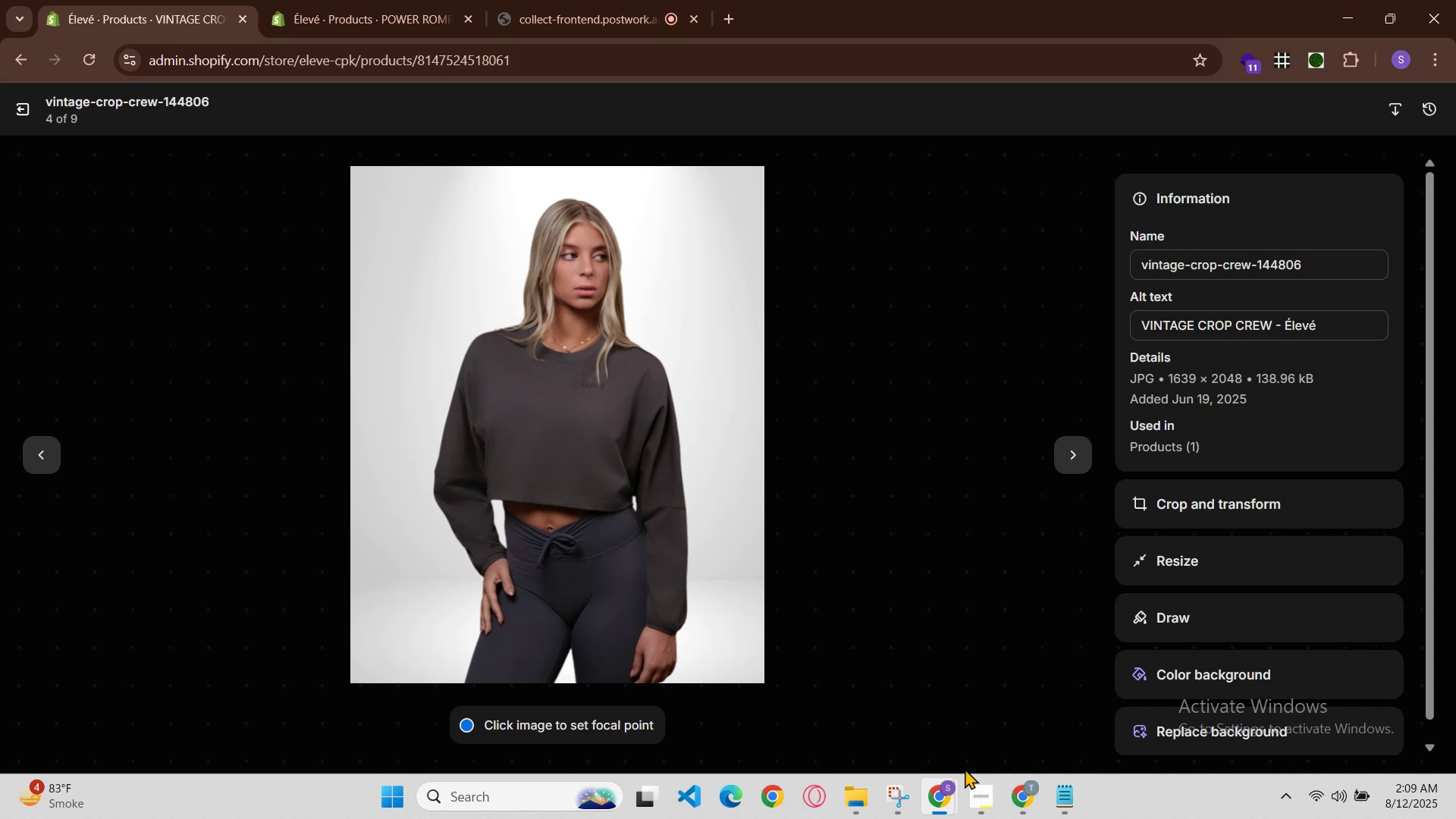 
wait(5.55)
 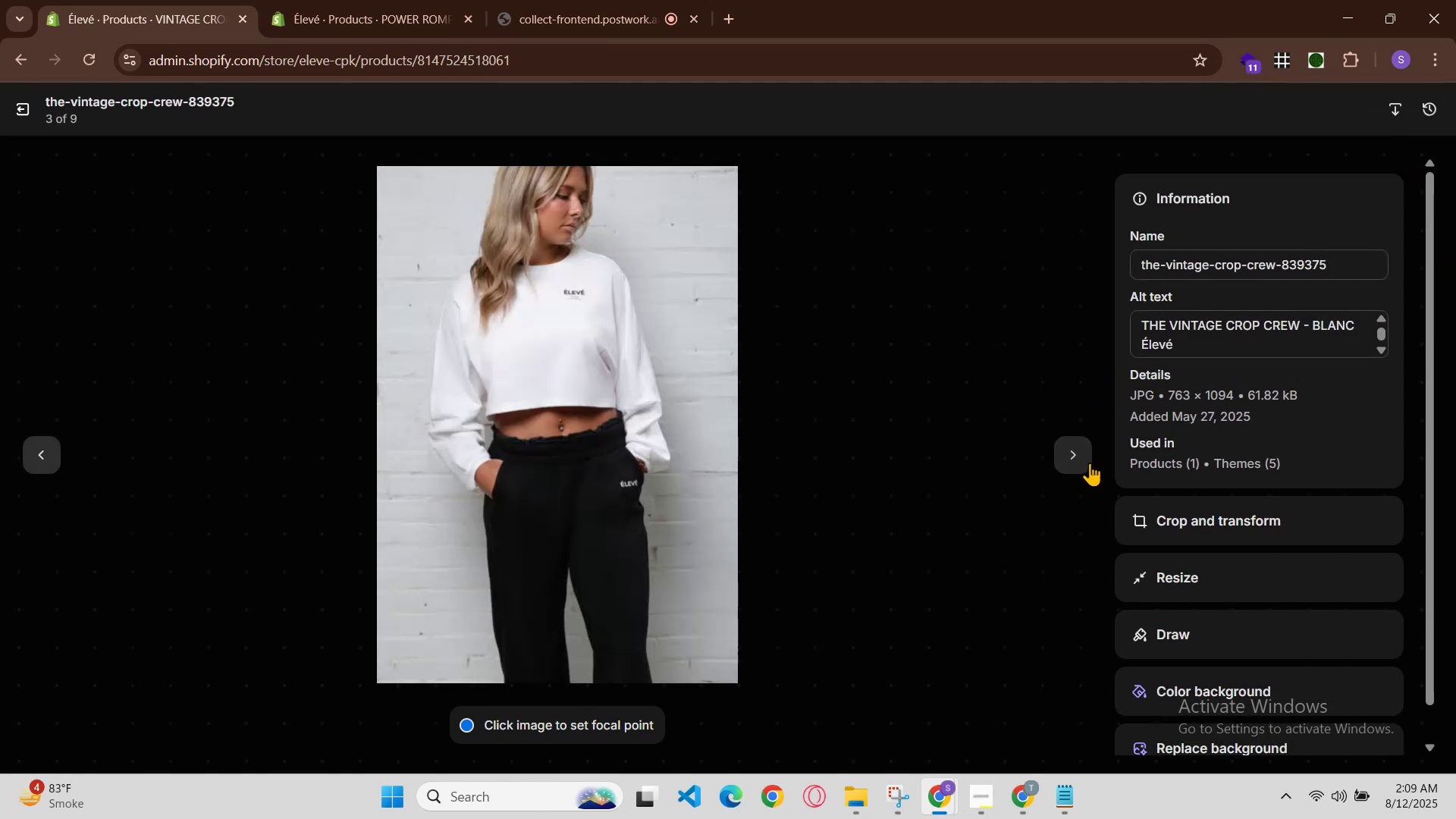 
left_click([941, 781])
 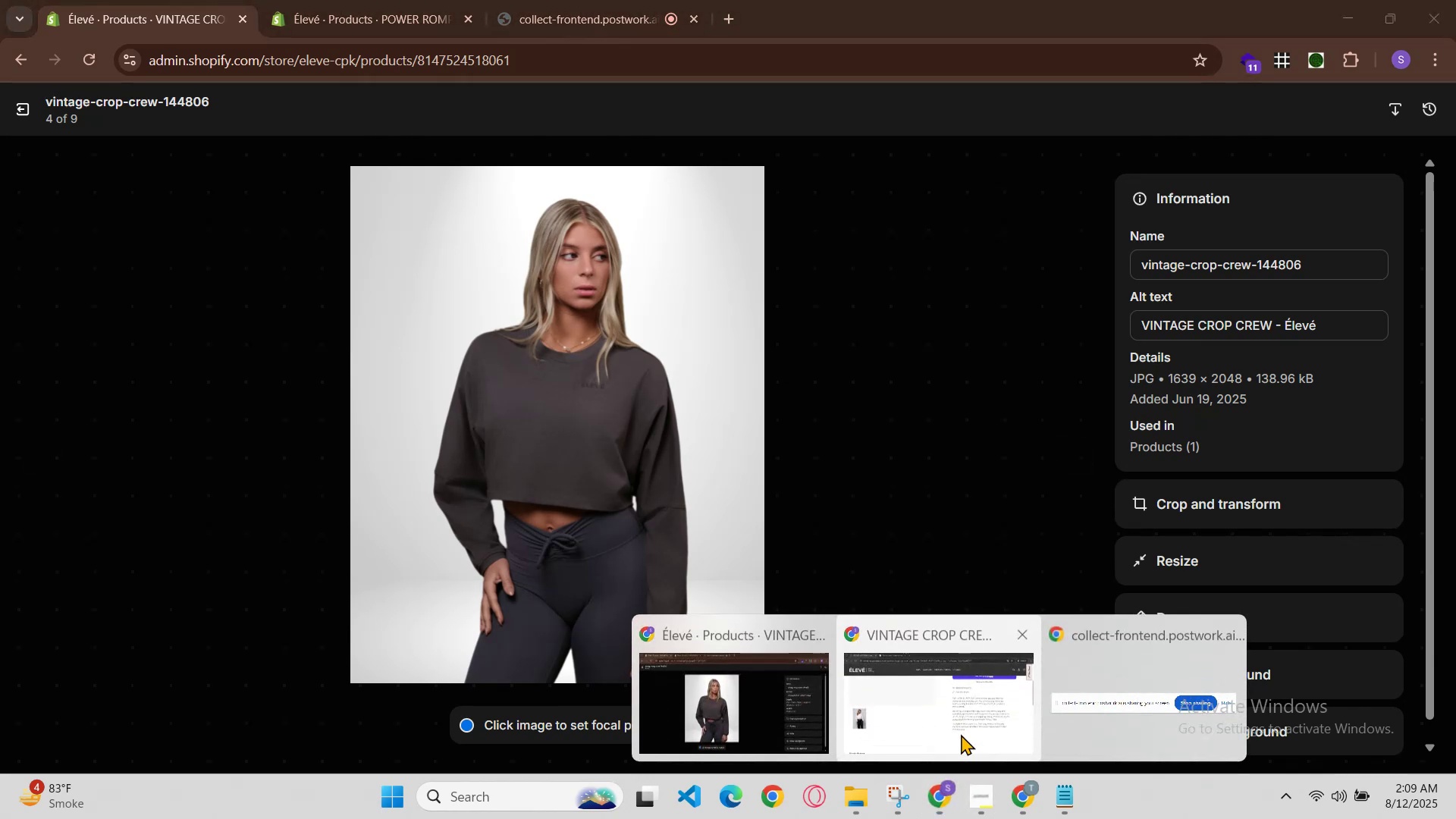 
left_click([962, 726])
 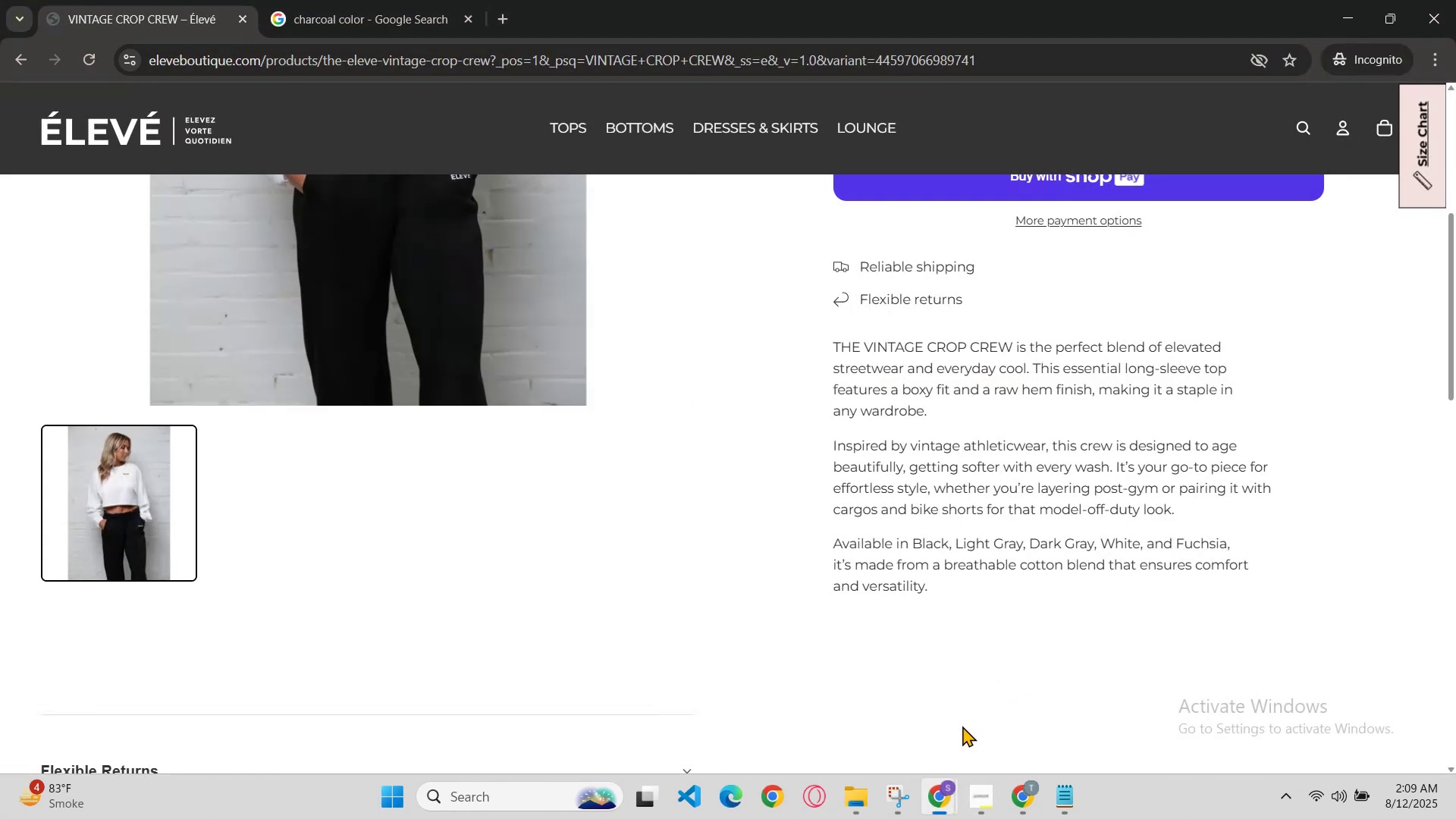 
key(Control+R)
 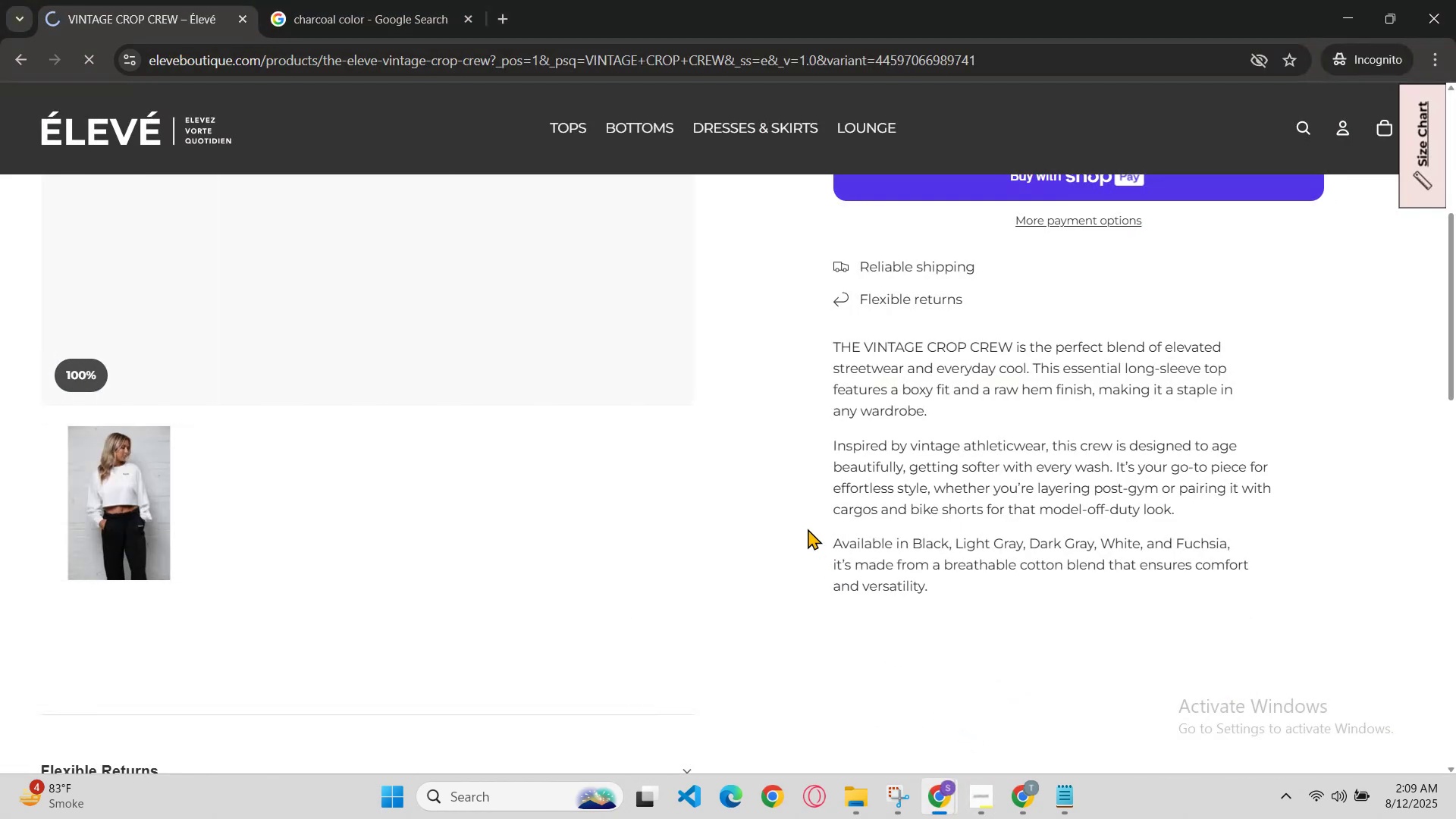 
scroll: coordinate [907, 293], scroll_direction: up, amount: 5.0
 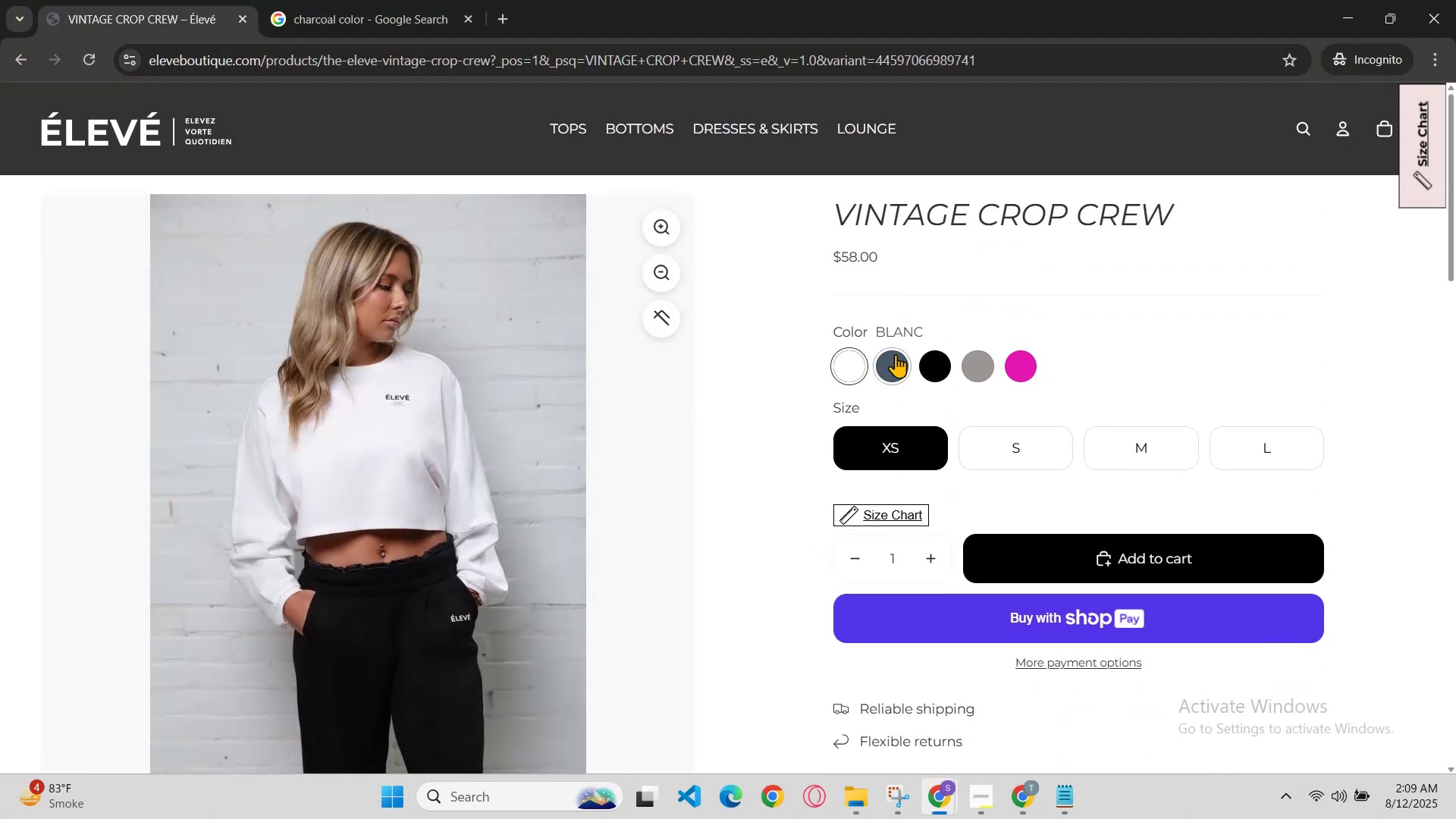 
left_click([888, 367])
 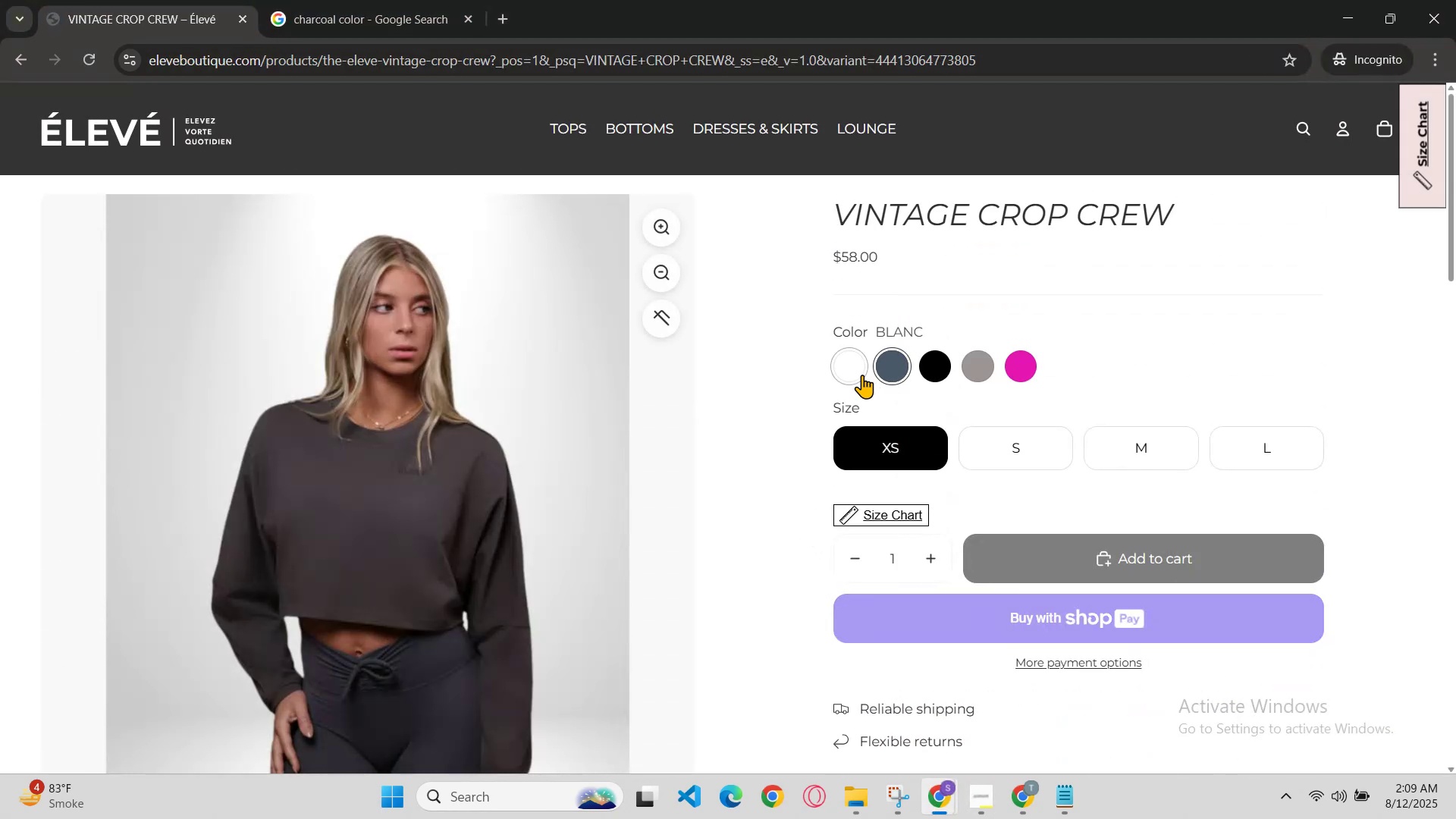 
left_click([861, 375])
 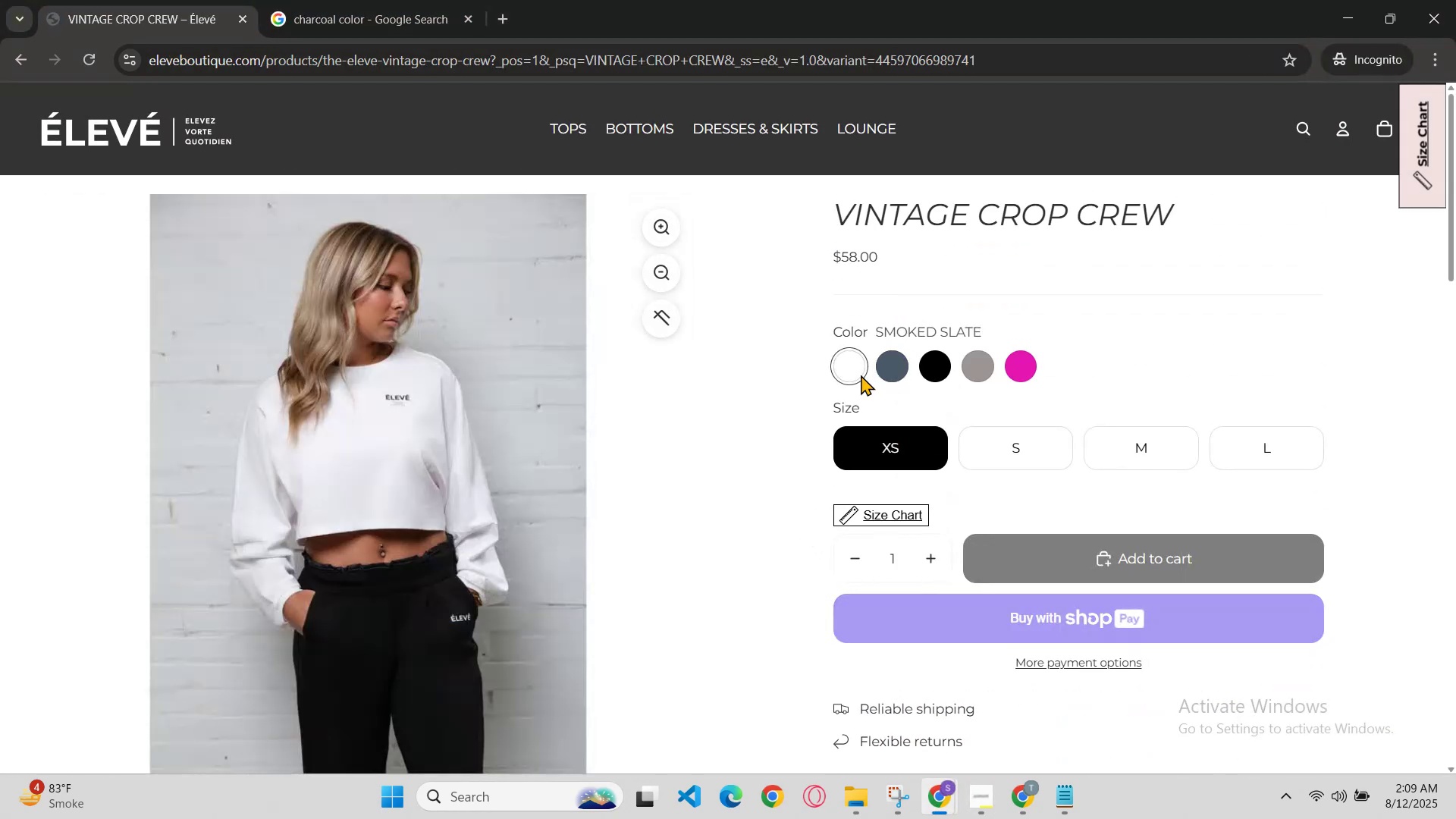 
scroll: coordinate [861, 375], scroll_direction: down, amount: 2.0
 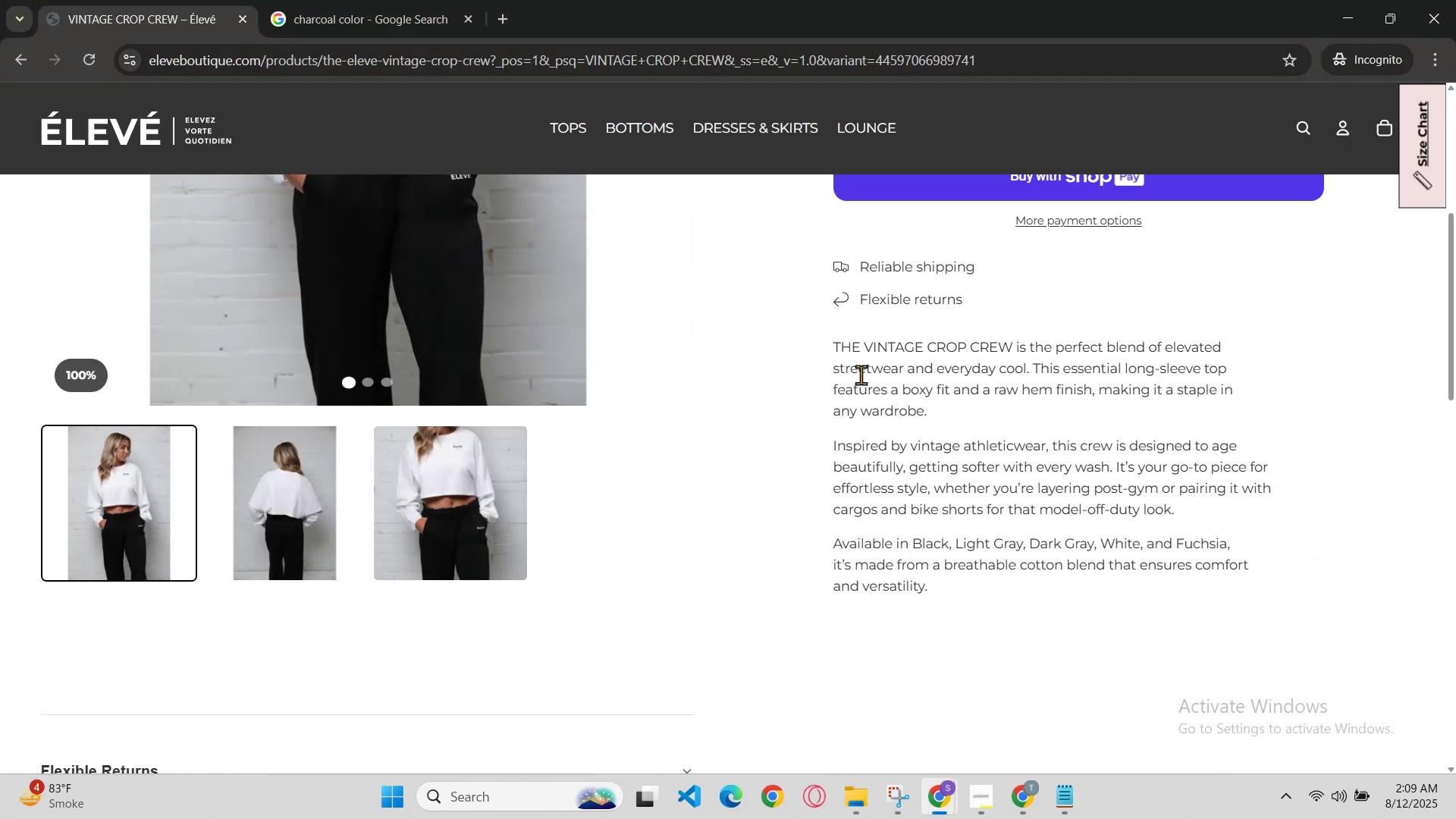 
scroll: coordinate [861, 375], scroll_direction: up, amount: 2.0
 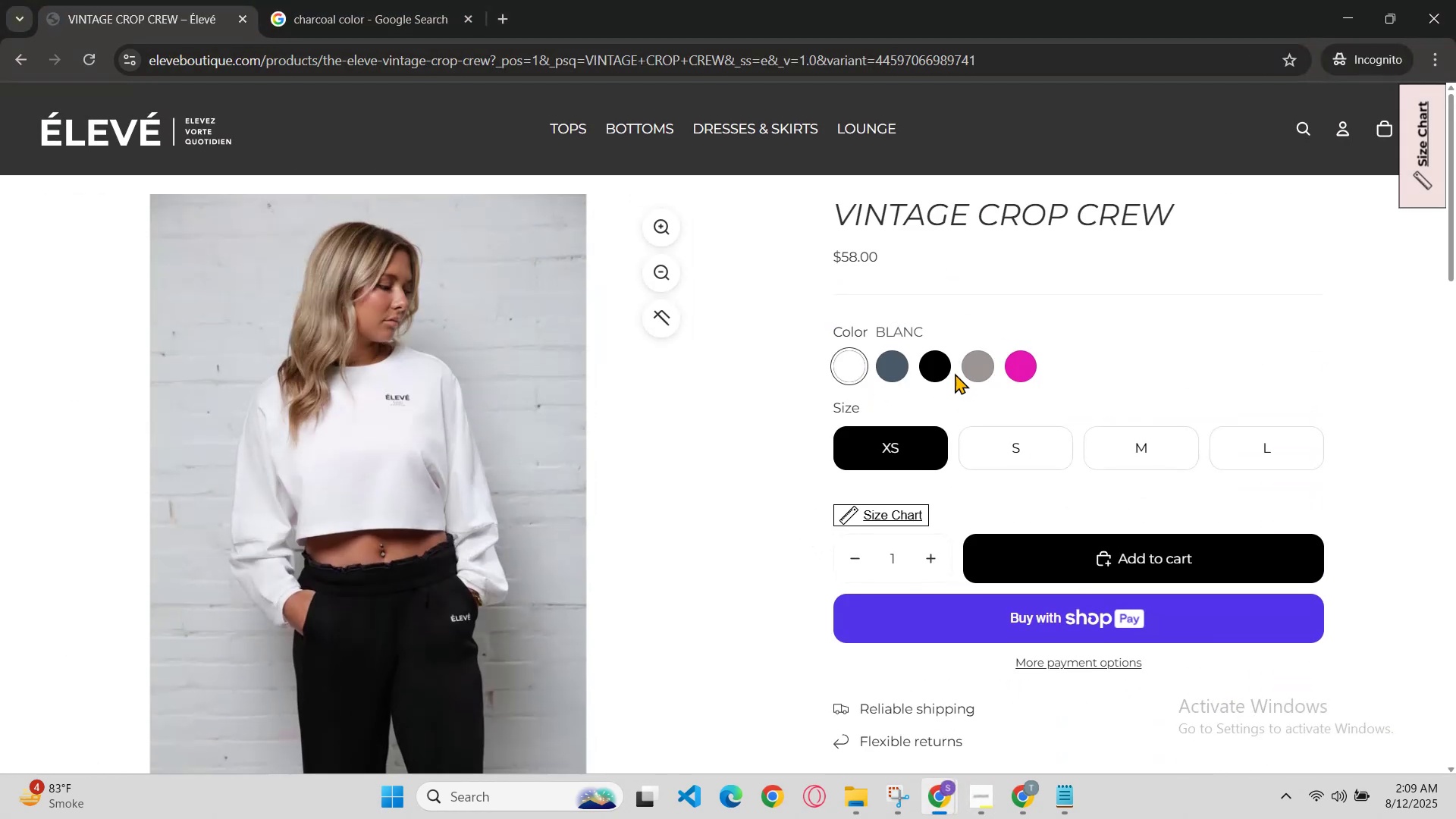 
left_click([905, 369])
 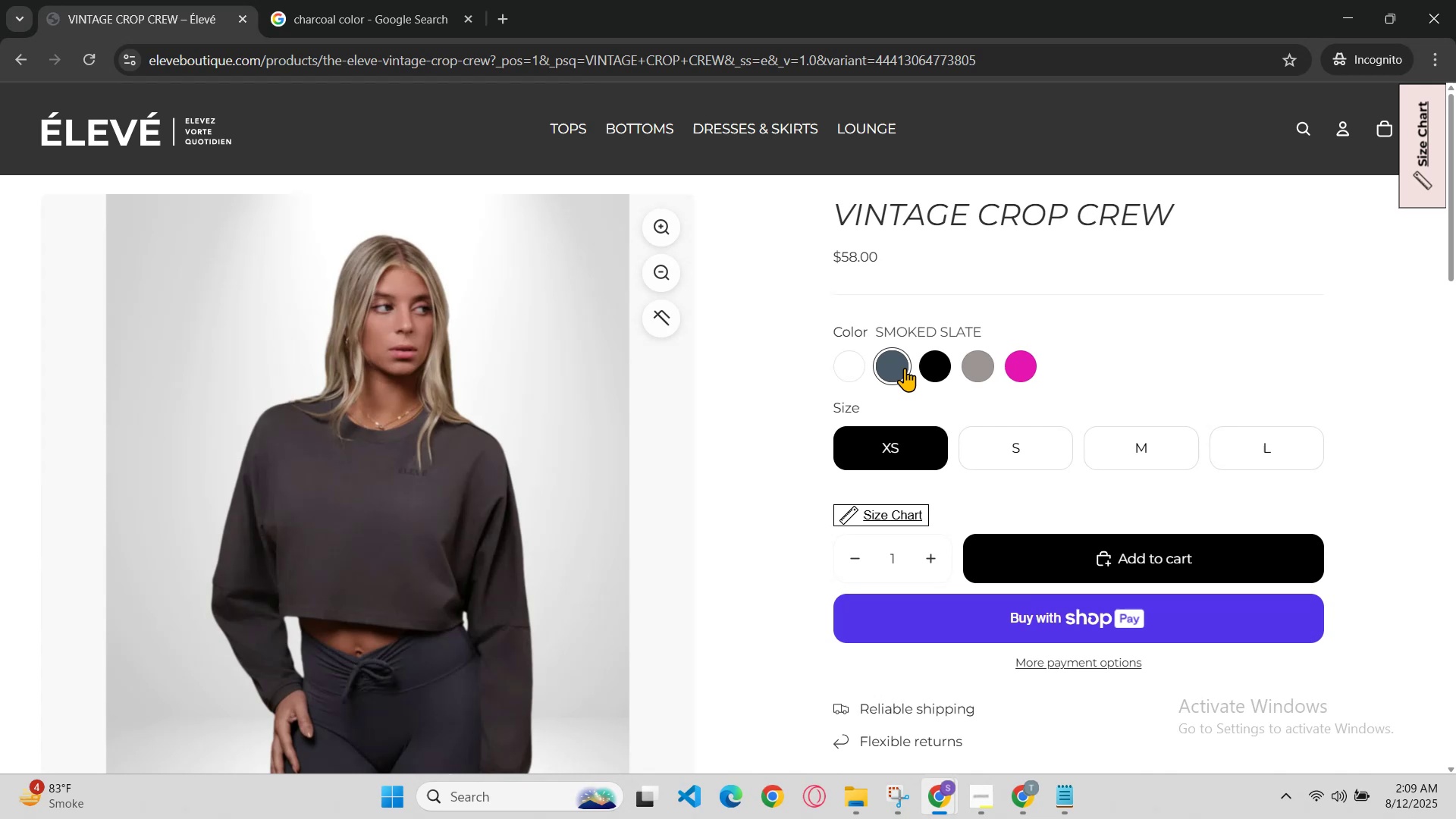 
scroll: coordinate [903, 347], scroll_direction: up, amount: 1.0
 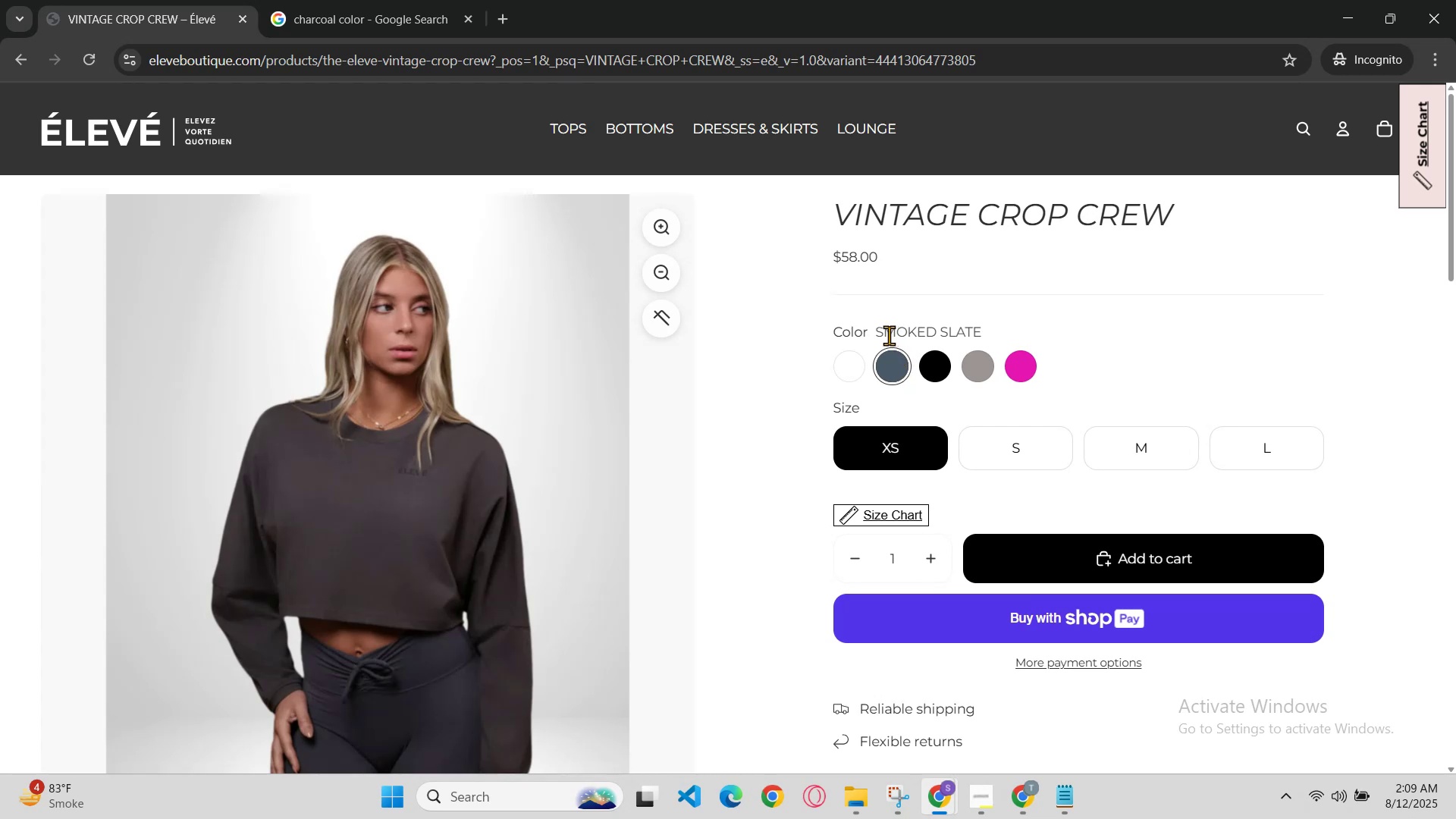 
left_click_drag(start_coordinate=[877, 334], to_coordinate=[1035, 310])
 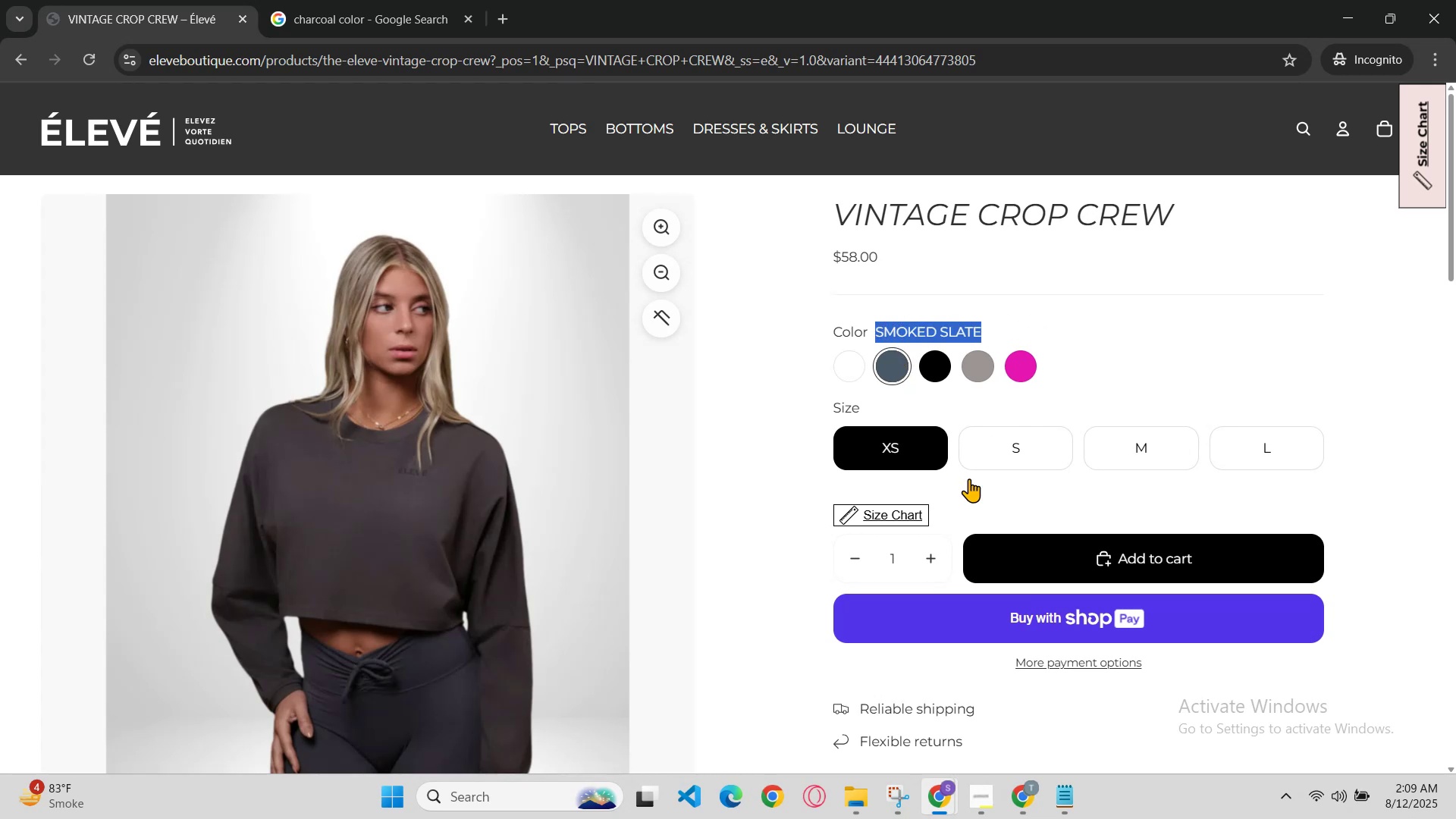 
key(Control+C)
 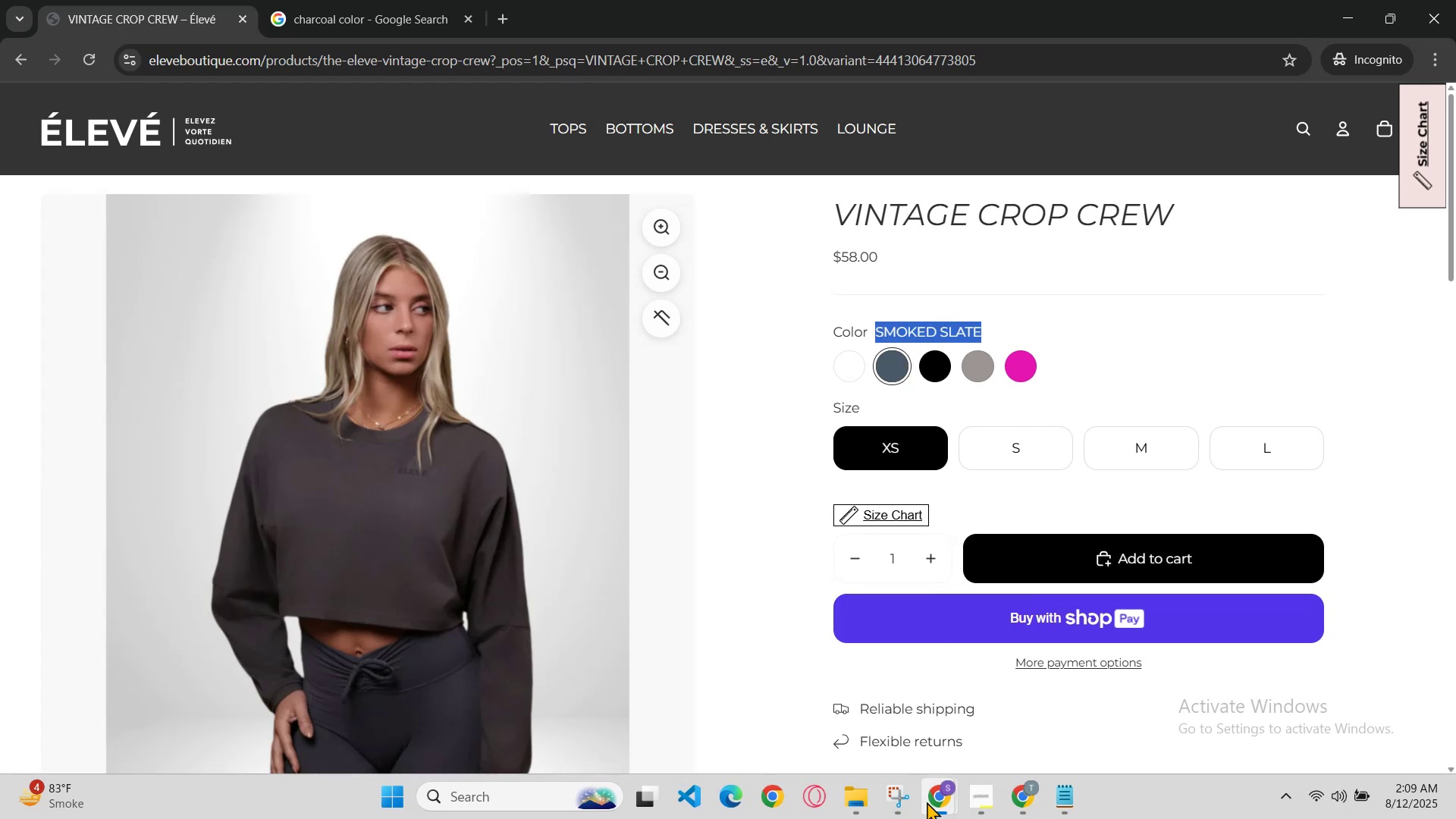 
left_click([934, 802])
 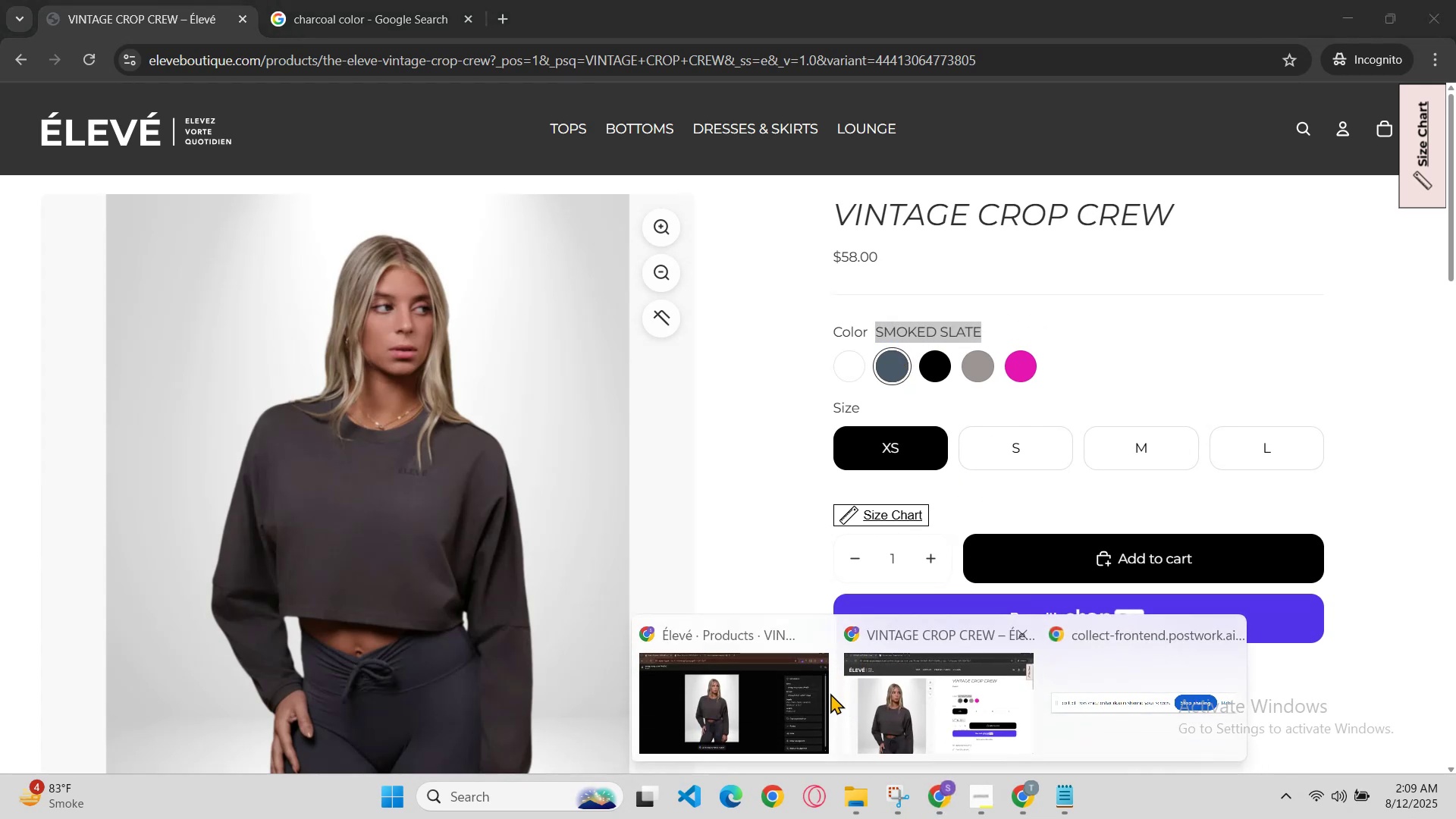 
left_click([817, 691])
 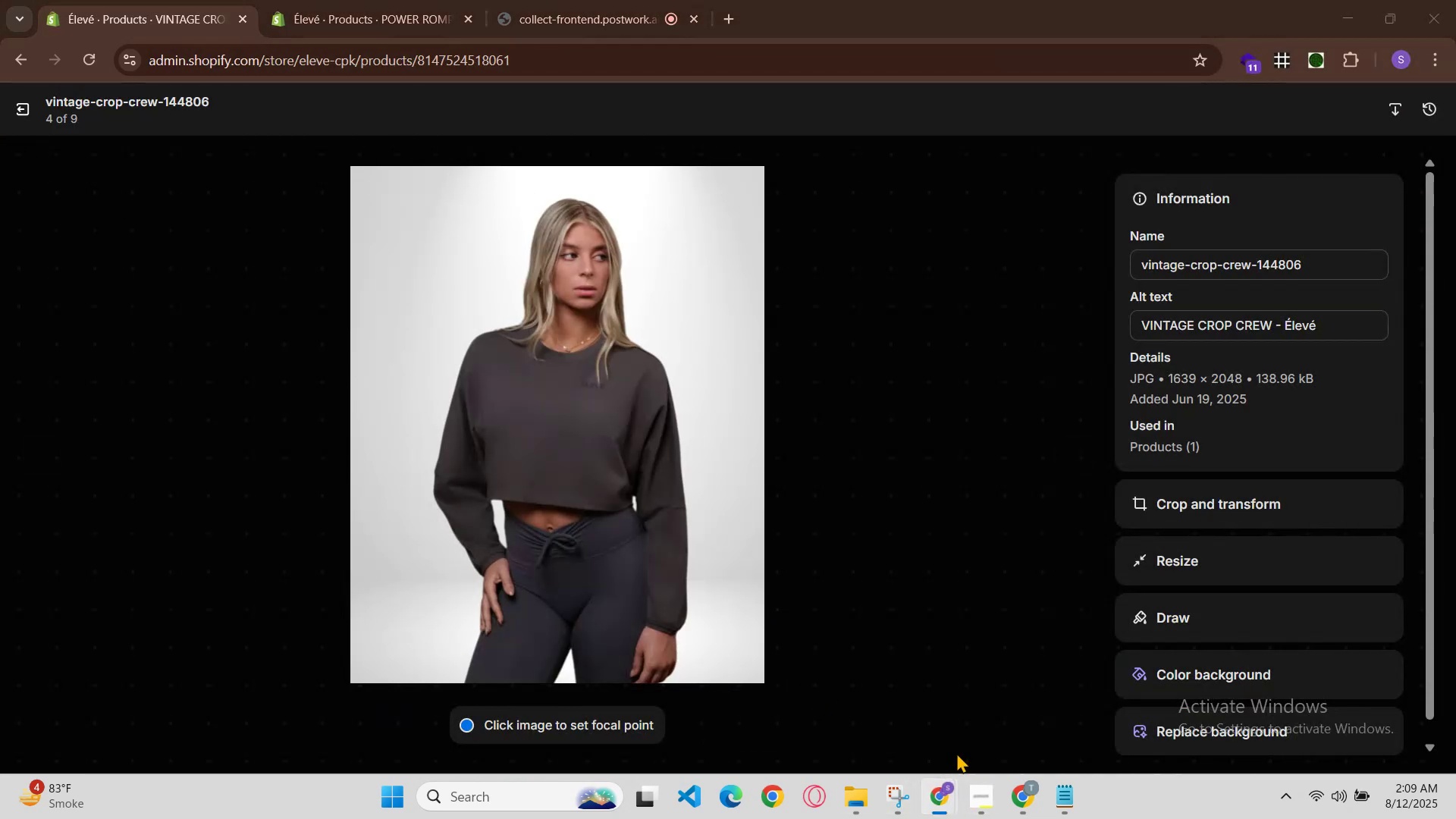 
left_click([984, 684])
 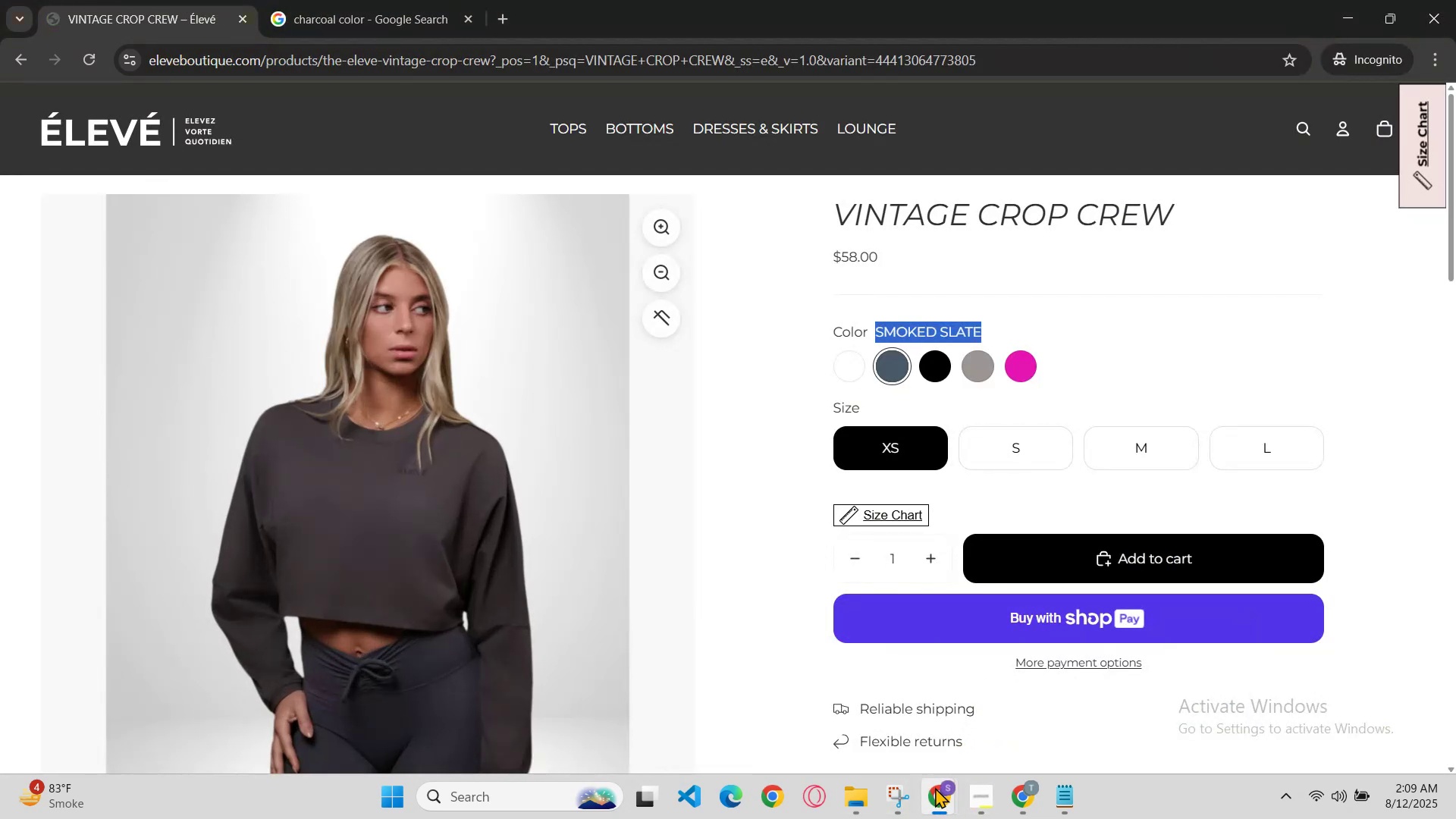 
left_click([927, 801])
 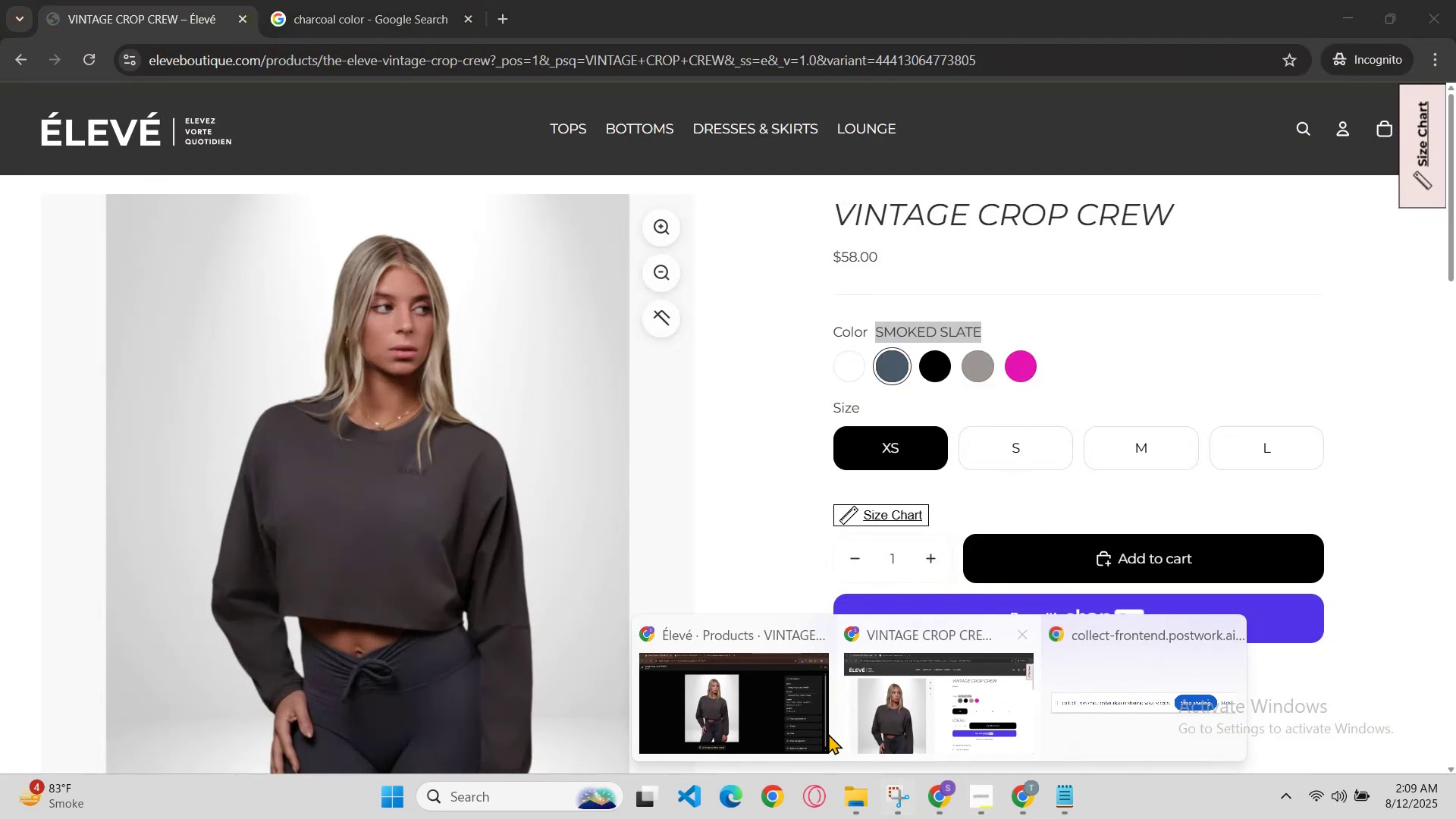 
left_click([796, 727])
 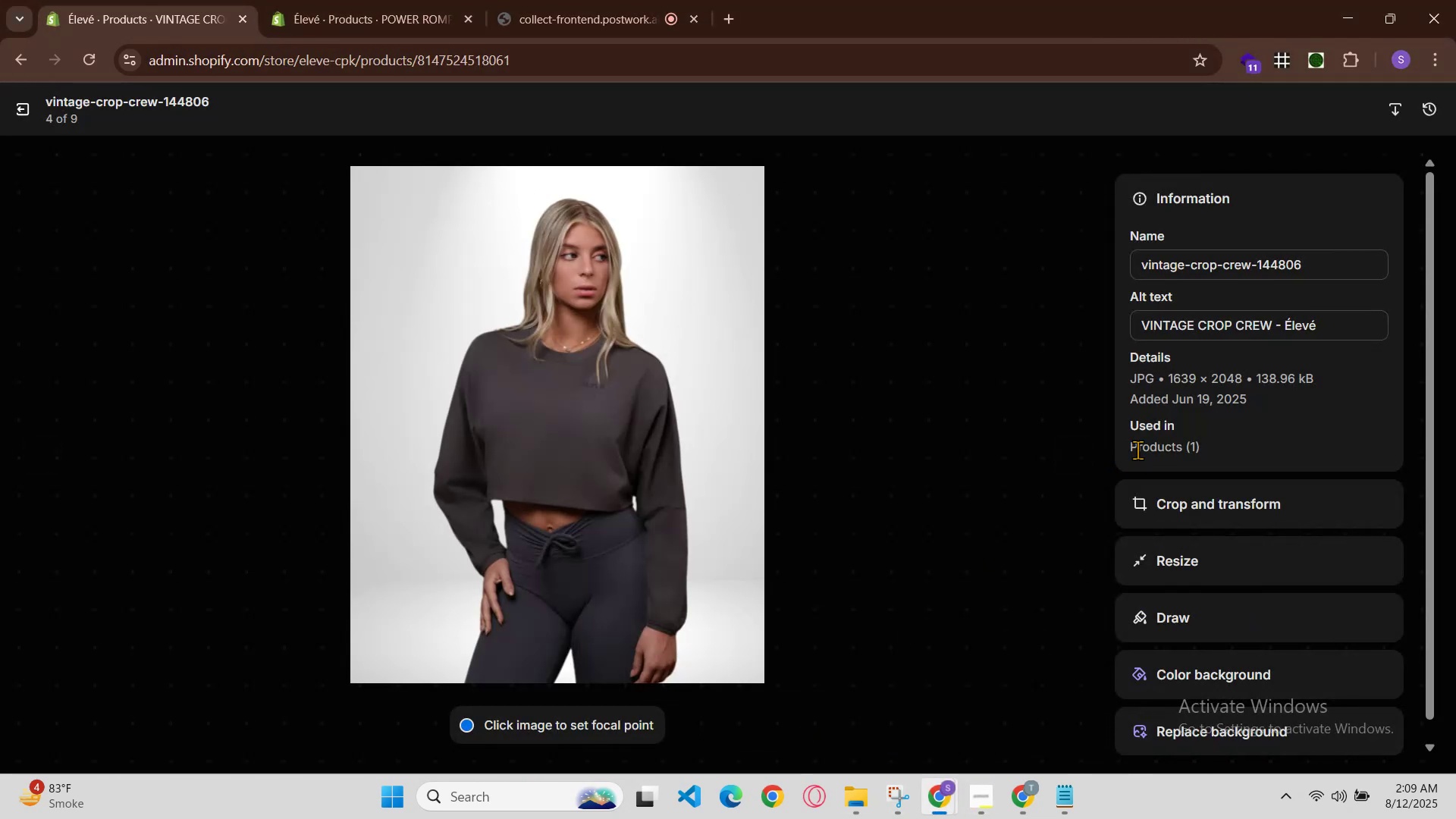 
left_click([1090, 456])
 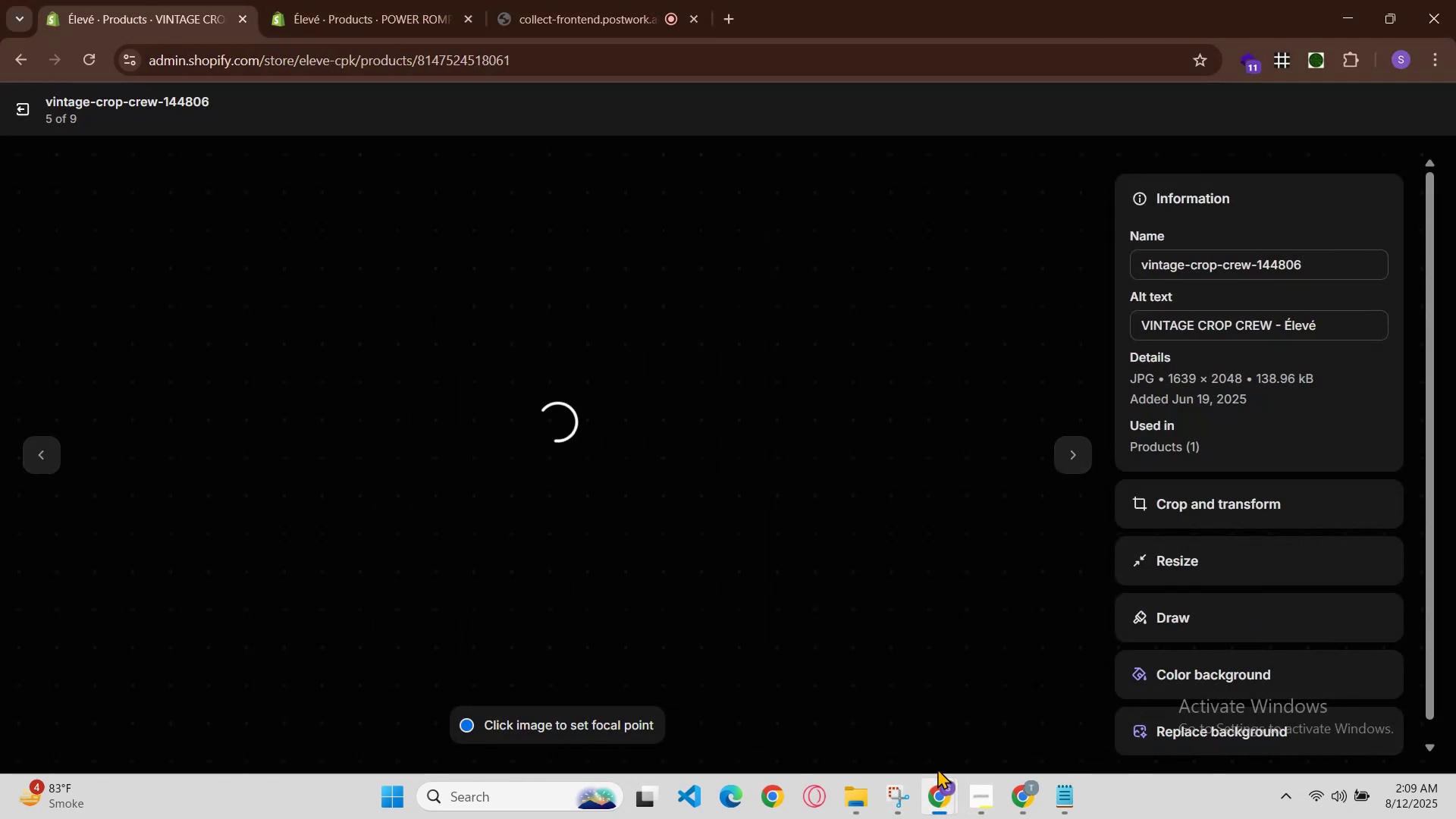 
left_click([934, 795])
 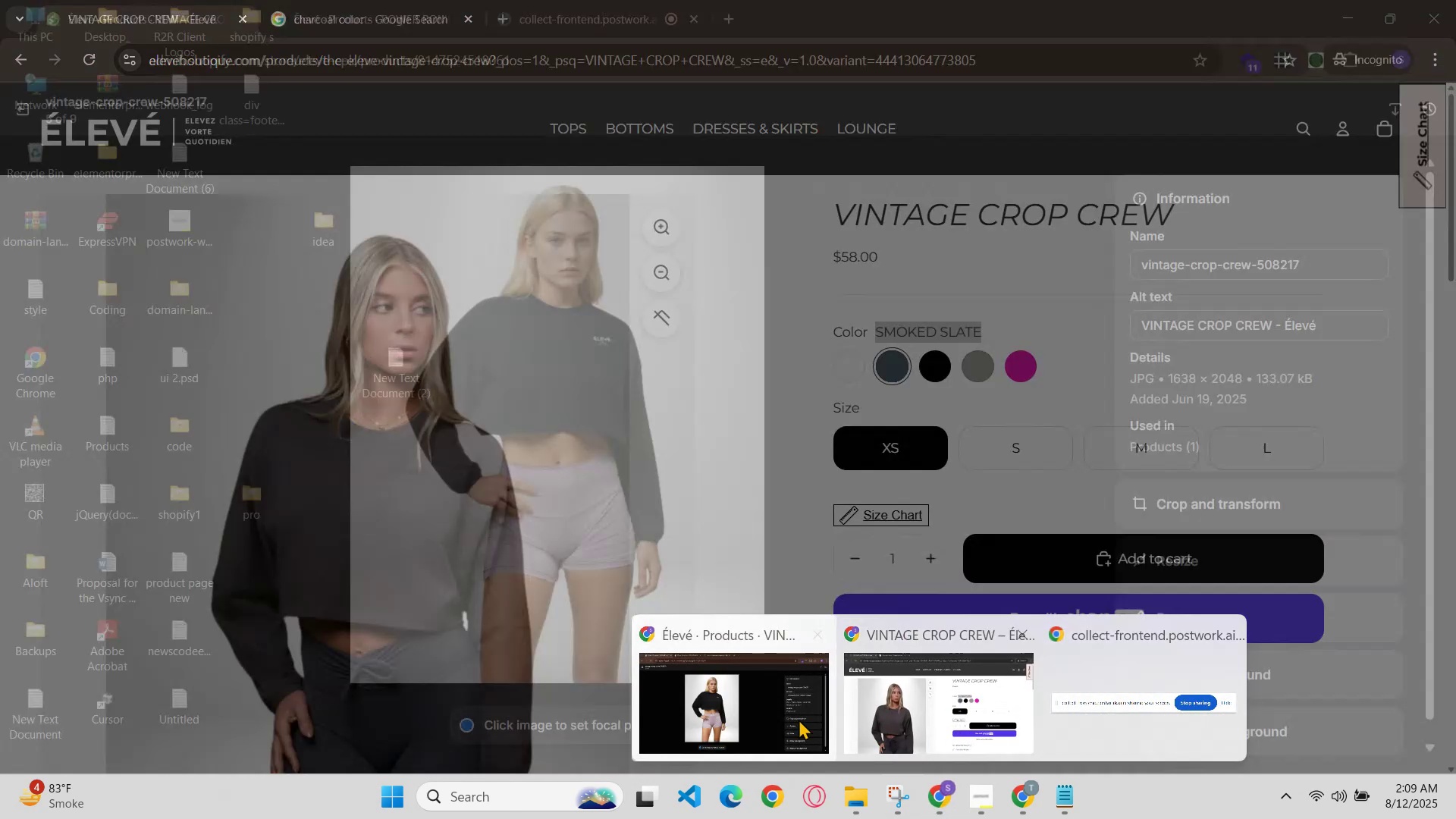 
left_click([767, 719])
 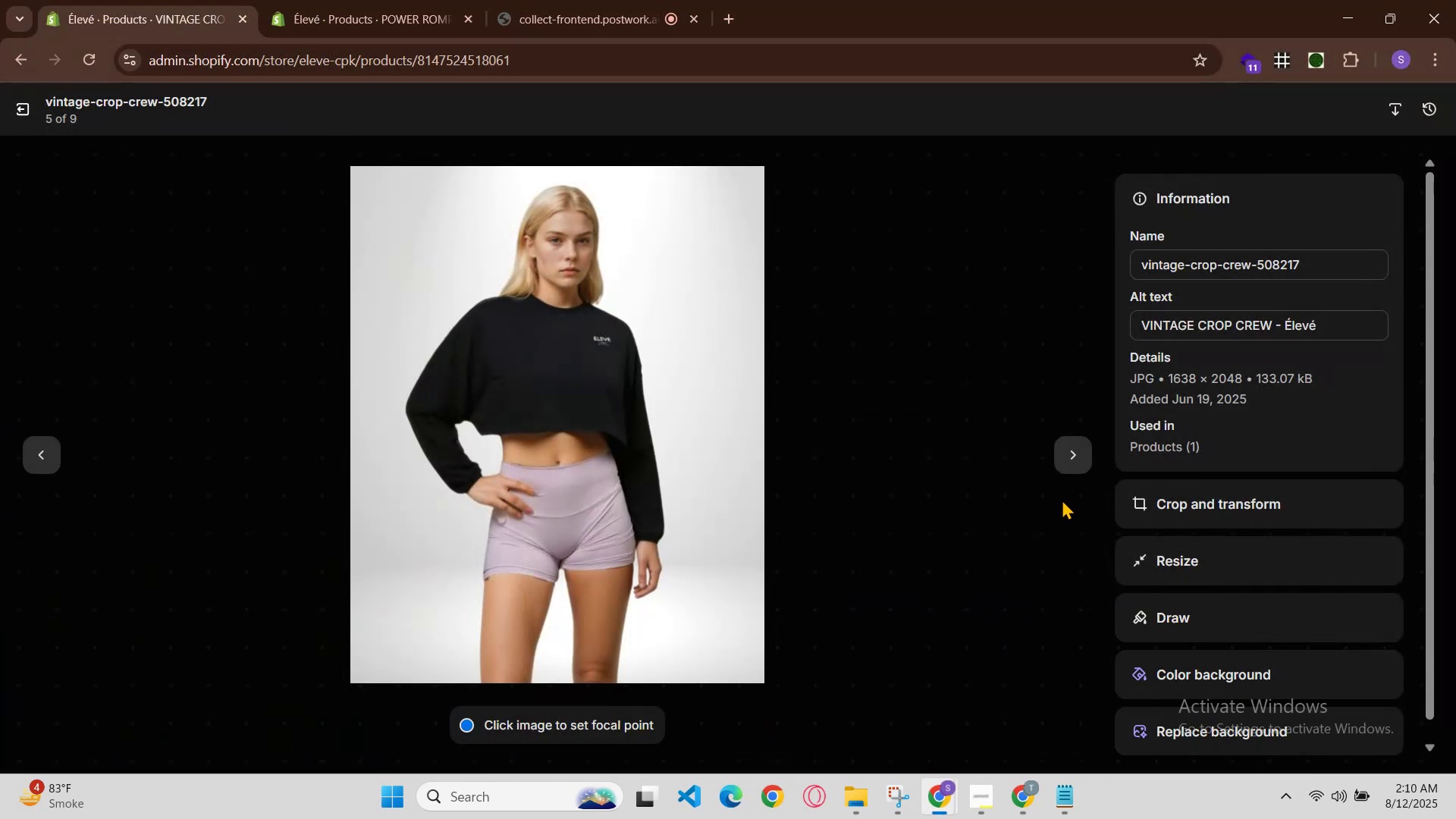 
left_click([1067, 460])
 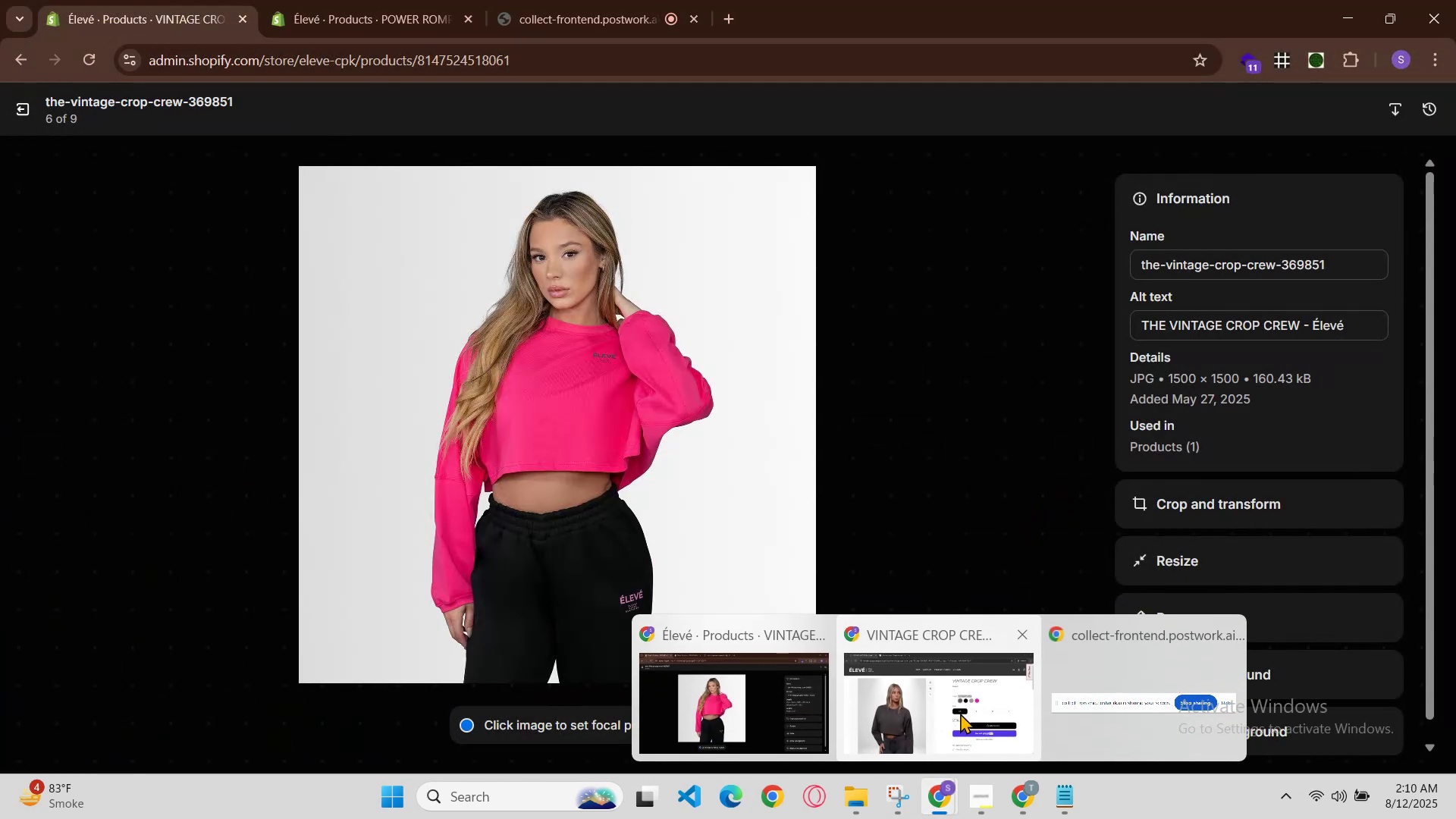 
left_click([805, 704])
 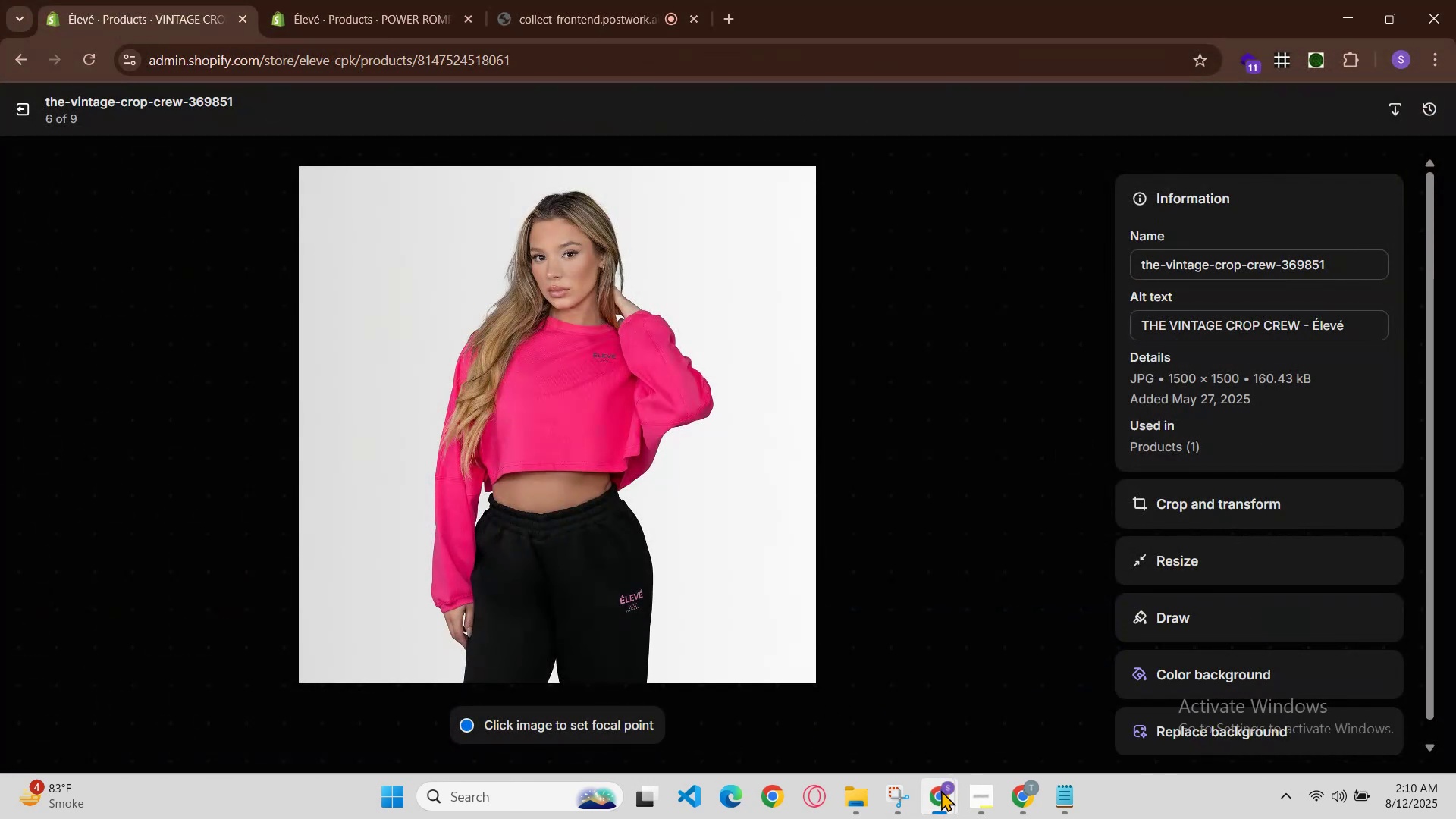 
left_click([971, 711])
 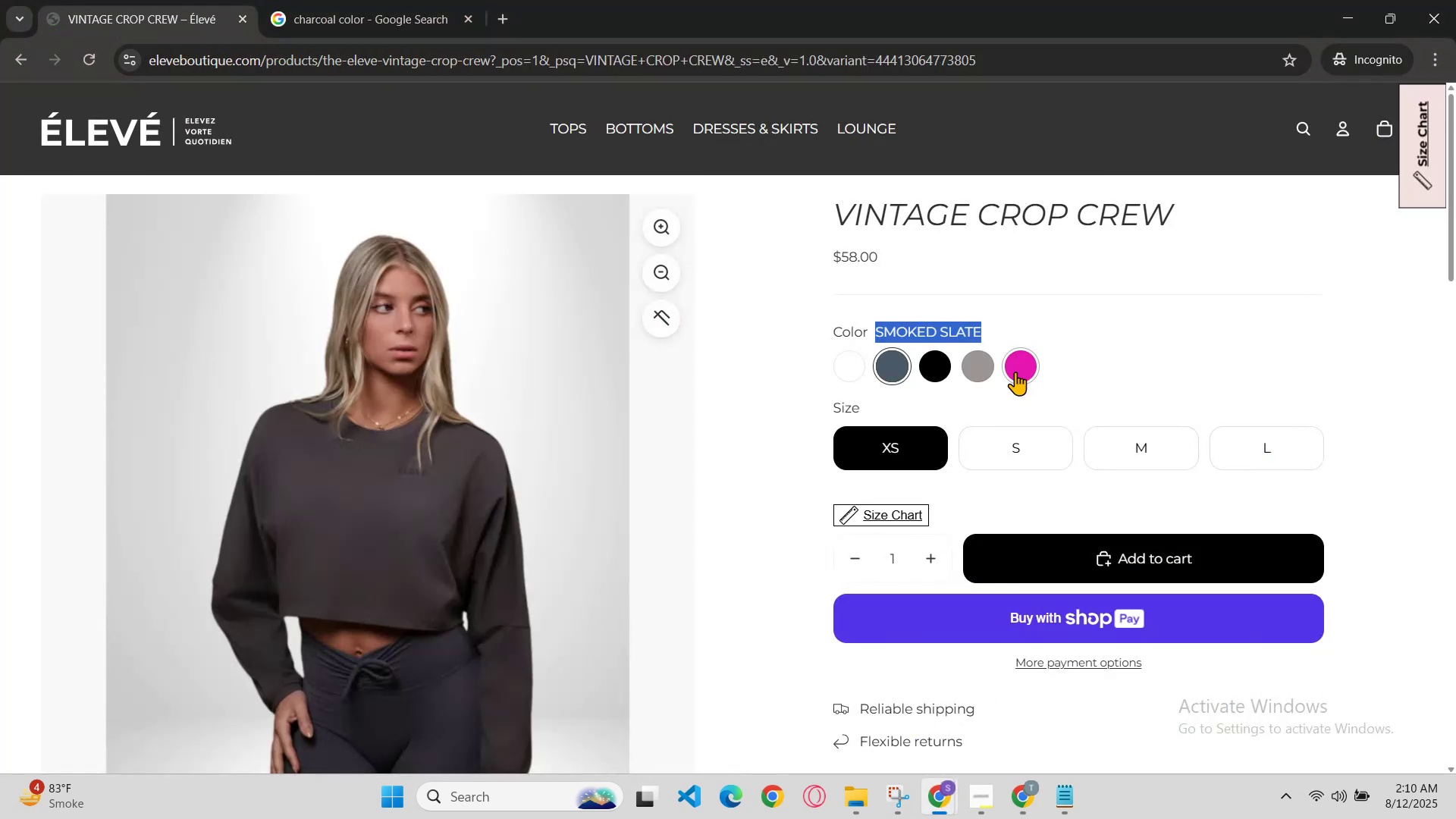 
left_click([1013, 372])
 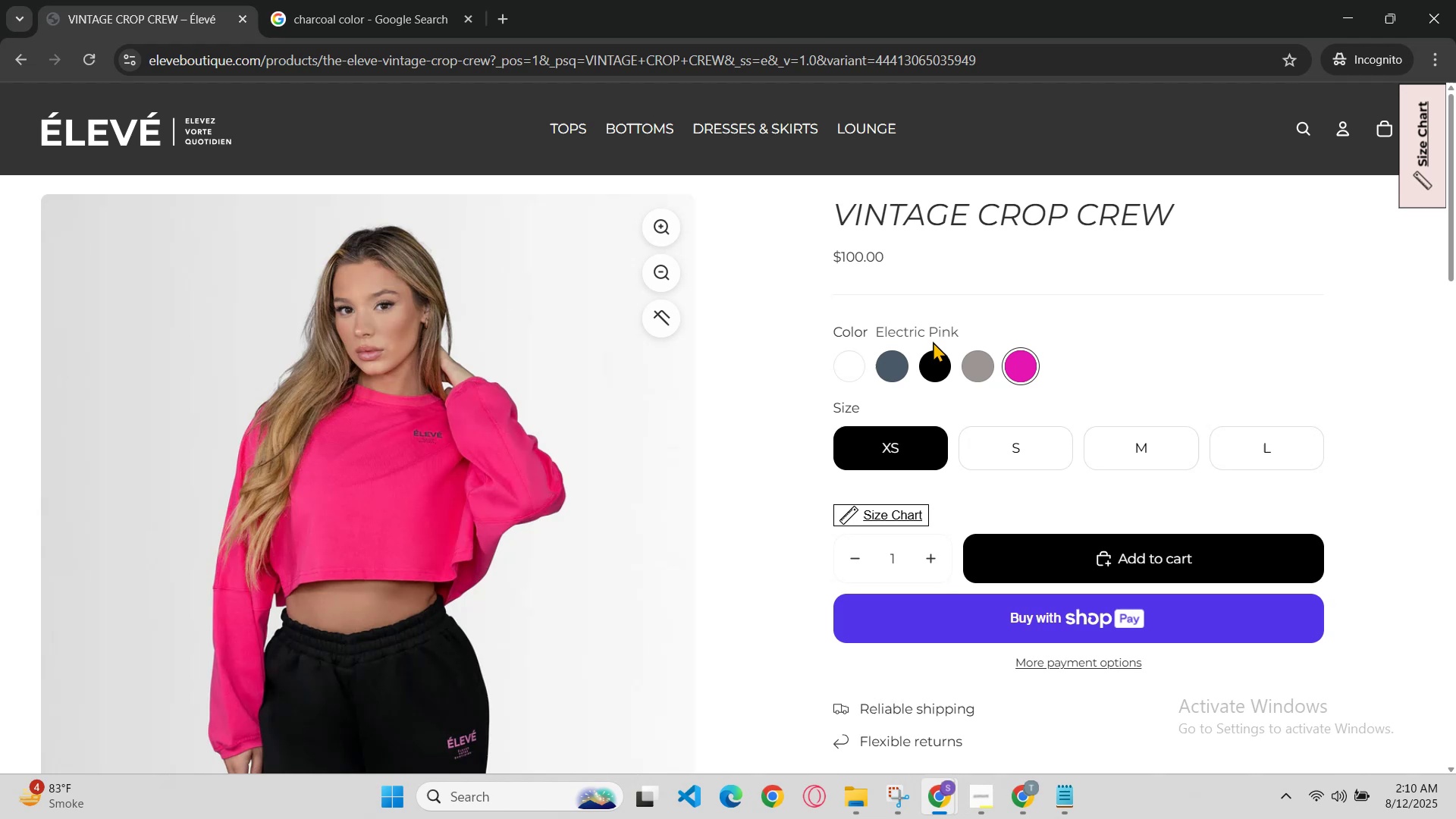 
left_click([949, 318])
 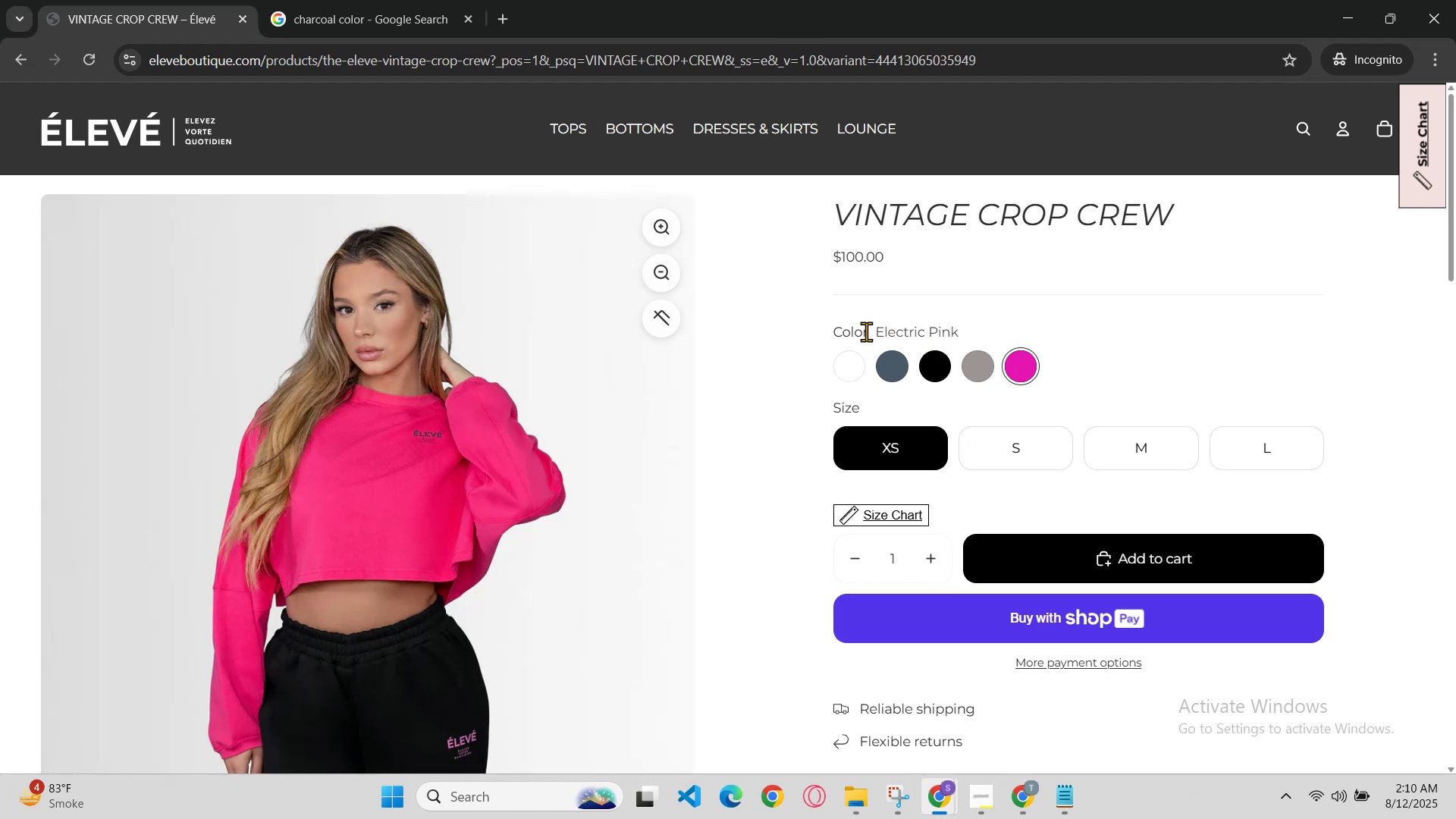 
left_click_drag(start_coordinate=[872, 331], to_coordinate=[984, 332])
 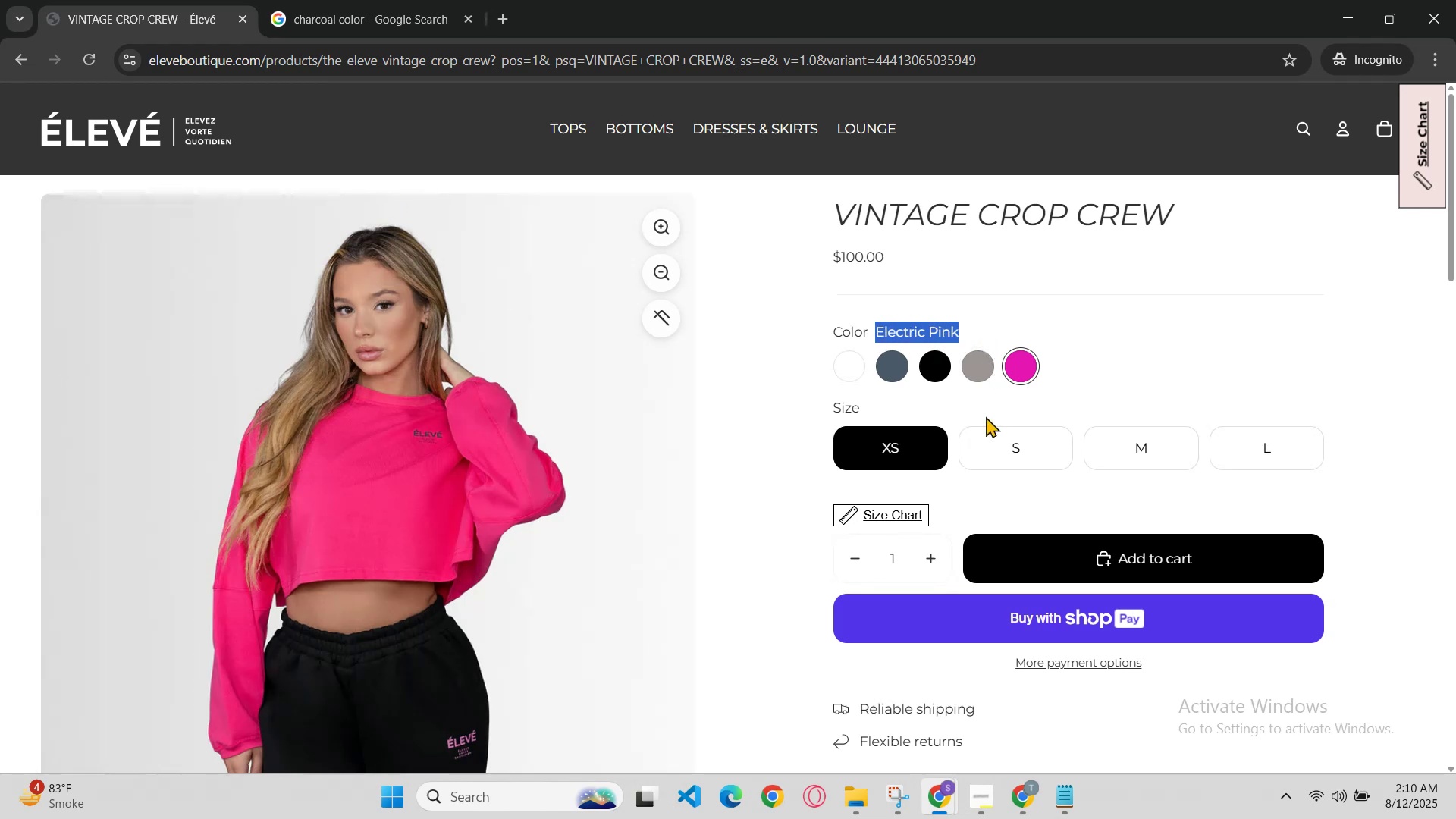 
hold_key(key=ControlLeft, duration=0.61)
 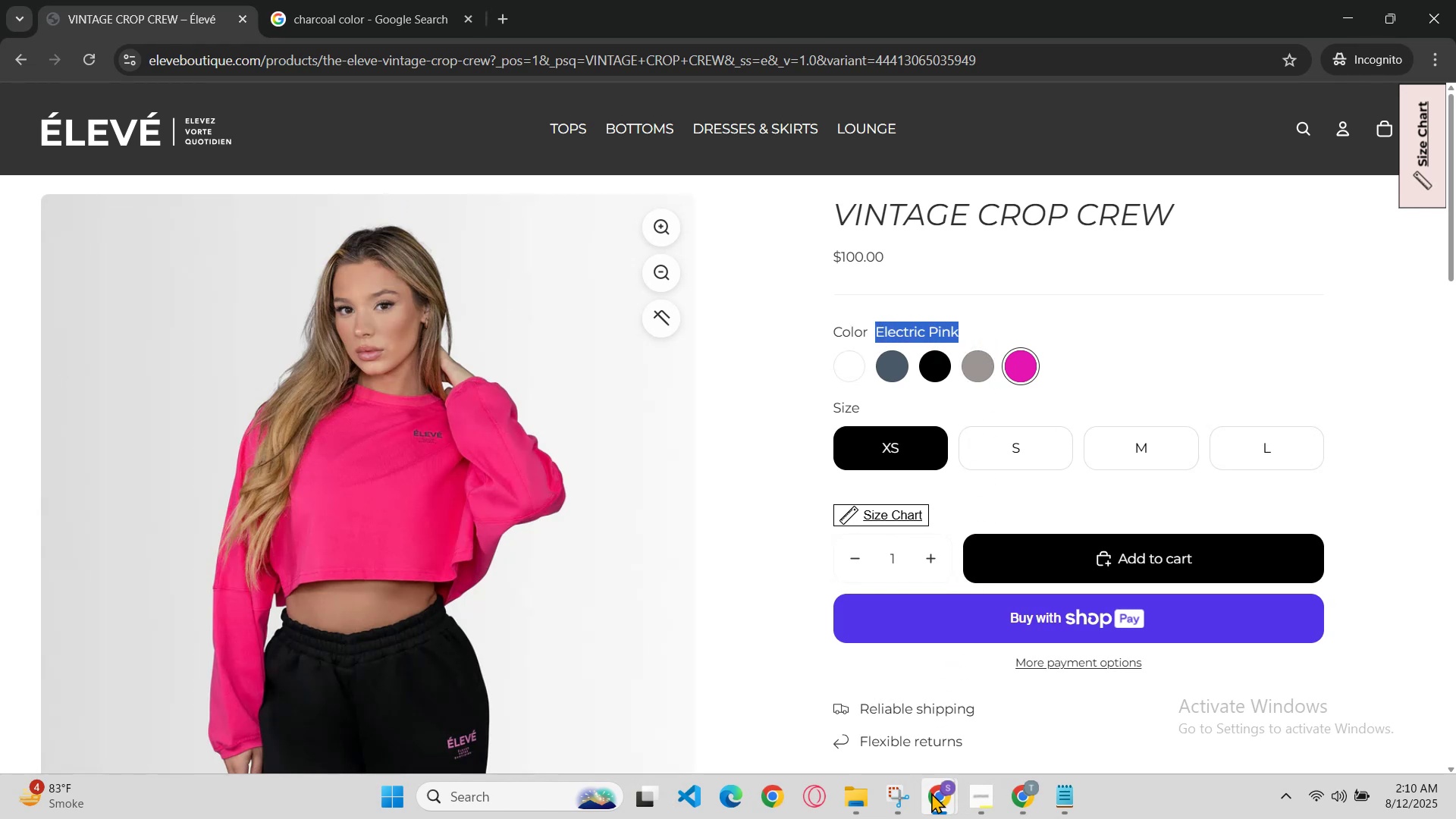 
hold_key(key=C, duration=0.36)
 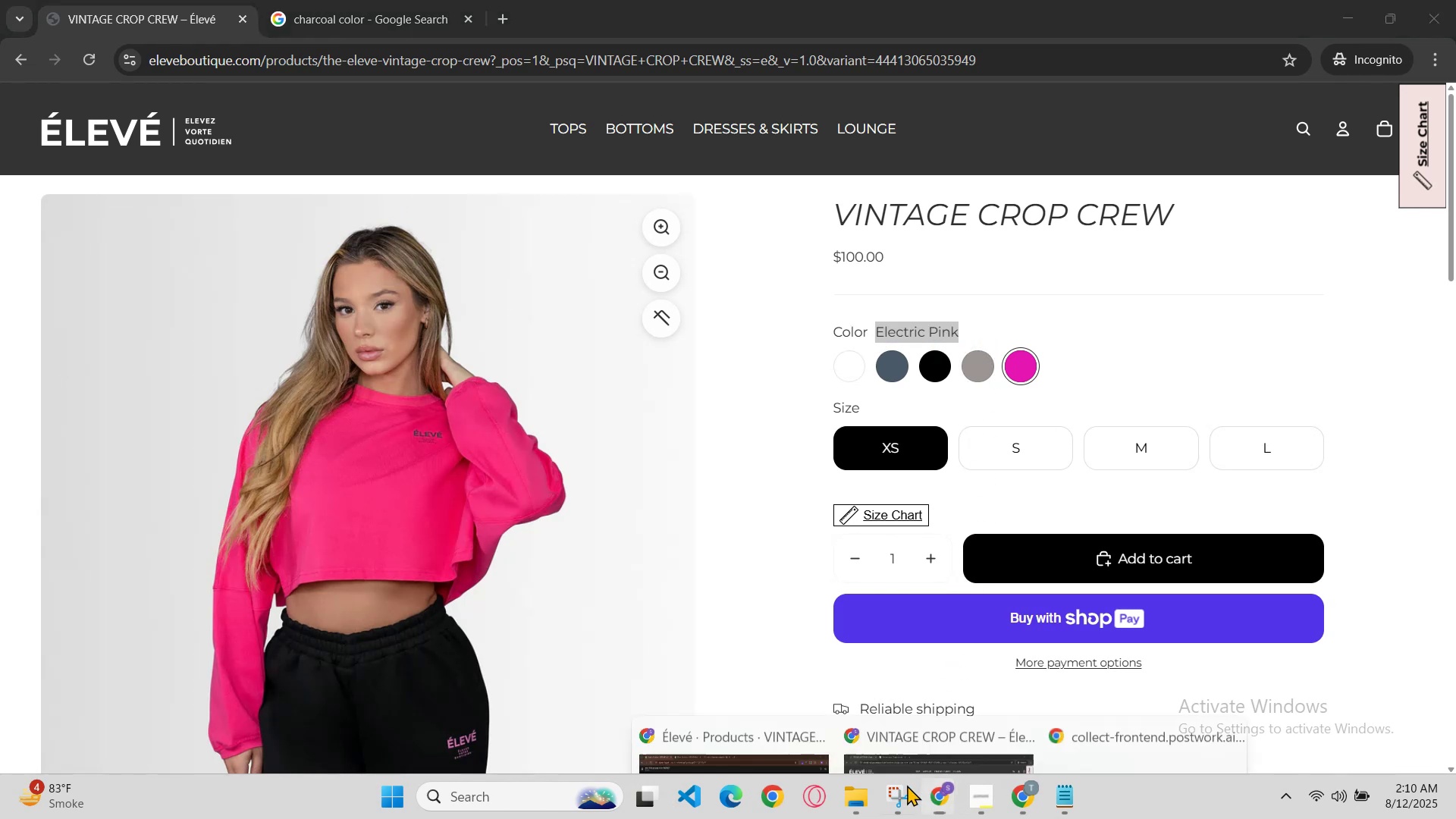 
left_click([772, 723])
 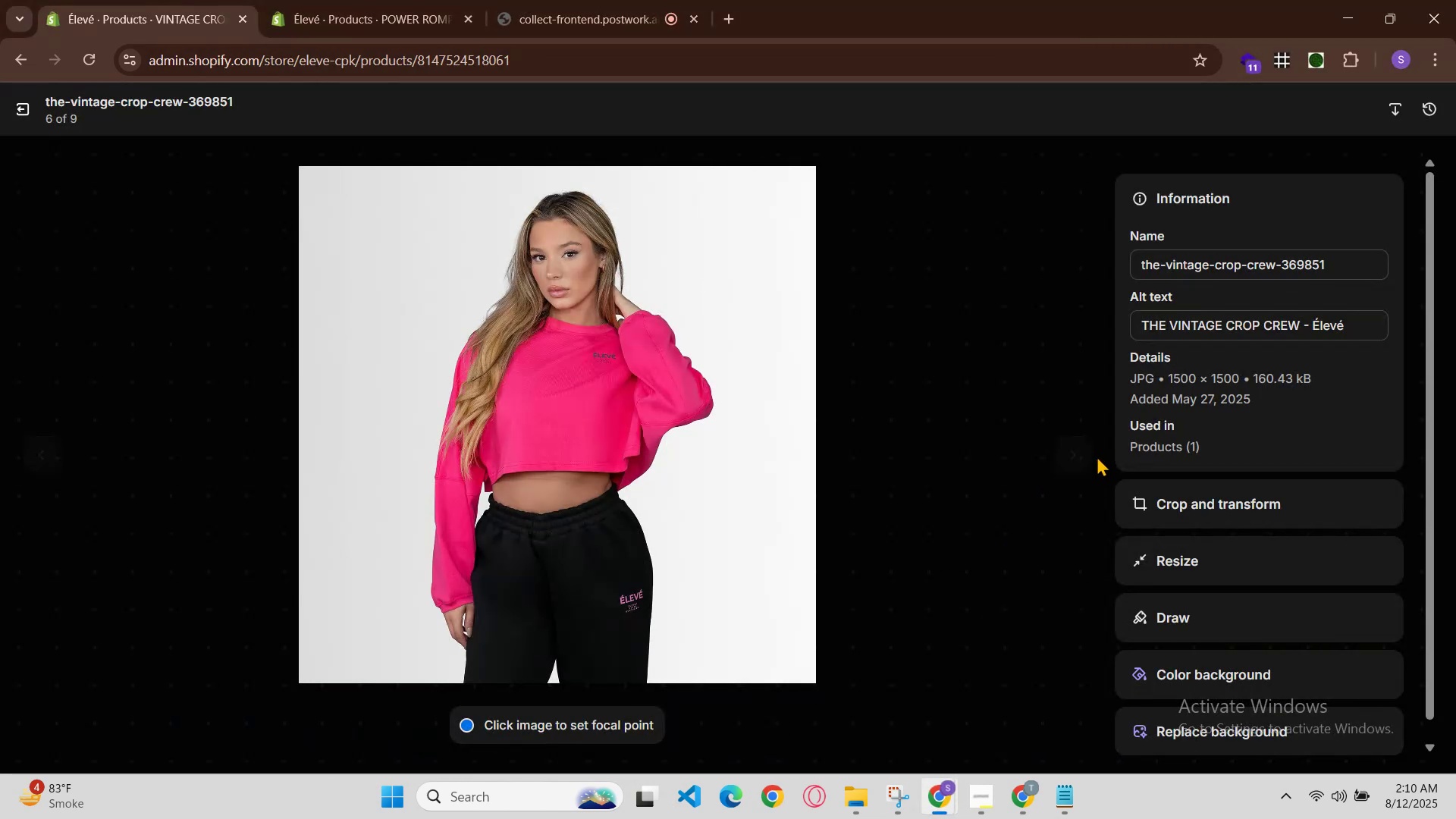 
left_click([1065, 453])
 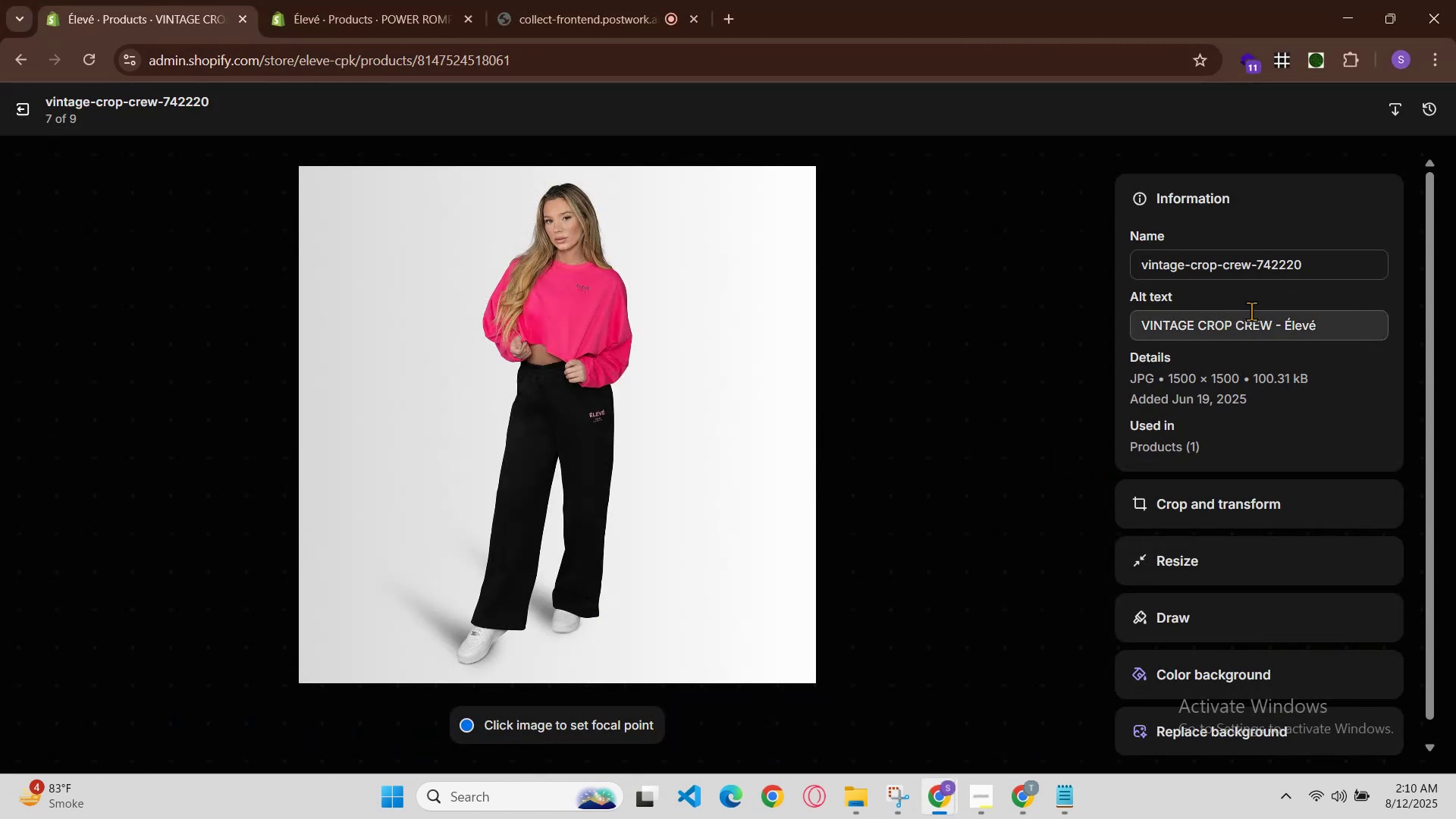 
left_click([1283, 325])
 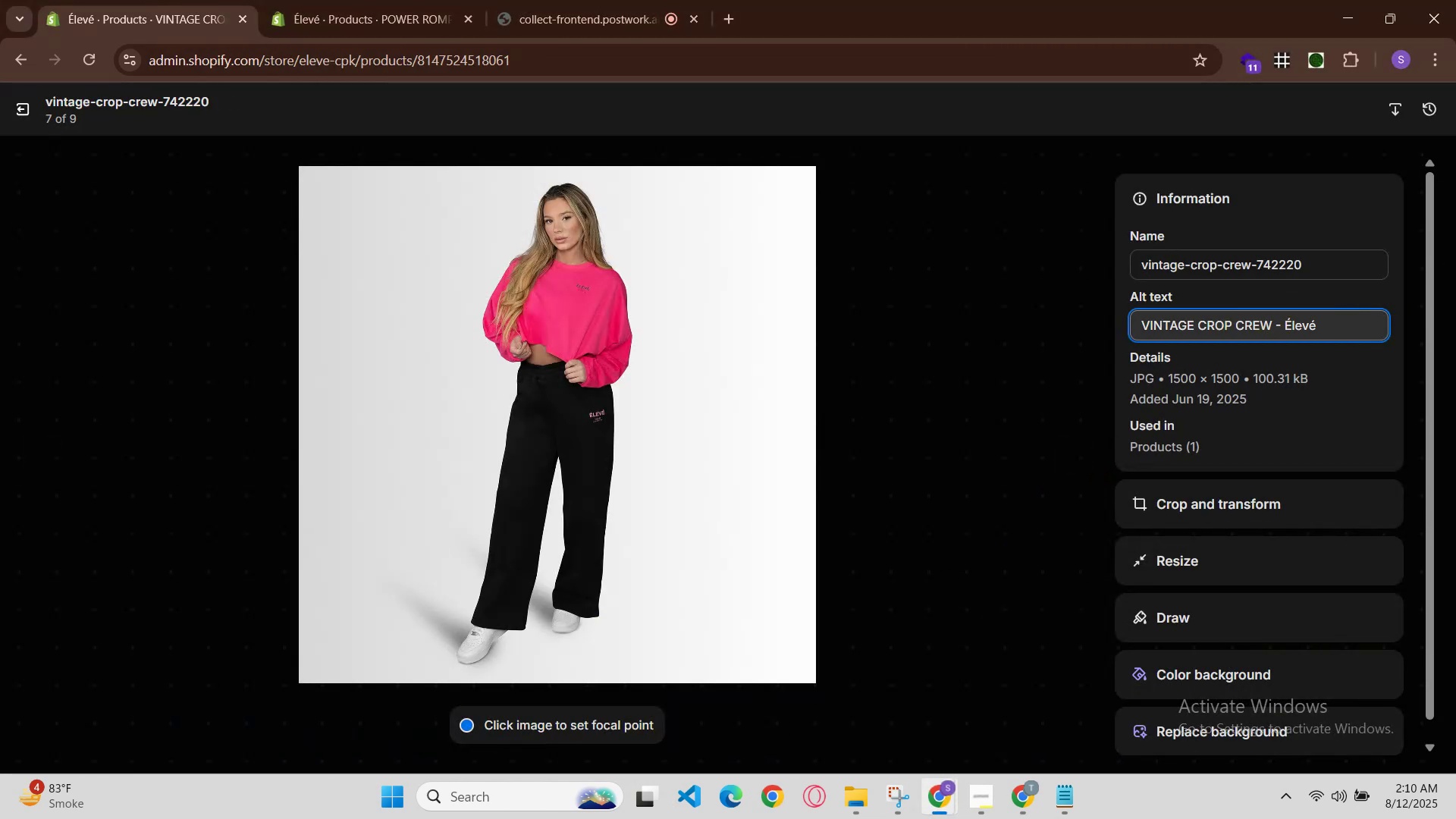 
key(ArrowLeft)
 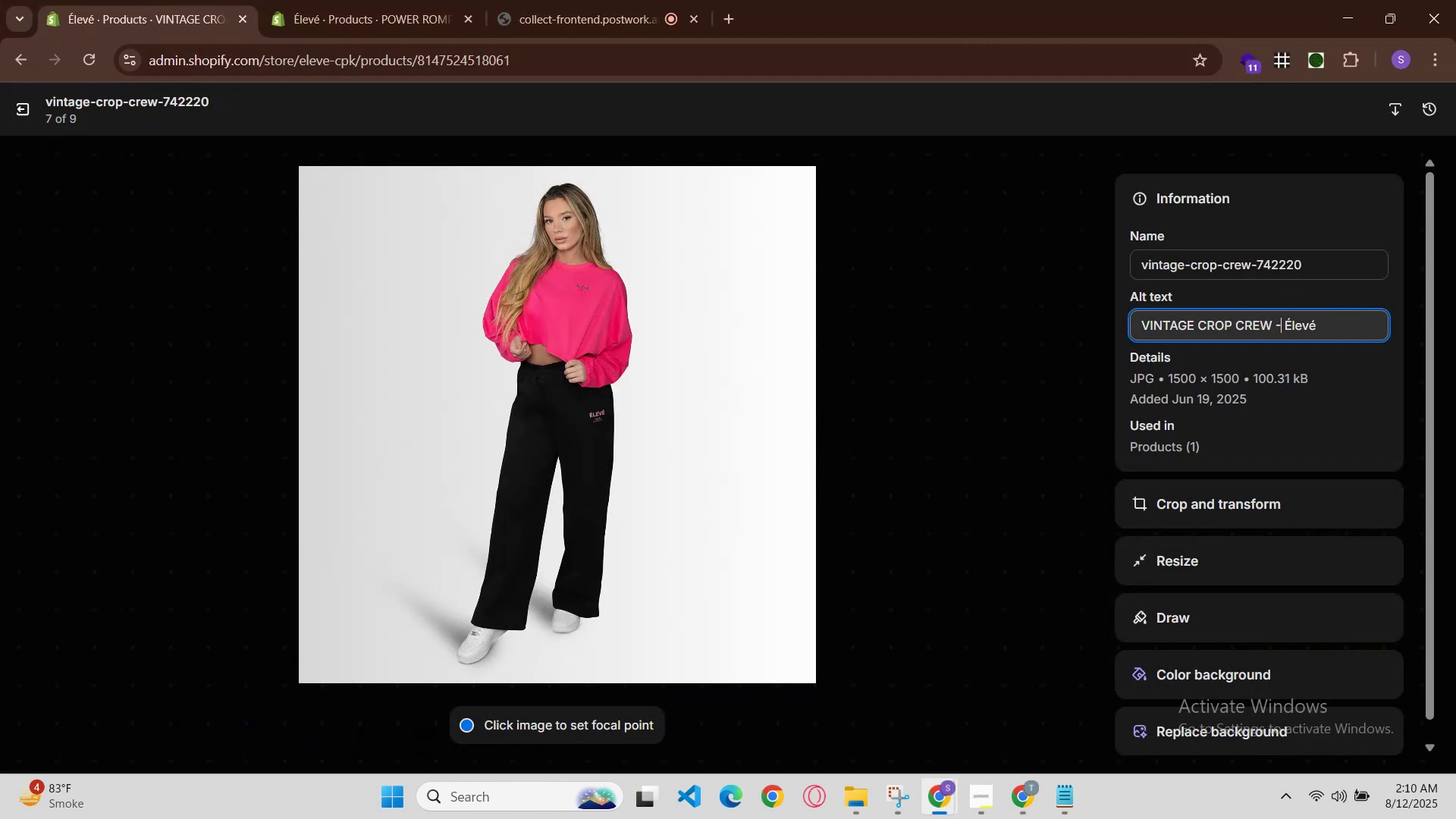 
key(Space)
 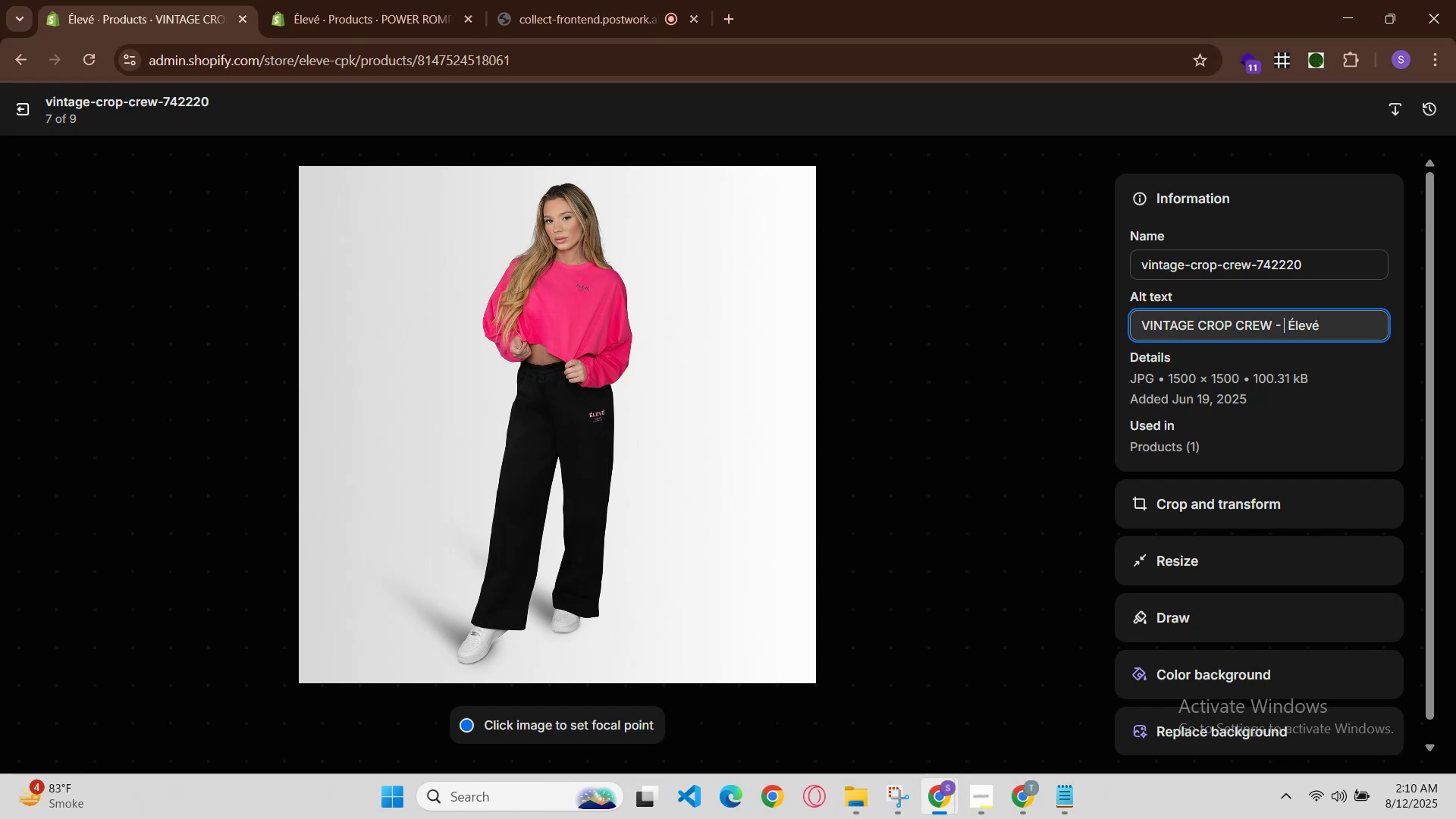 
key(Control+V)
 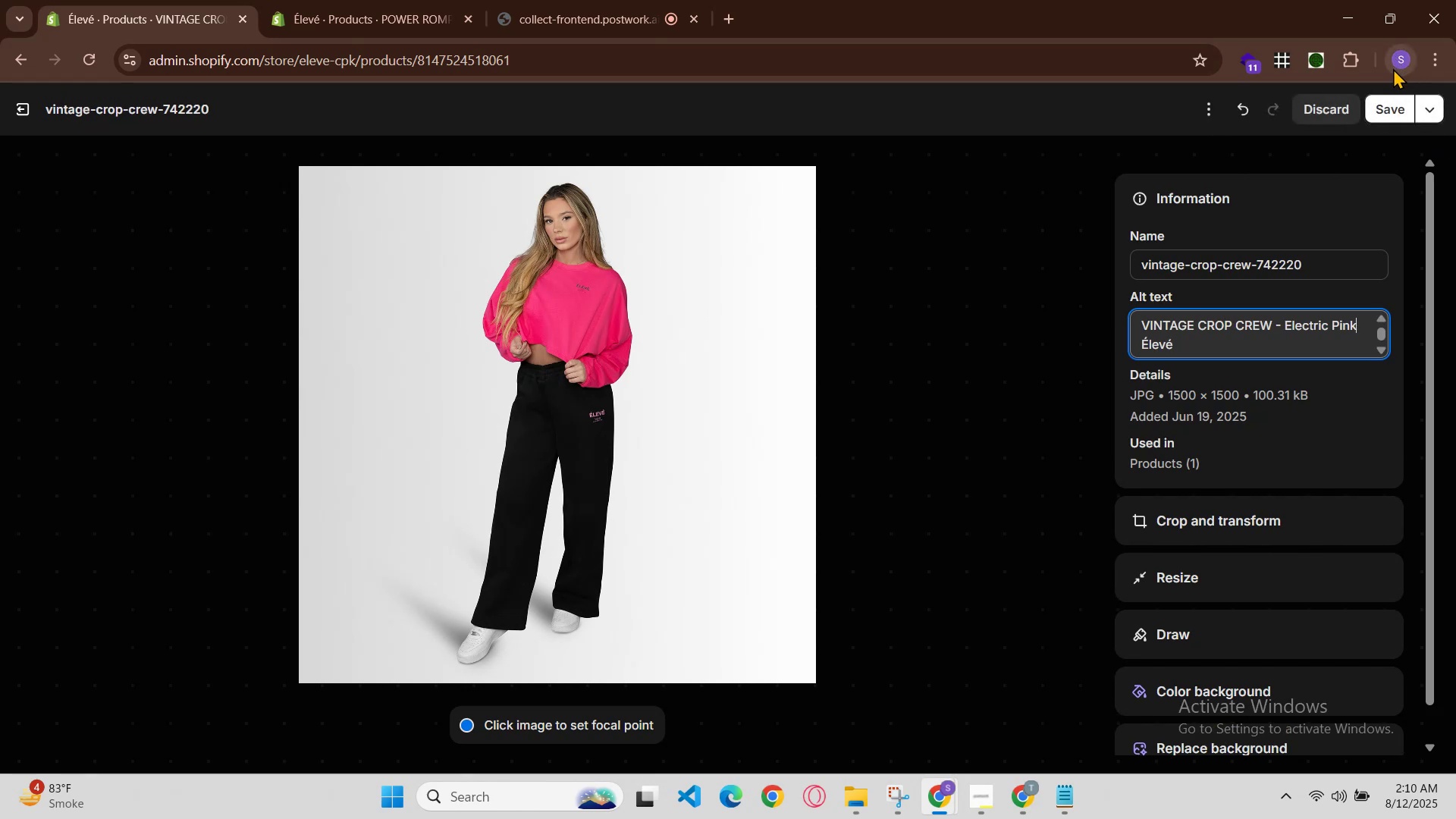 
left_click([1392, 98])
 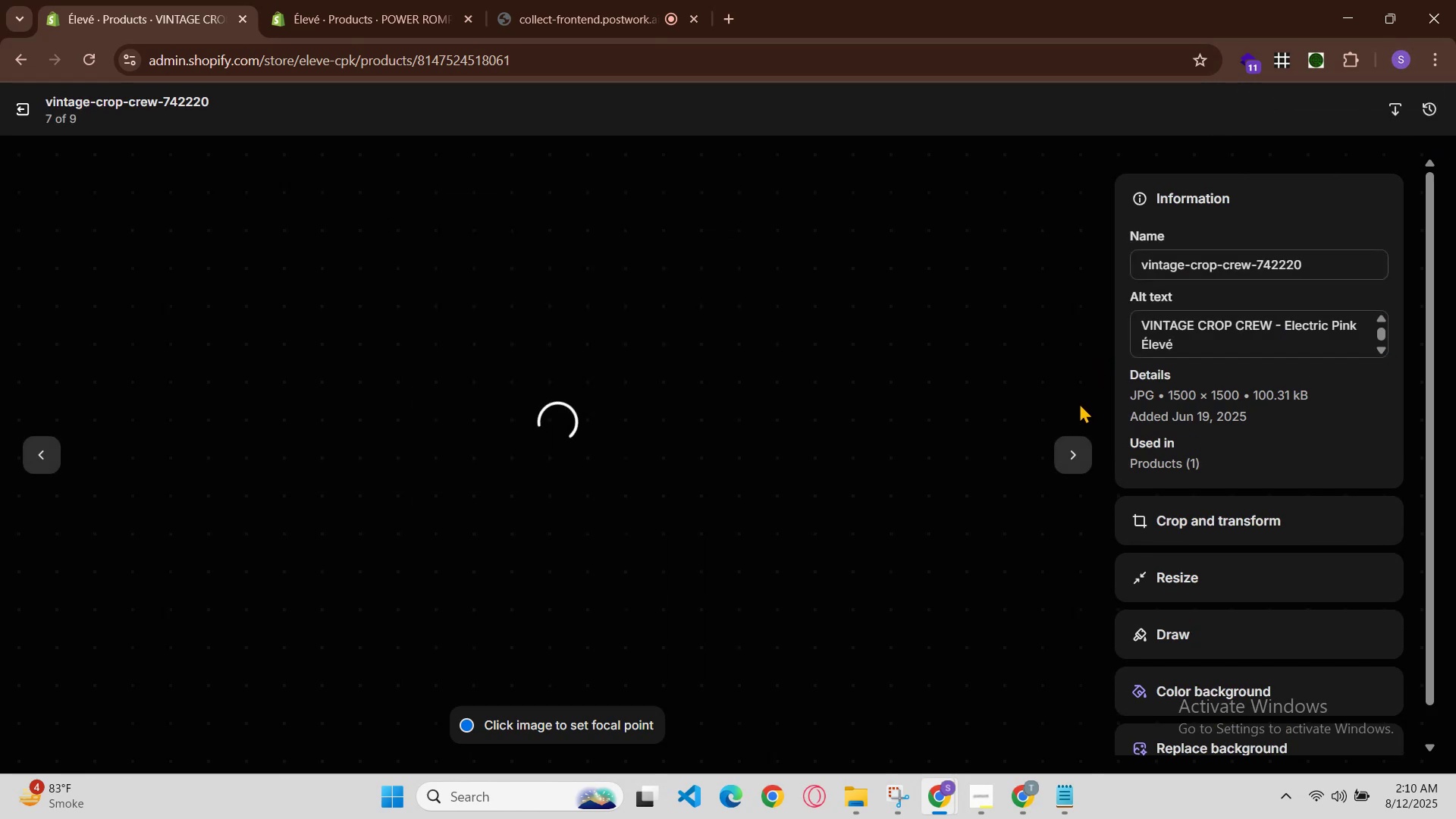 
left_click([1071, 463])
 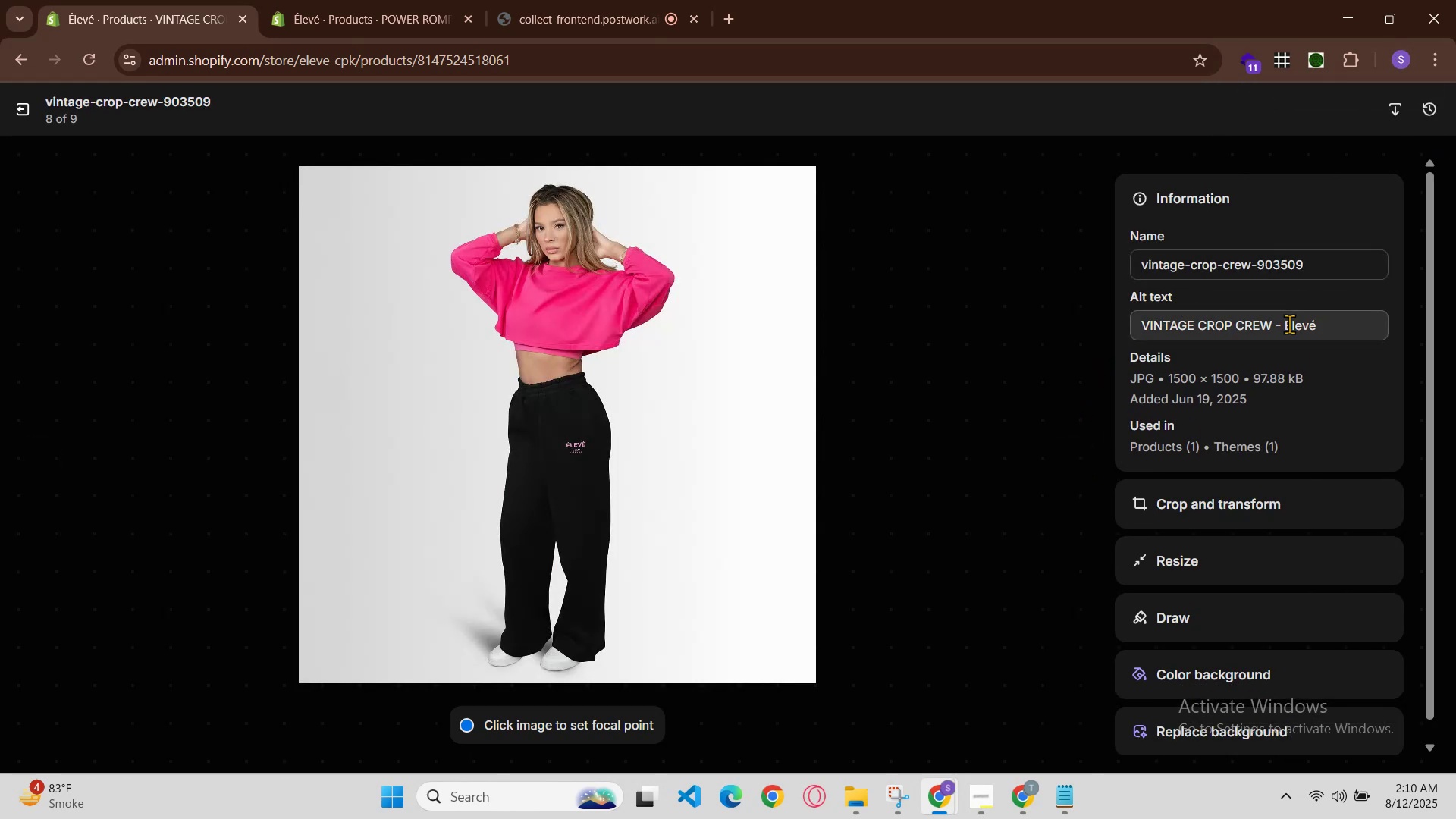 
left_click([1282, 326])
 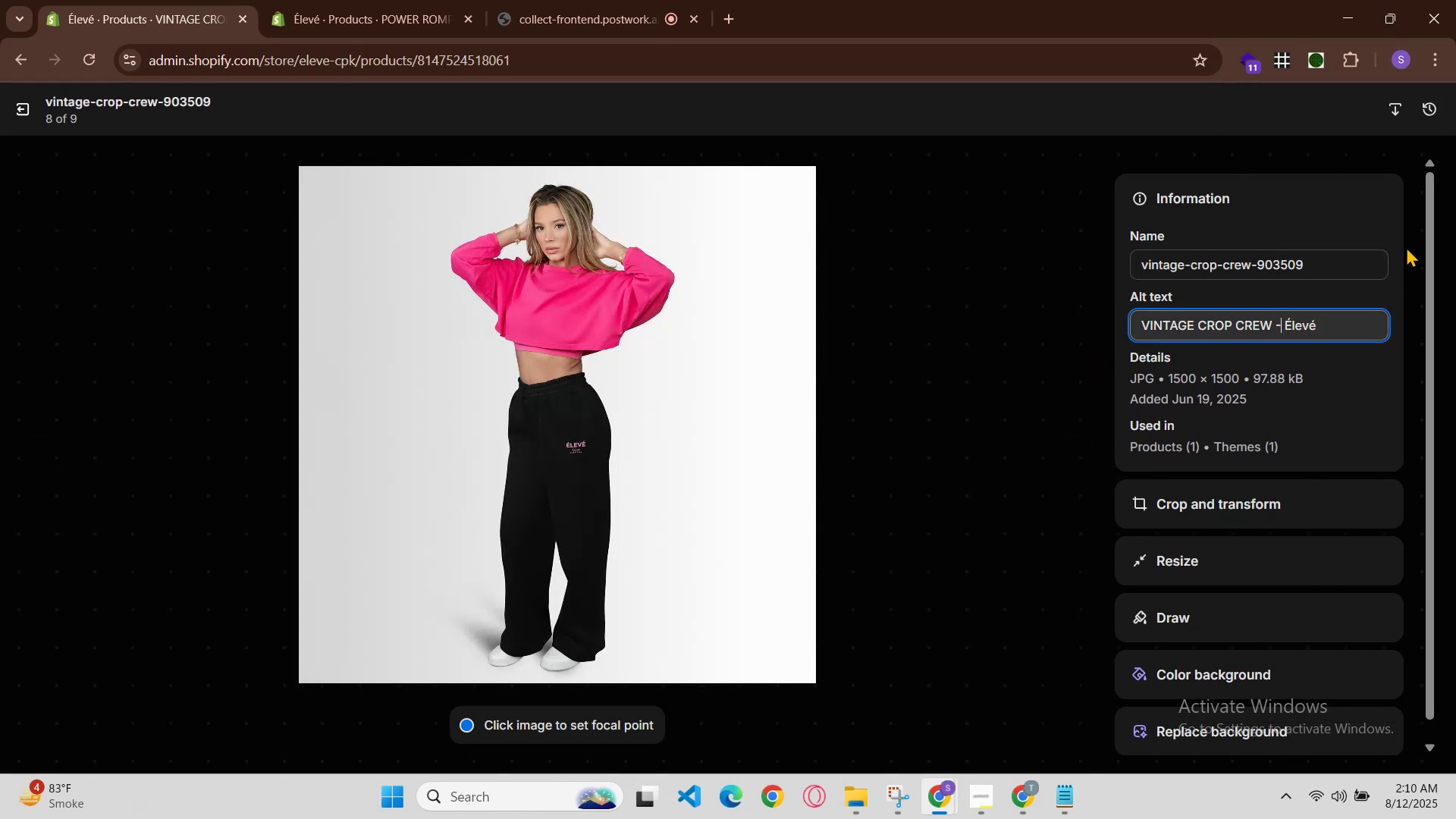 
key(Space)
 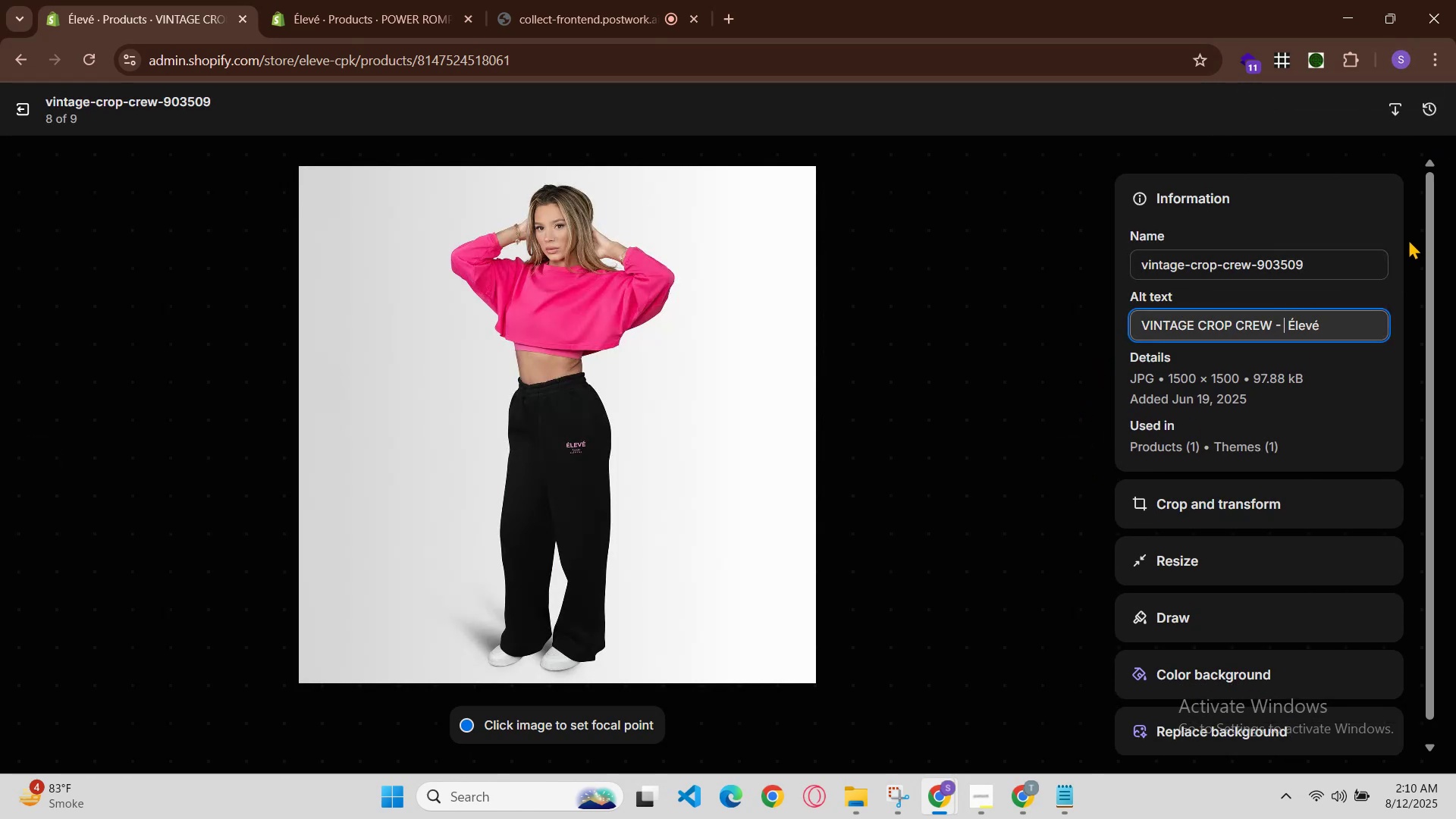 
key(Control+V)
 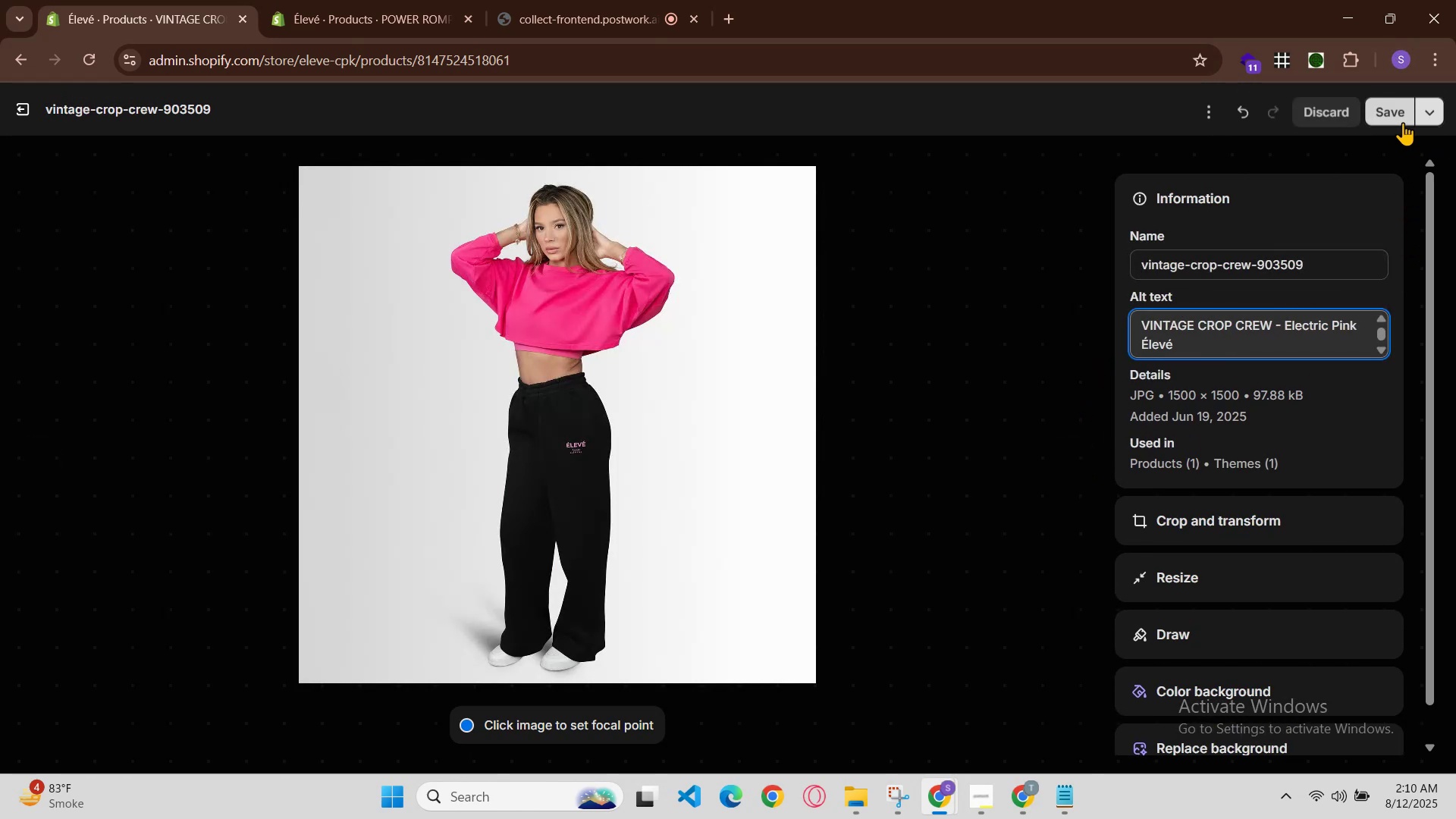 
left_click([1402, 112])
 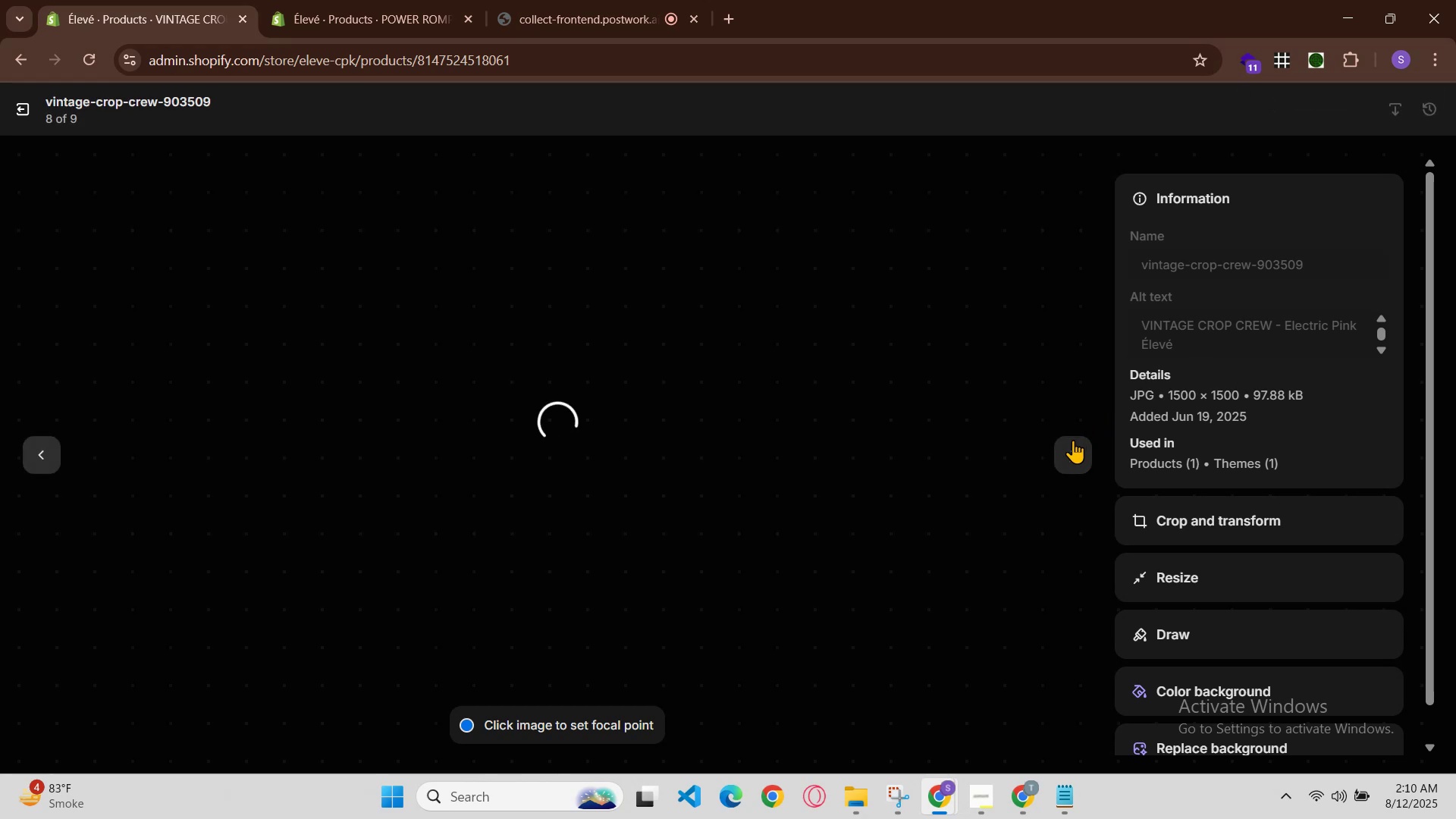 
left_click([1071, 456])
 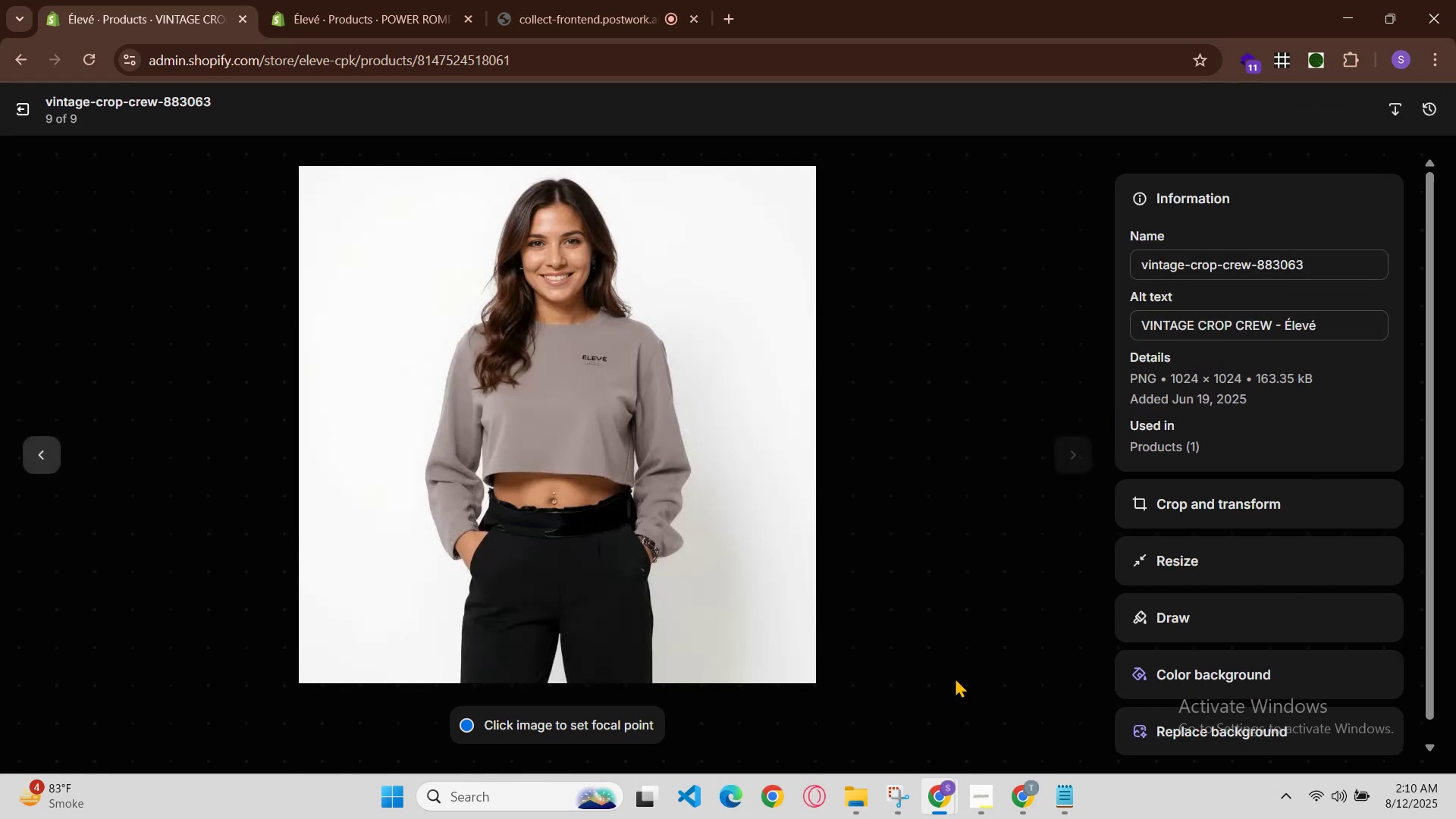 
left_click([987, 731])
 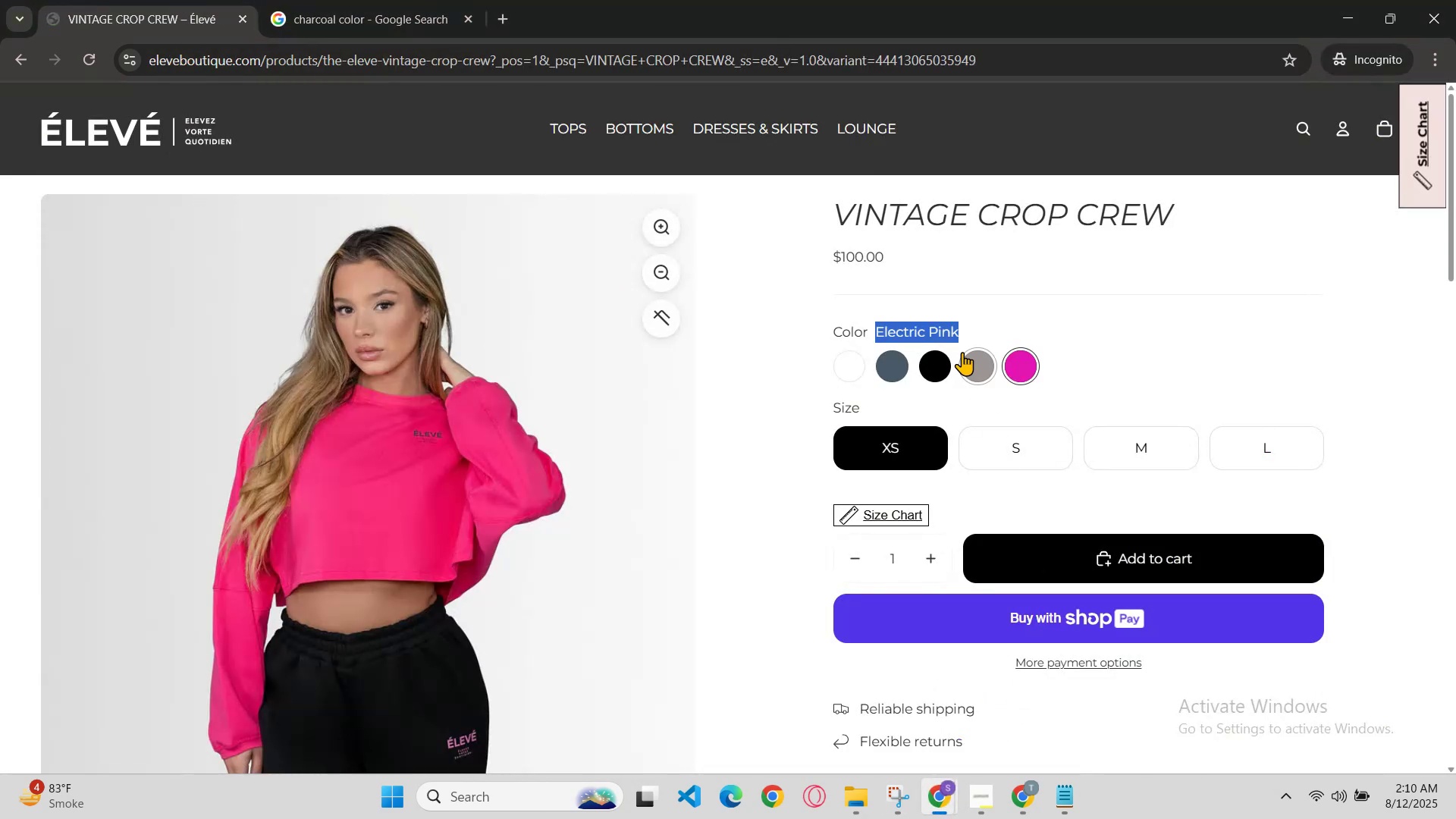 
left_click([962, 350])
 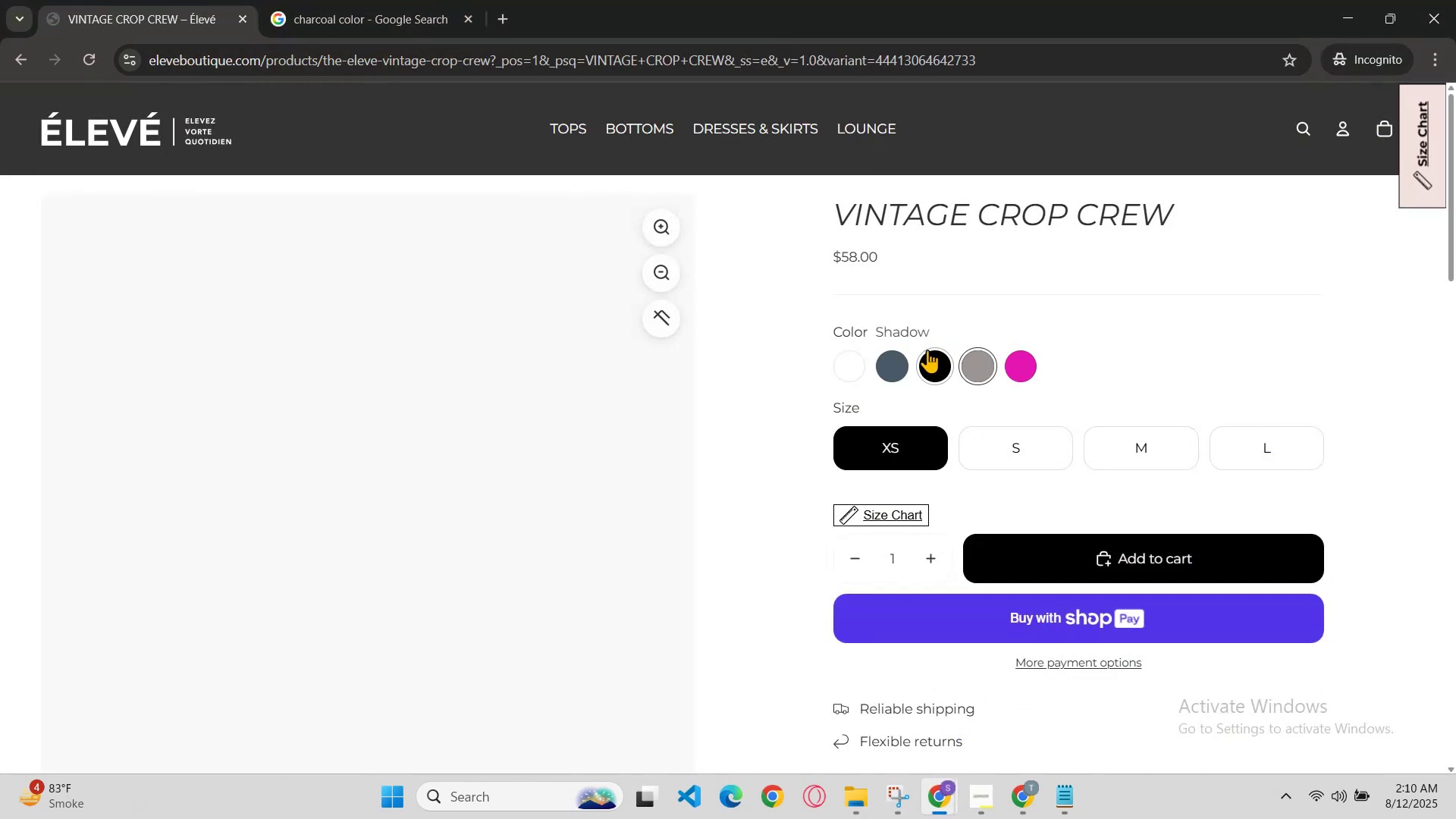 
left_click_drag(start_coordinate=[987, 311], to_coordinate=[981, 313])
 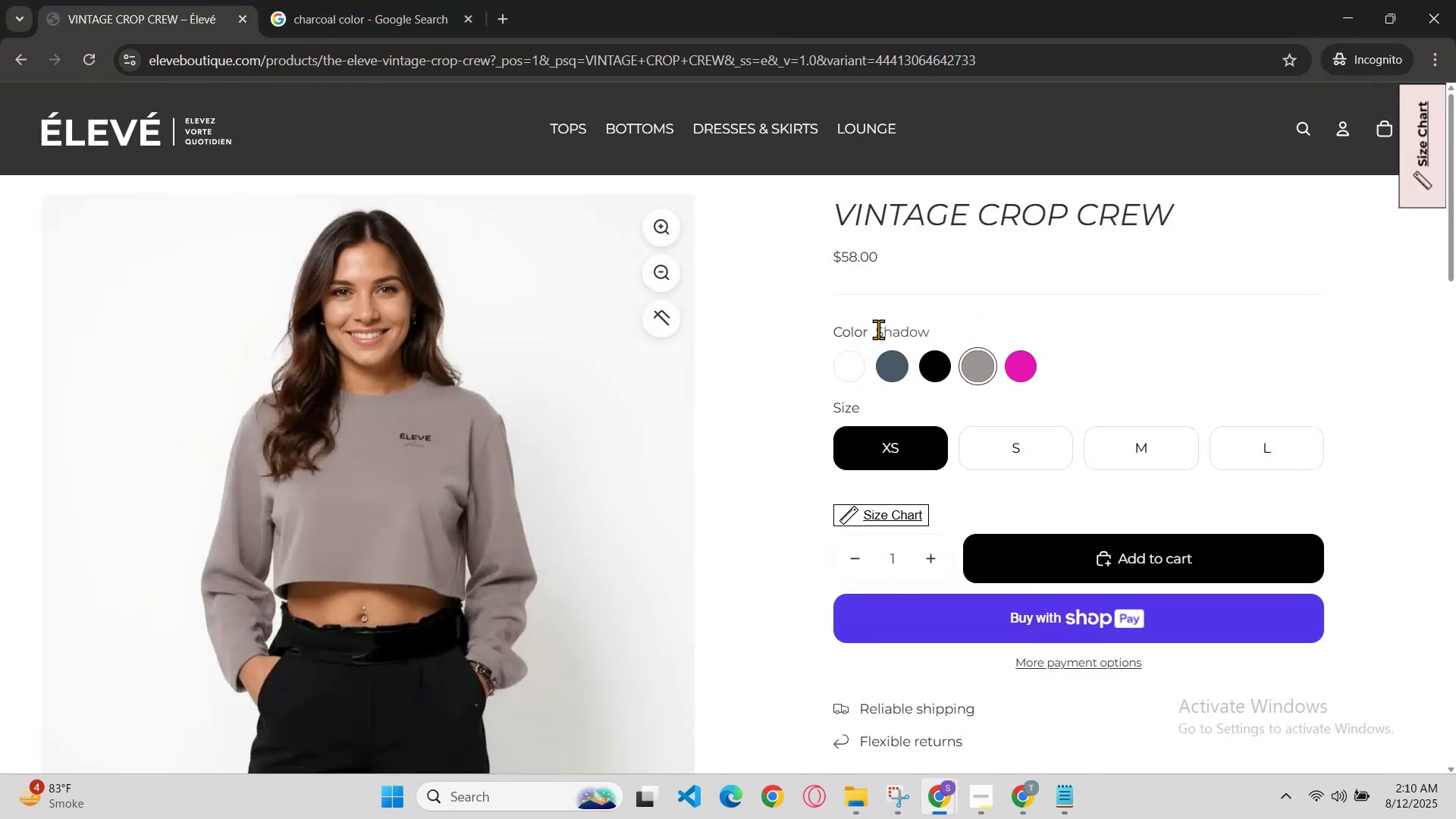 
left_click_drag(start_coordinate=[877, 331], to_coordinate=[959, 318])
 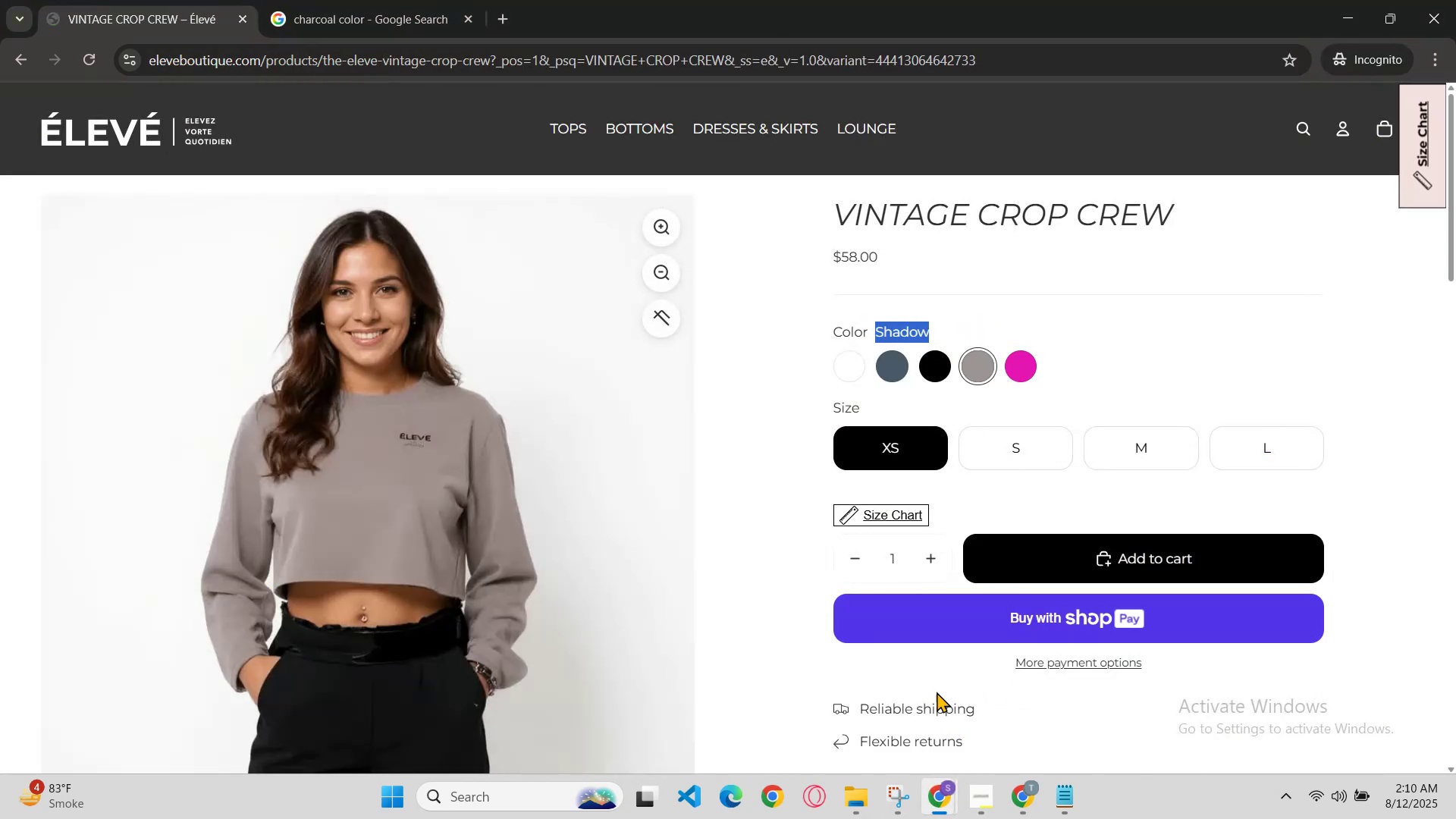 
key(Control+C)
 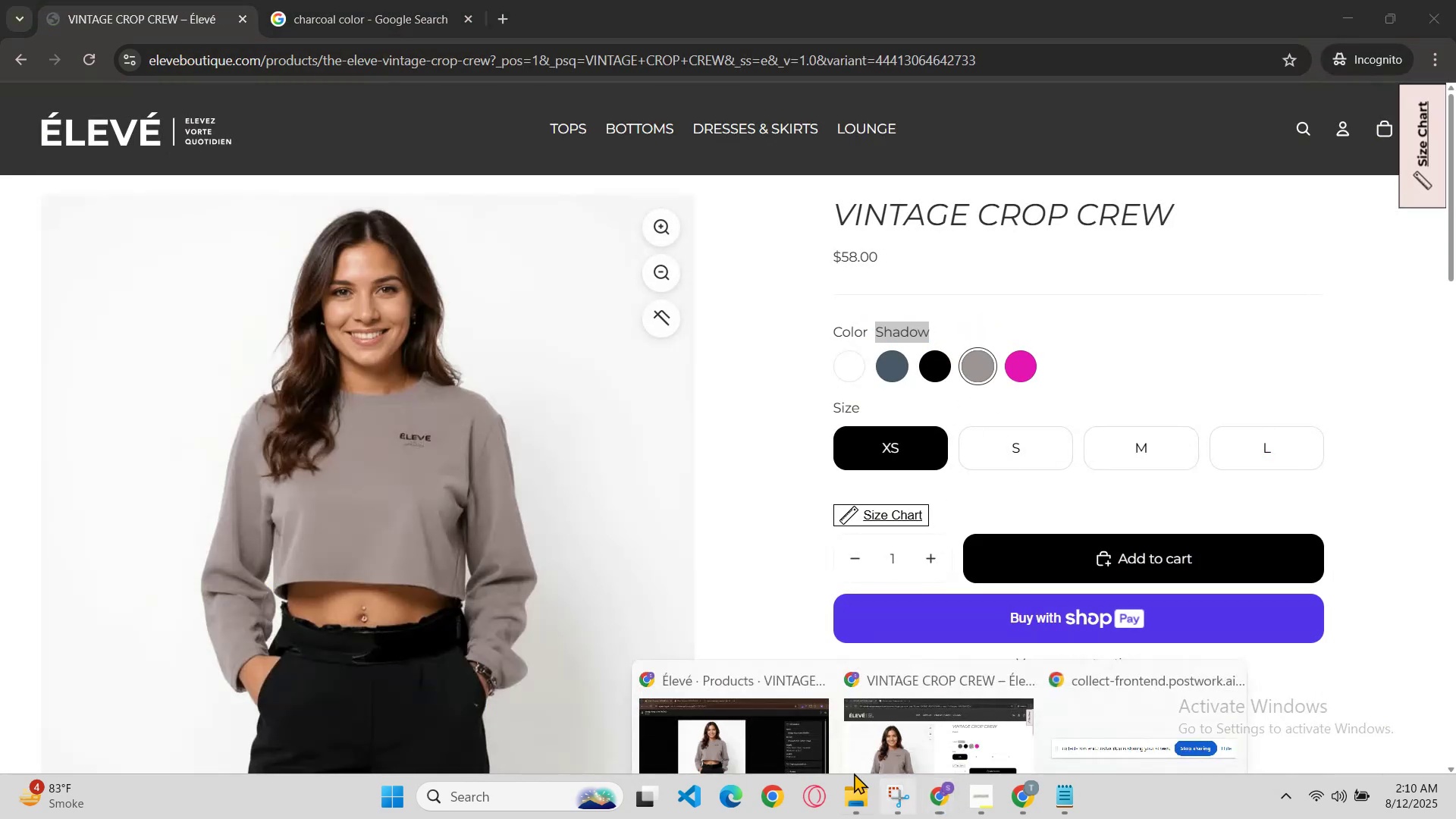 
left_click([812, 736])
 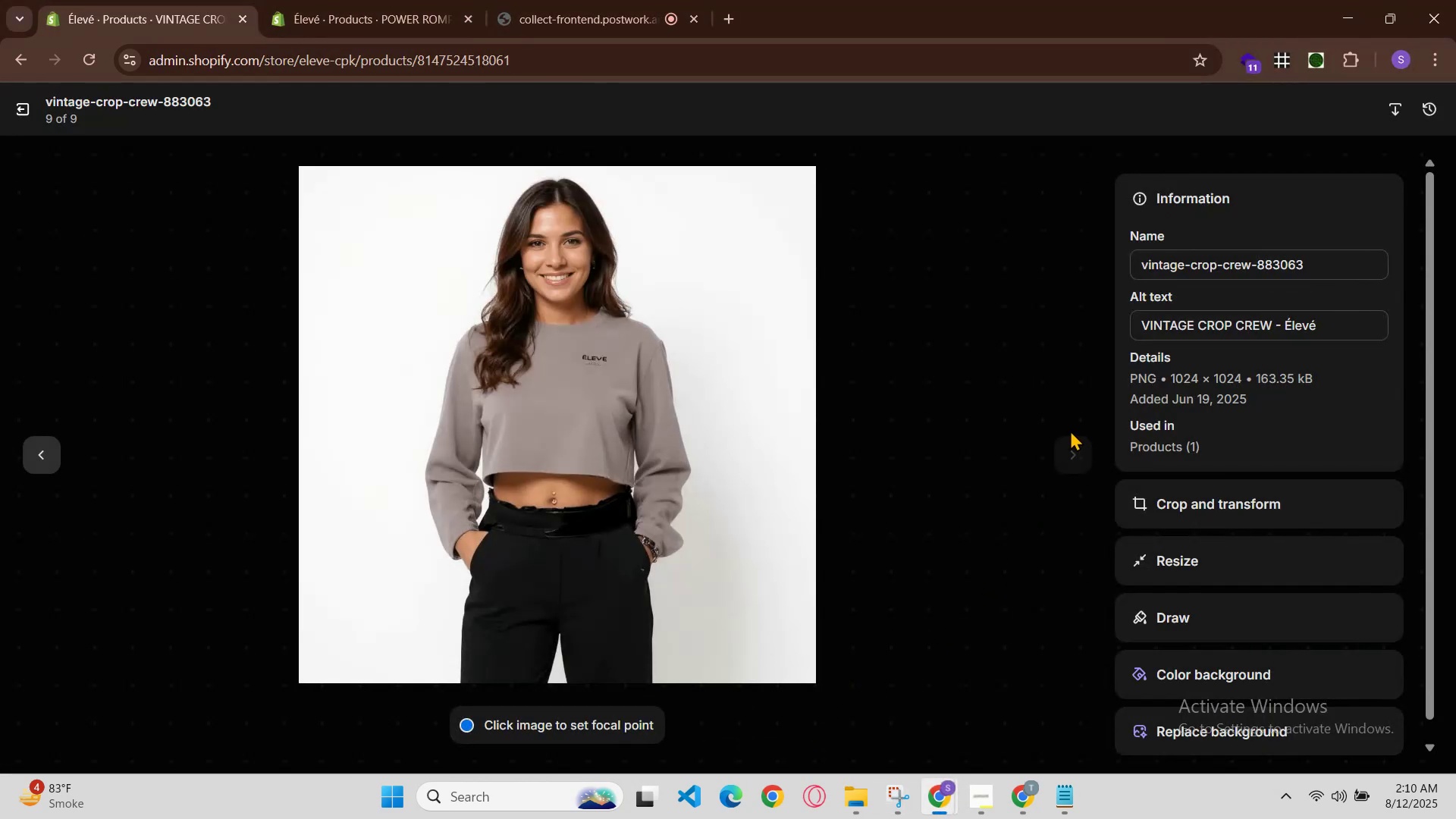 
left_click([1065, 441])
 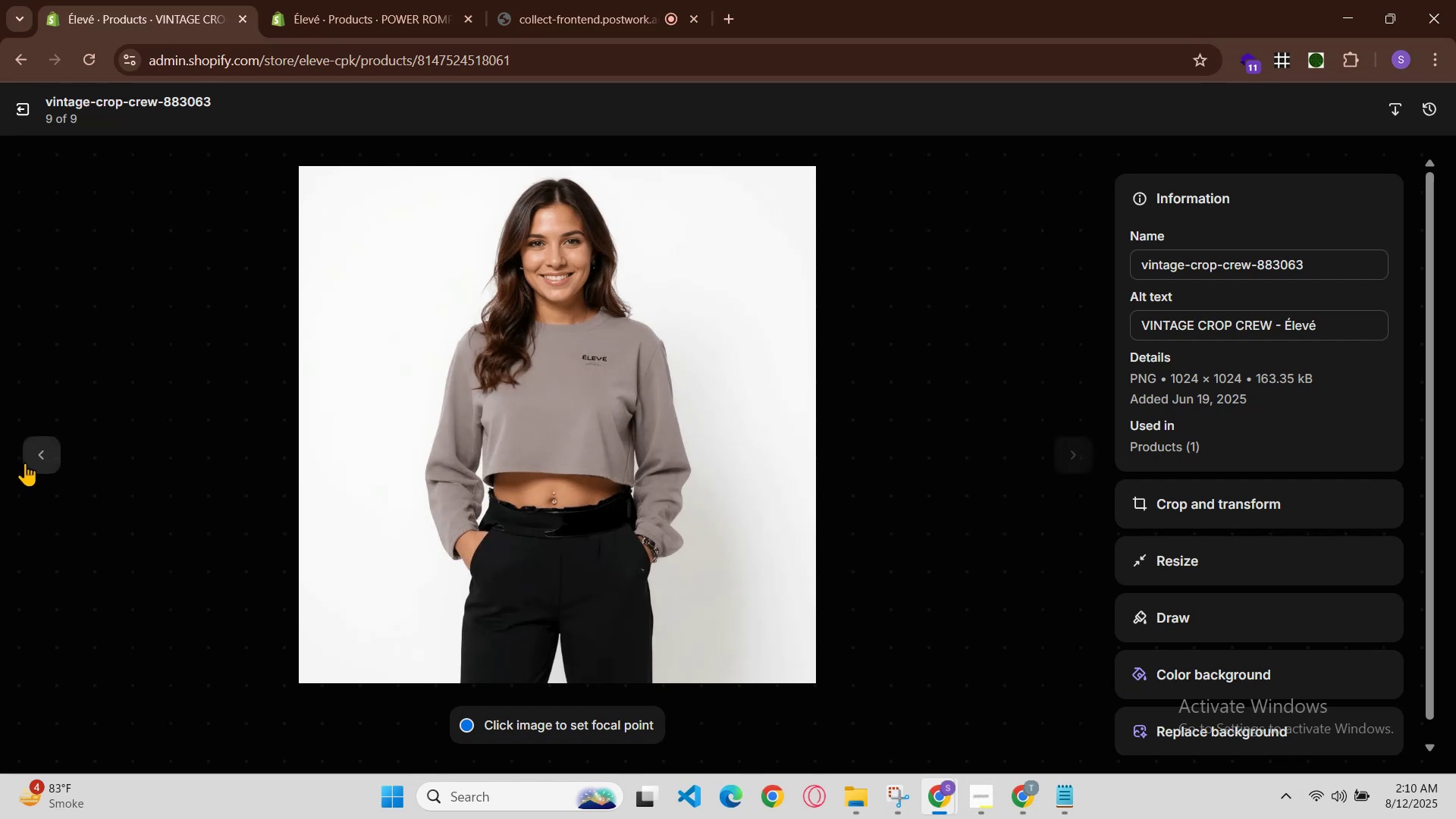 
left_click([36, 457])
 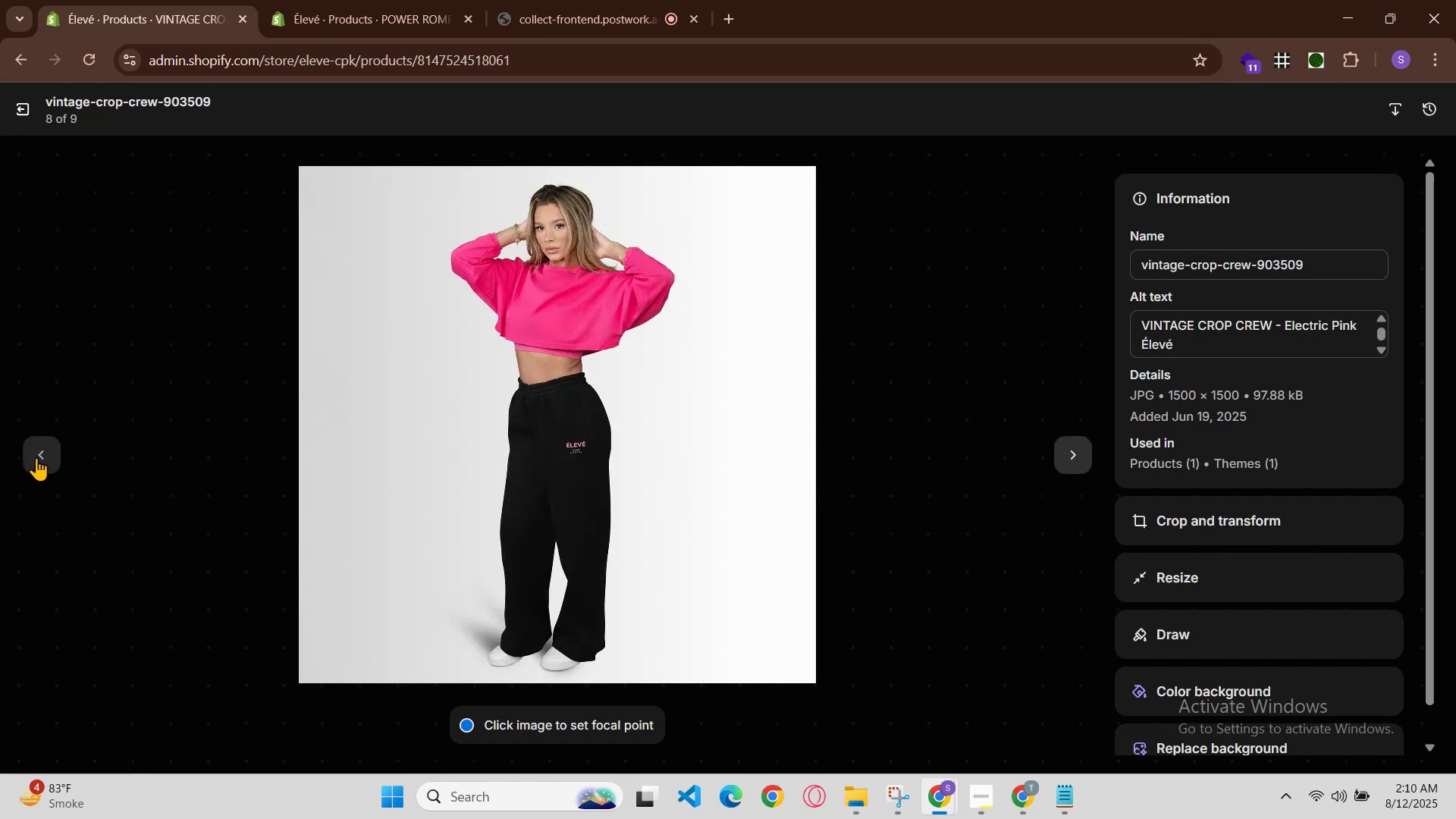 
left_click([36, 457])
 